 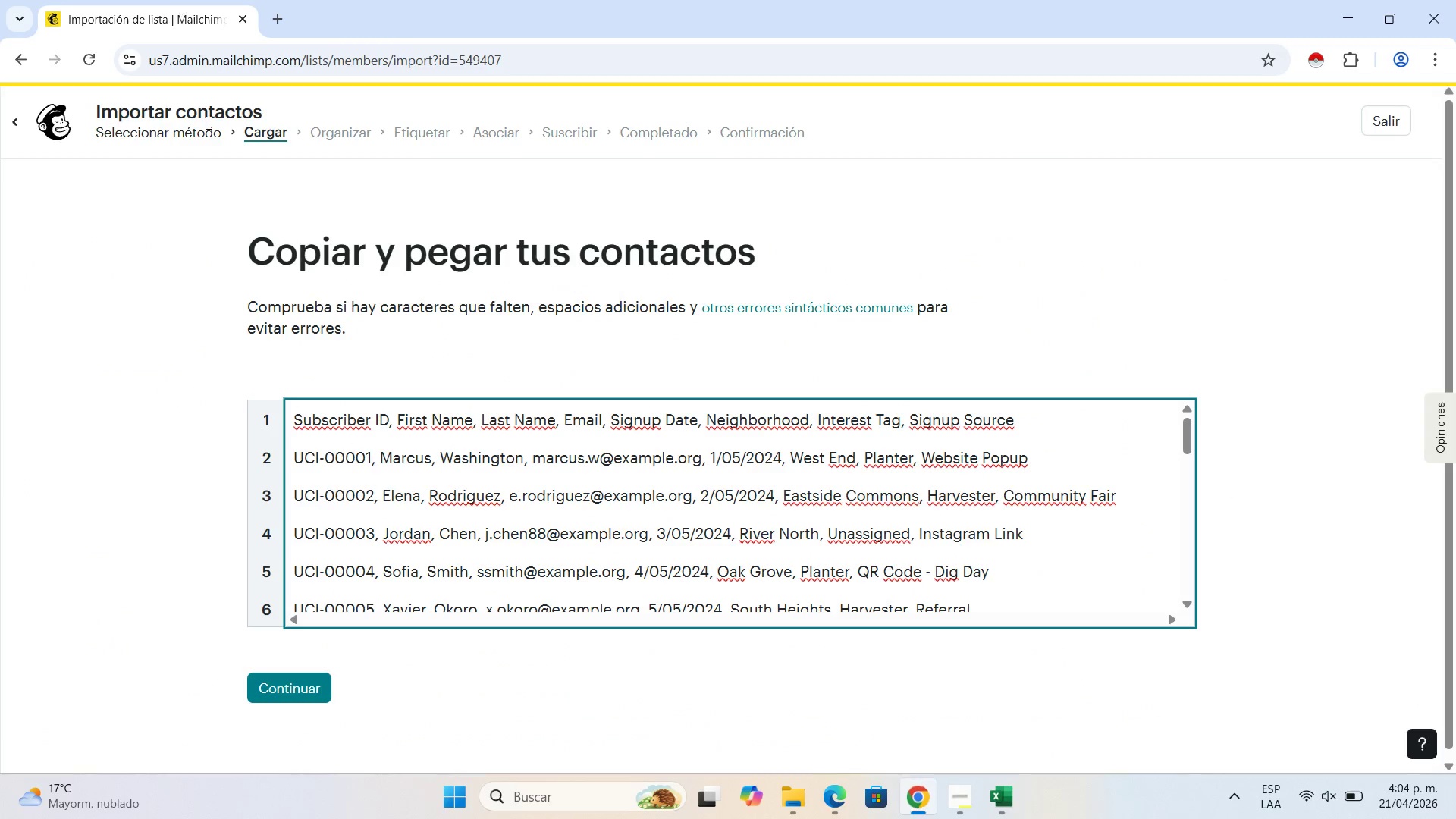 
scroll: coordinate [780, 544], scroll_direction: up, amount: 8.0
 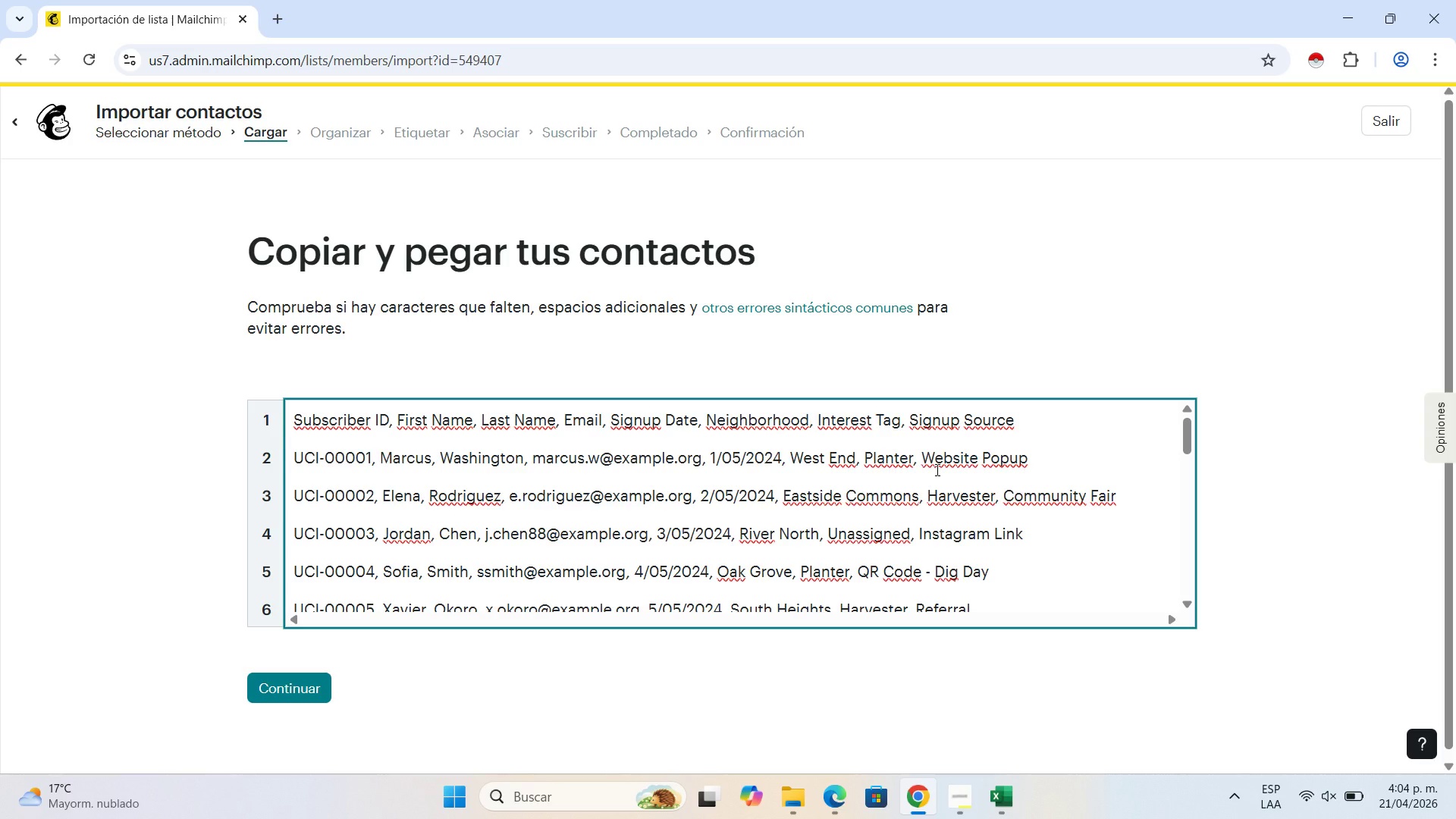 
scroll: coordinate [936, 469], scroll_direction: down, amount: 1.0
 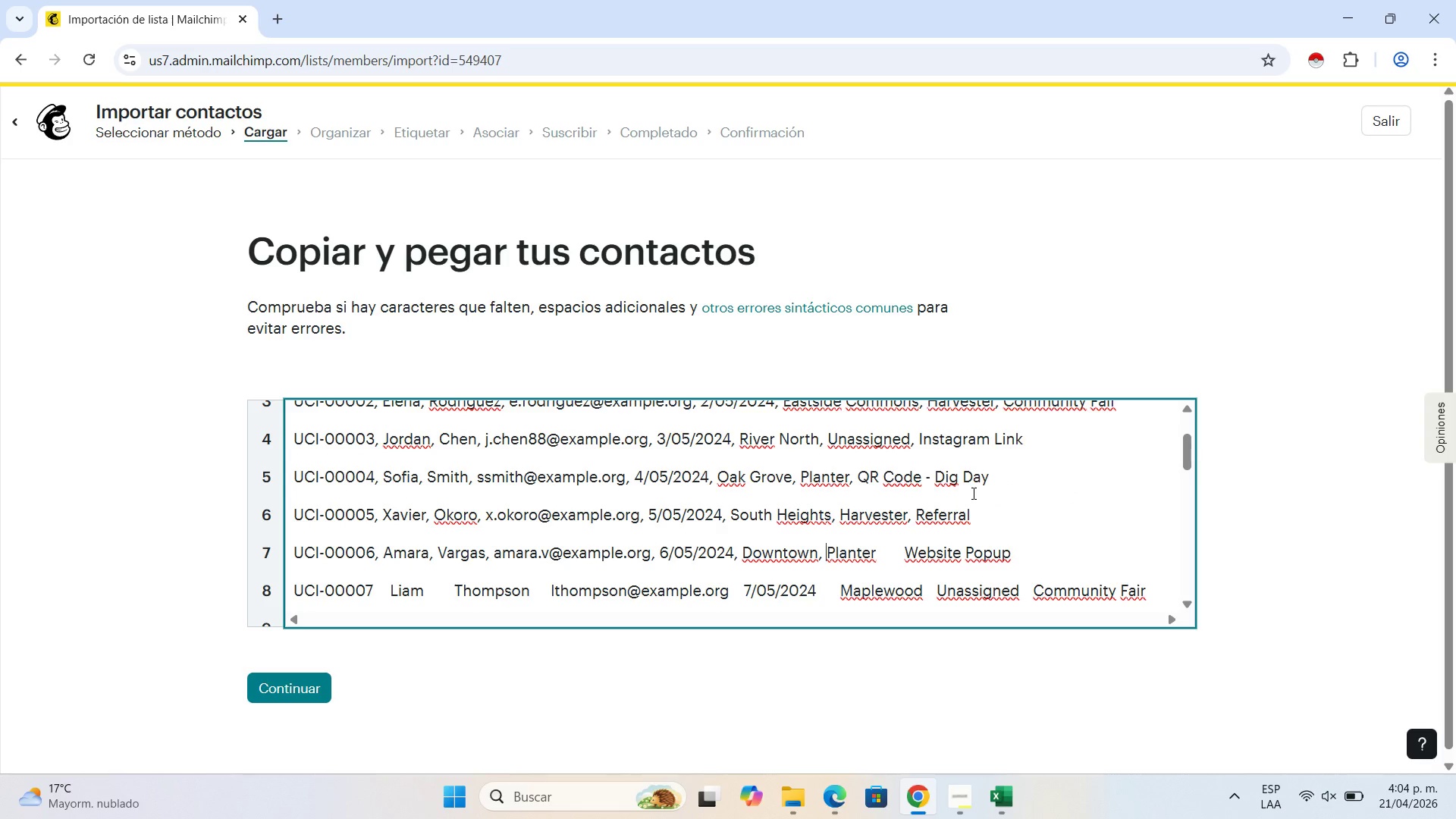 
scroll: coordinate [972, 493], scroll_direction: up, amount: 1.0
 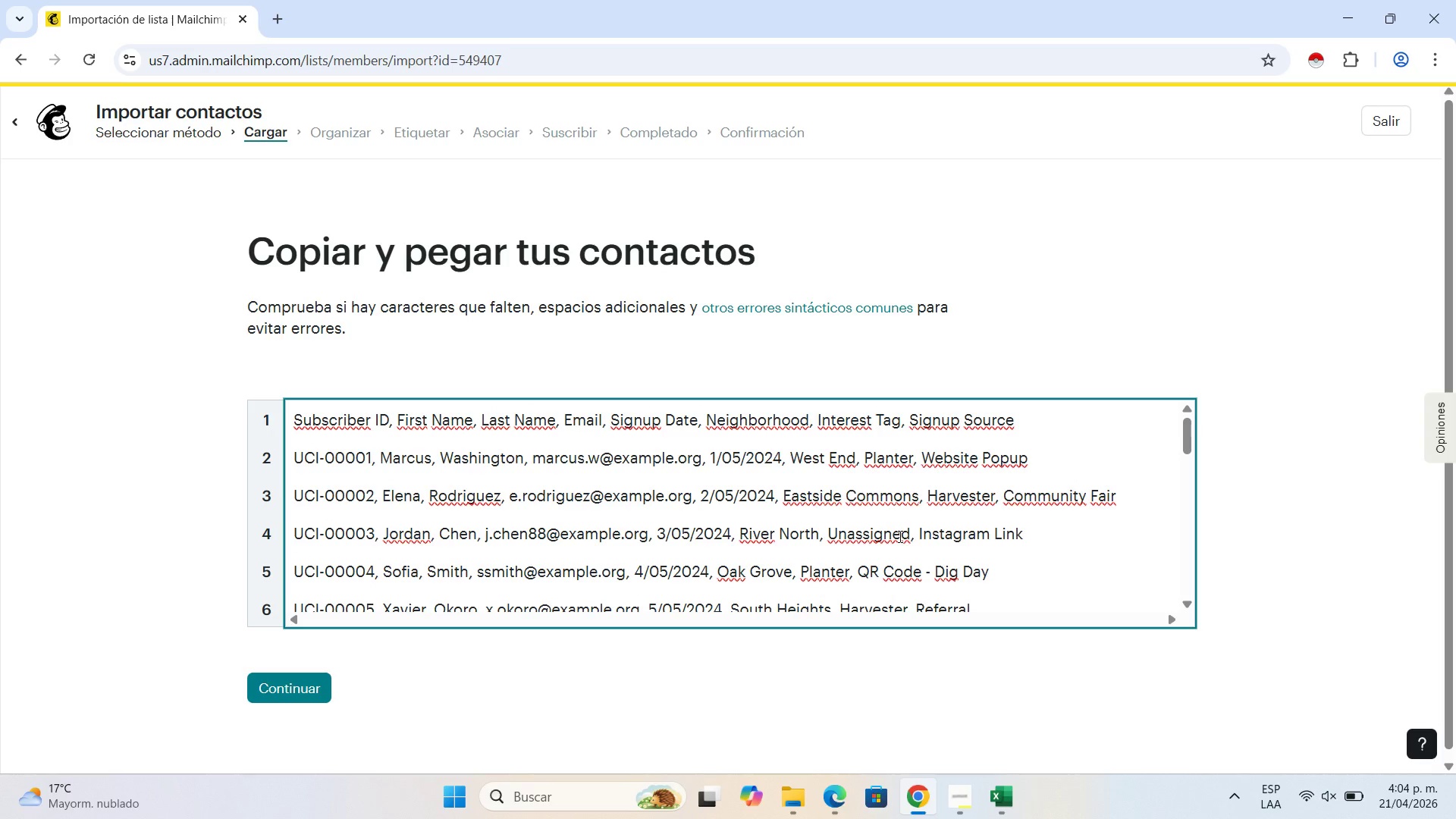 
wait(9.86)
 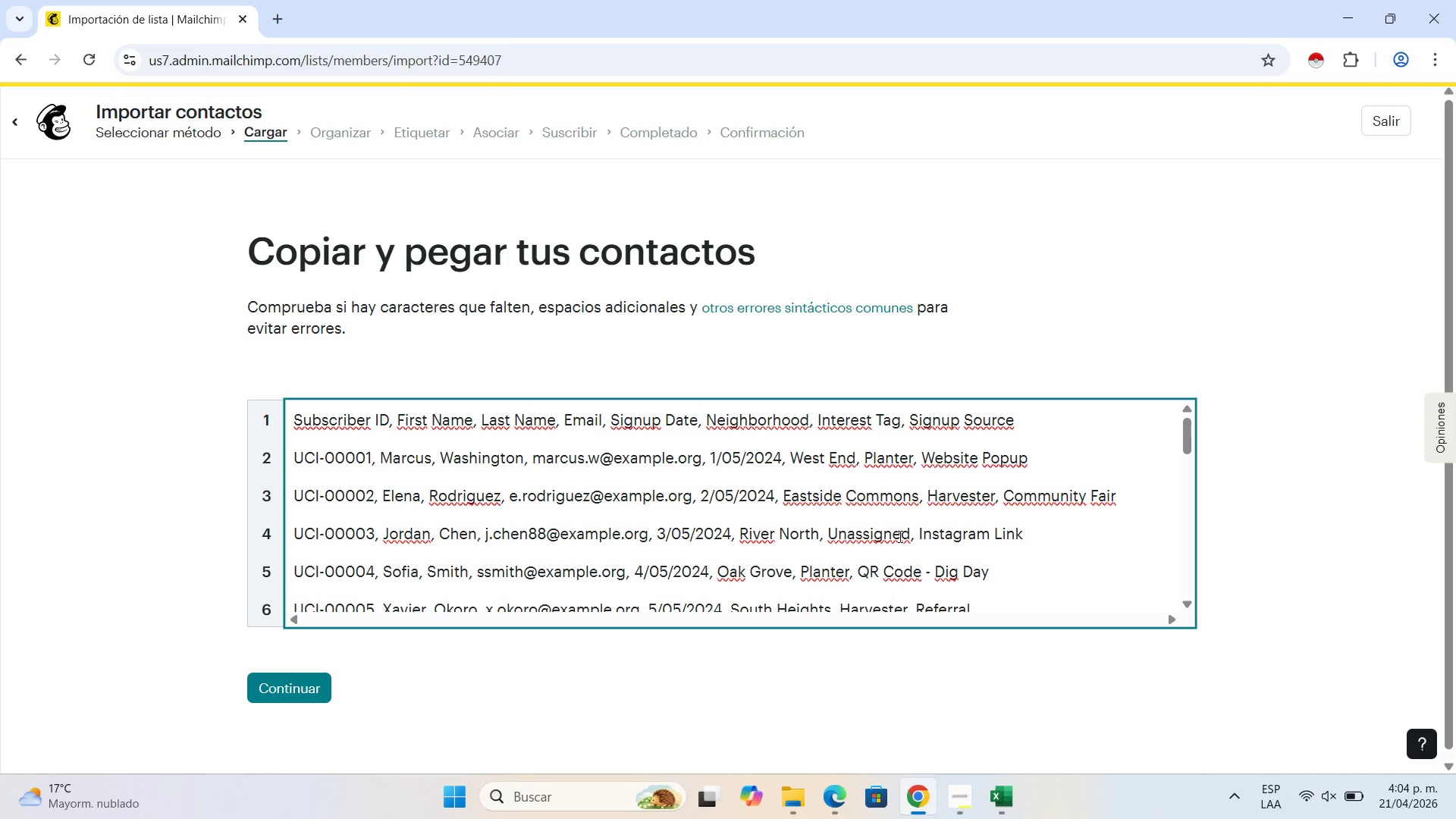 
scroll: coordinate [900, 574], scroll_direction: down, amount: 2.0
 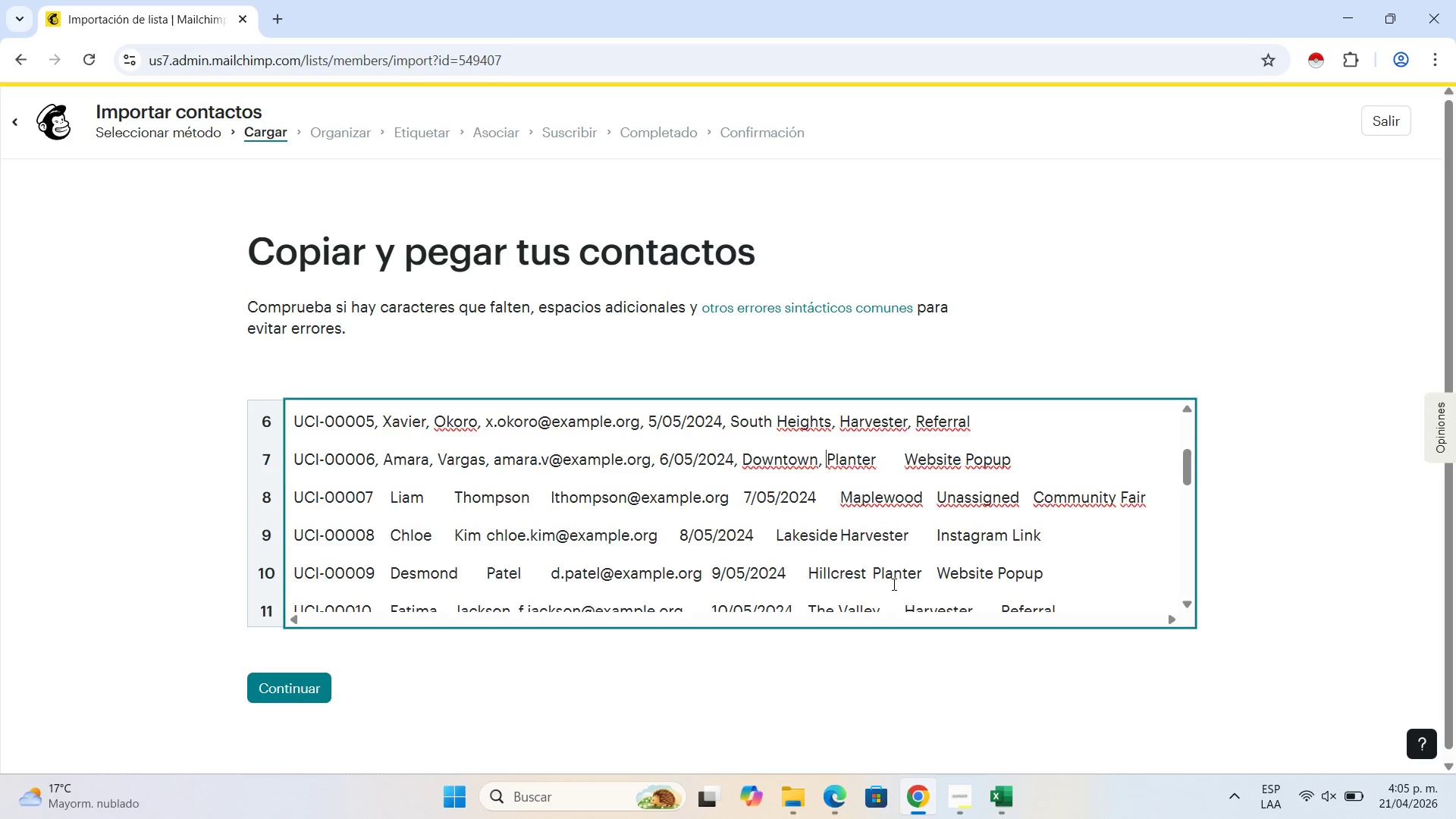 
scroll: coordinate [893, 584], scroll_direction: up, amount: 1.0
 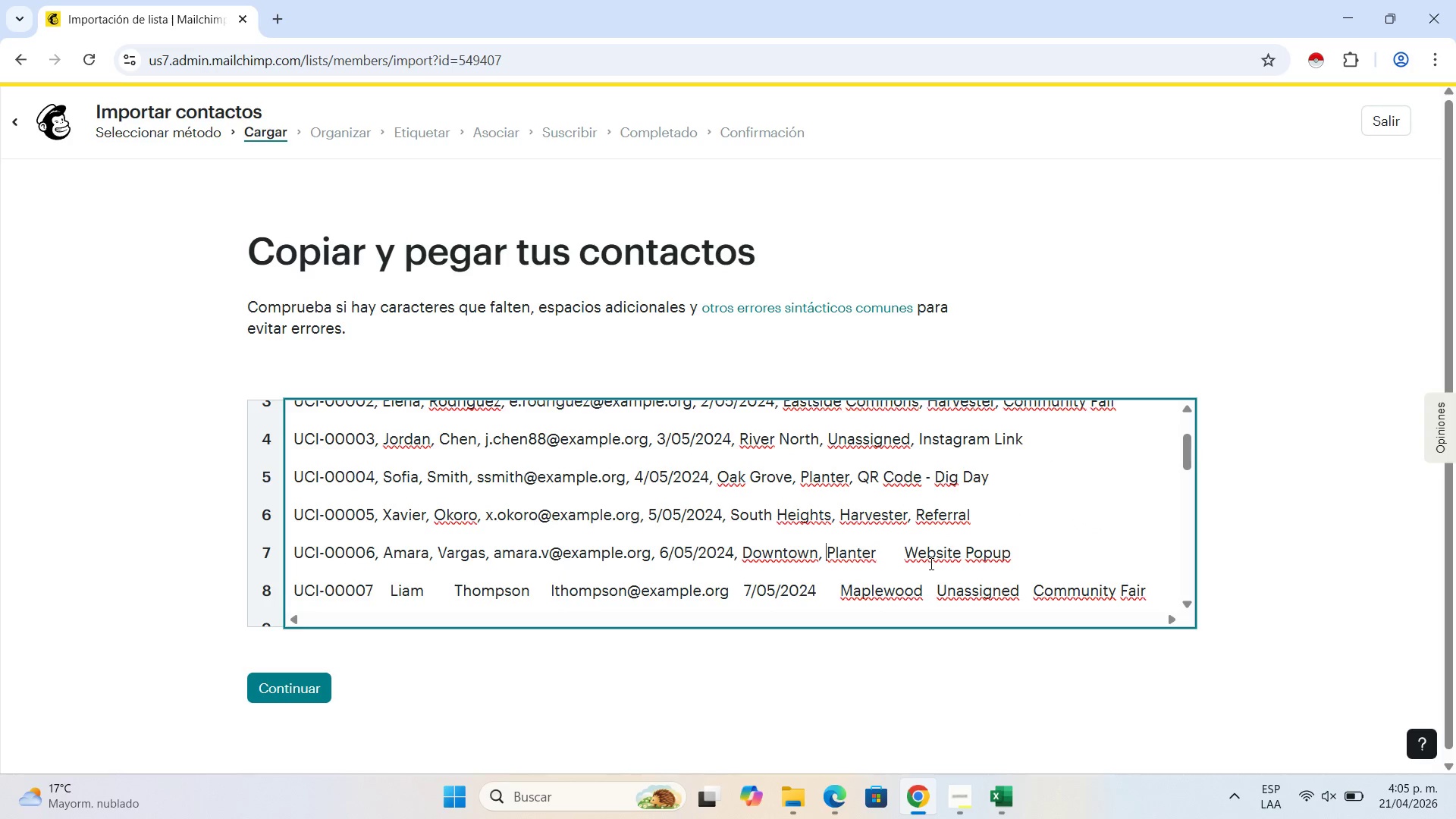 
left_click([901, 551])
 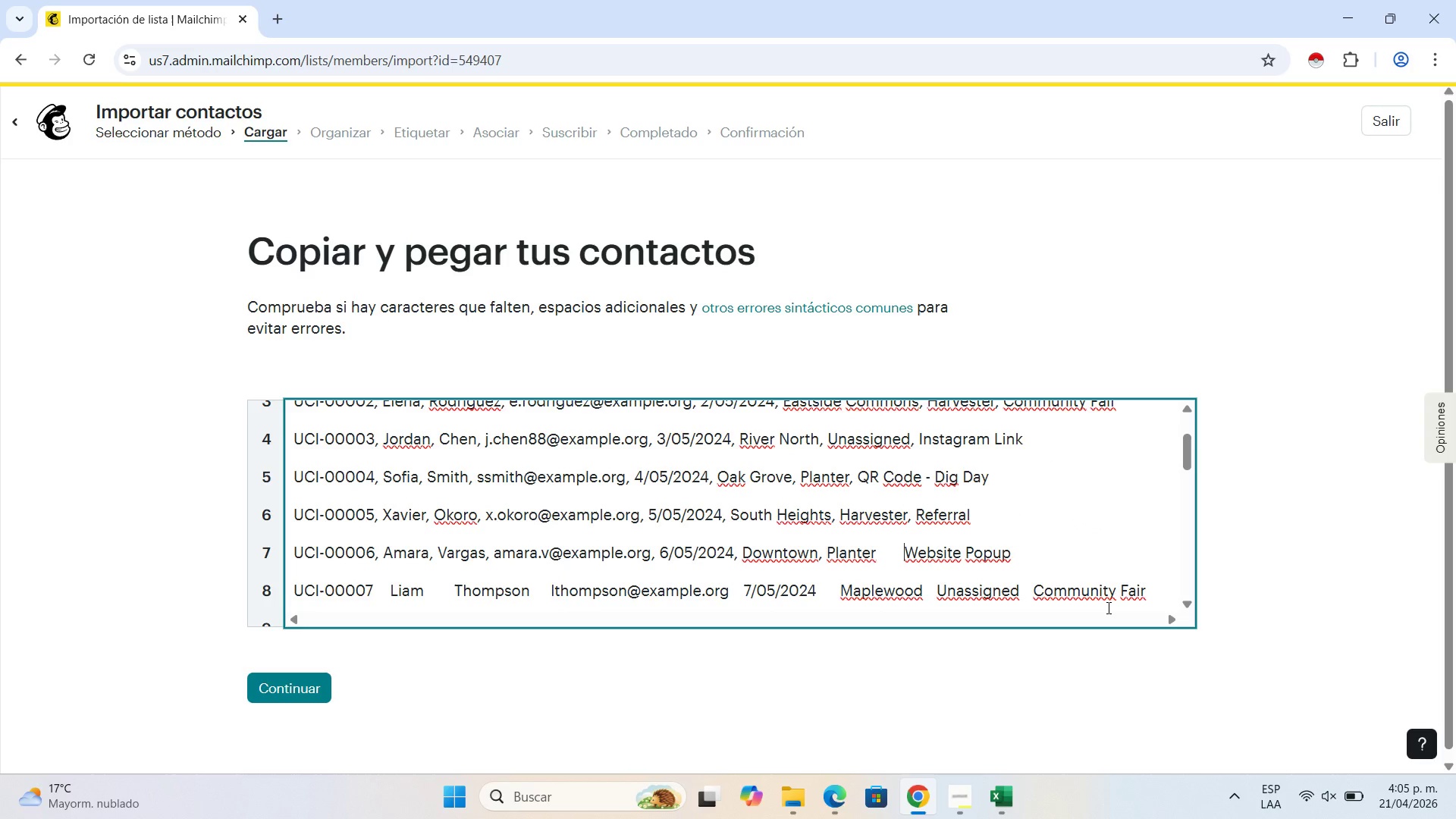 
key(Backspace)
 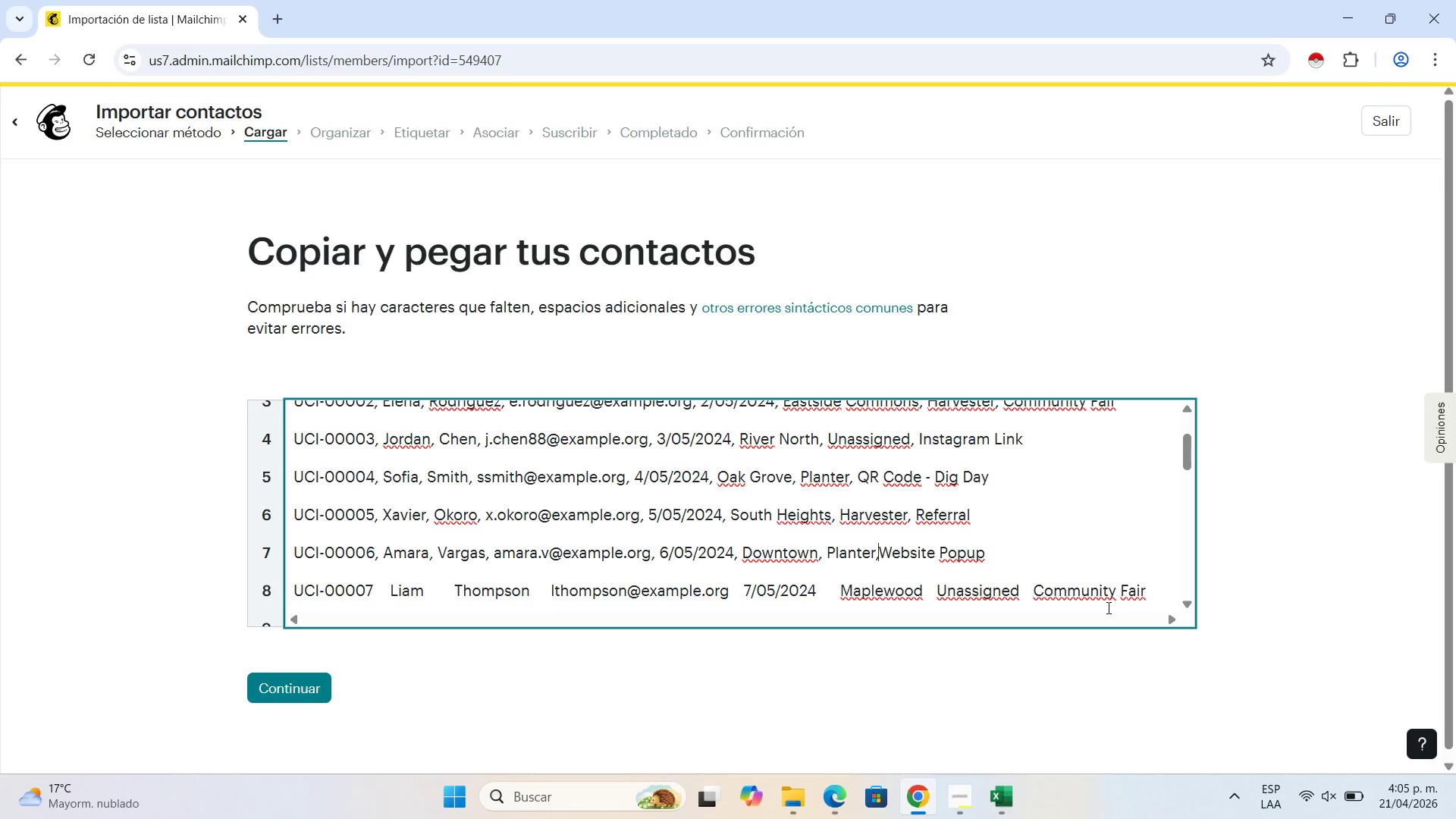 
key(Comma)
 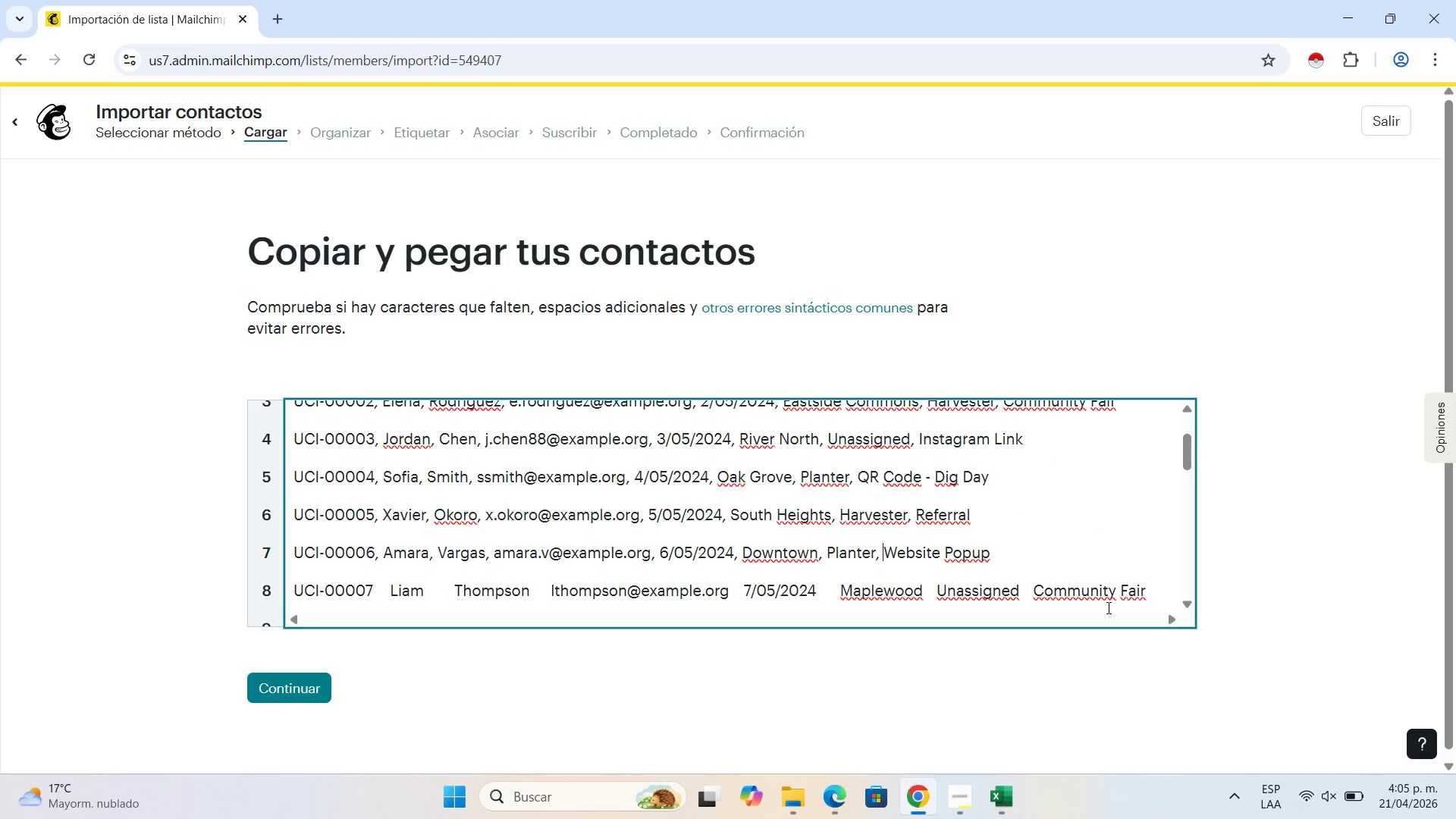 
key(Space)
 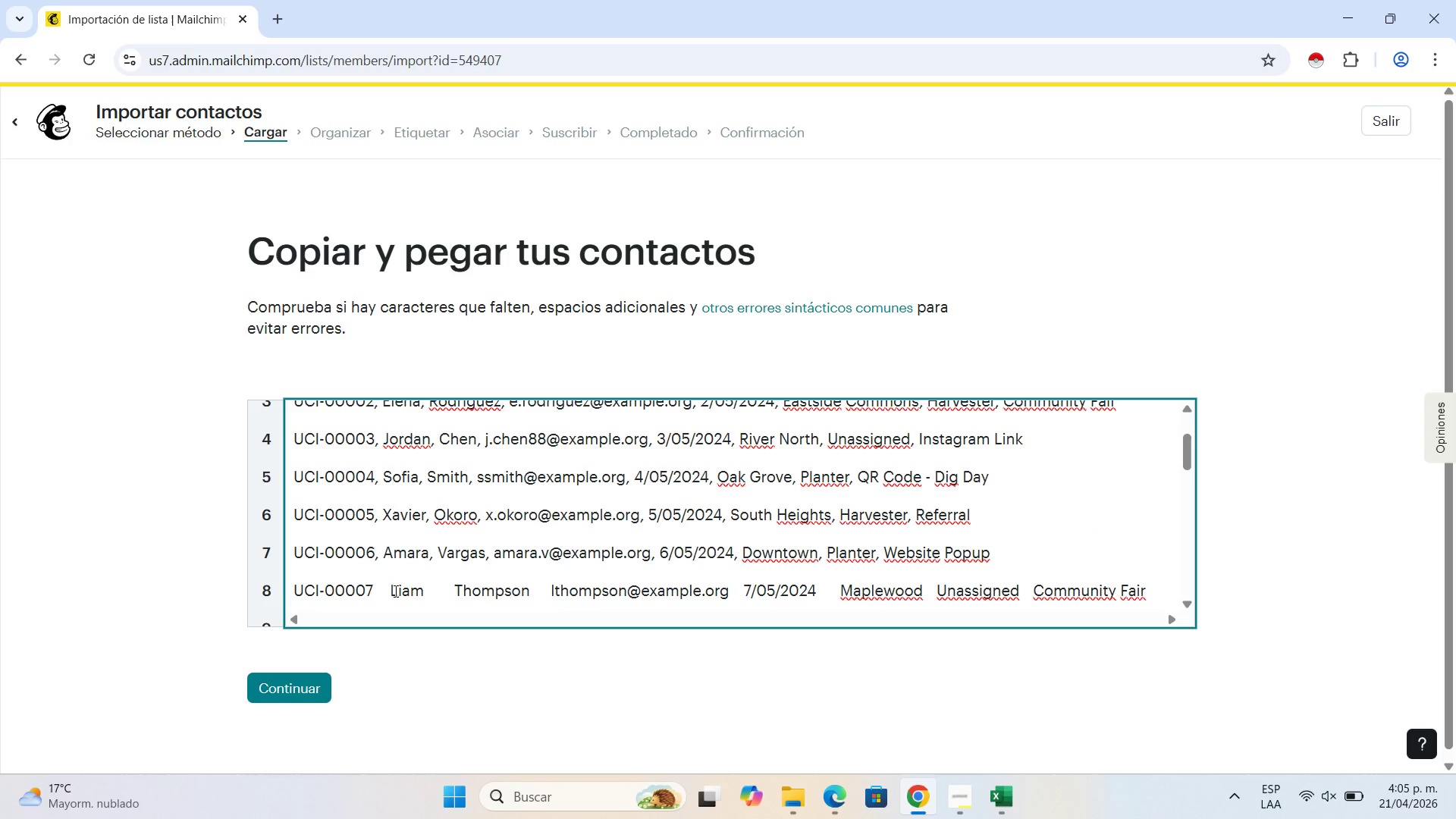 
left_click([389, 587])
 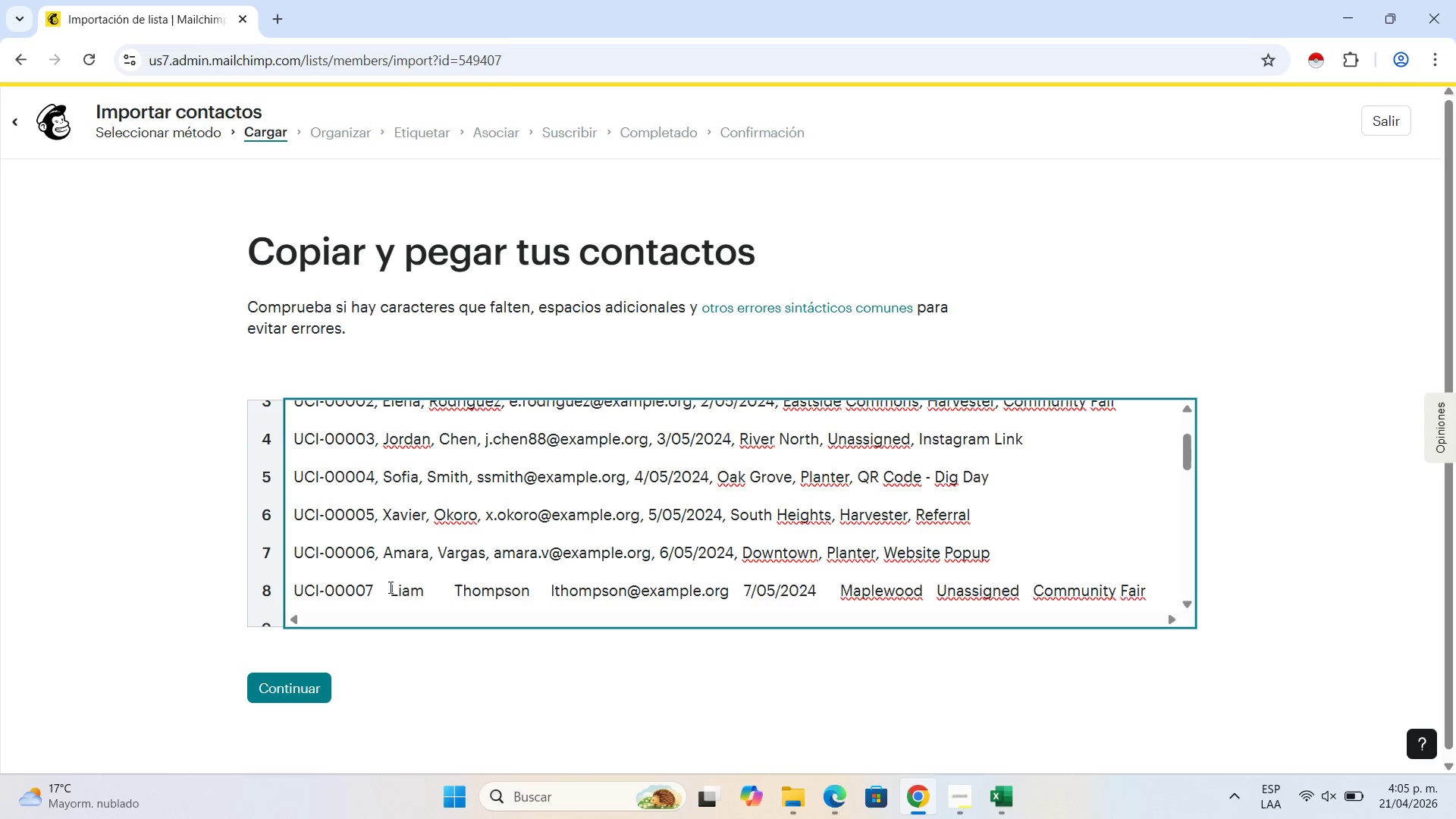 
key(Backspace)
 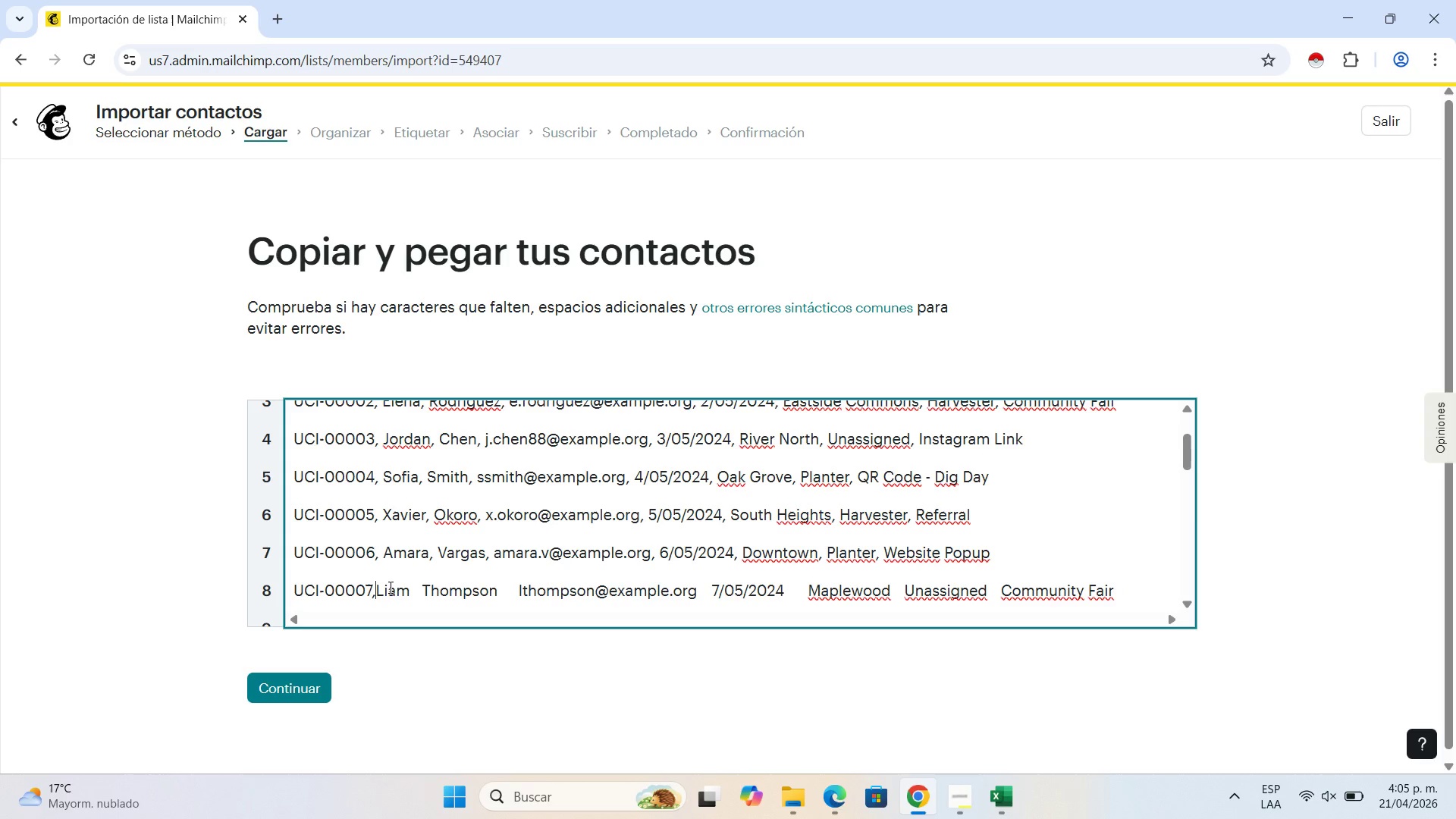 
key(Comma)
 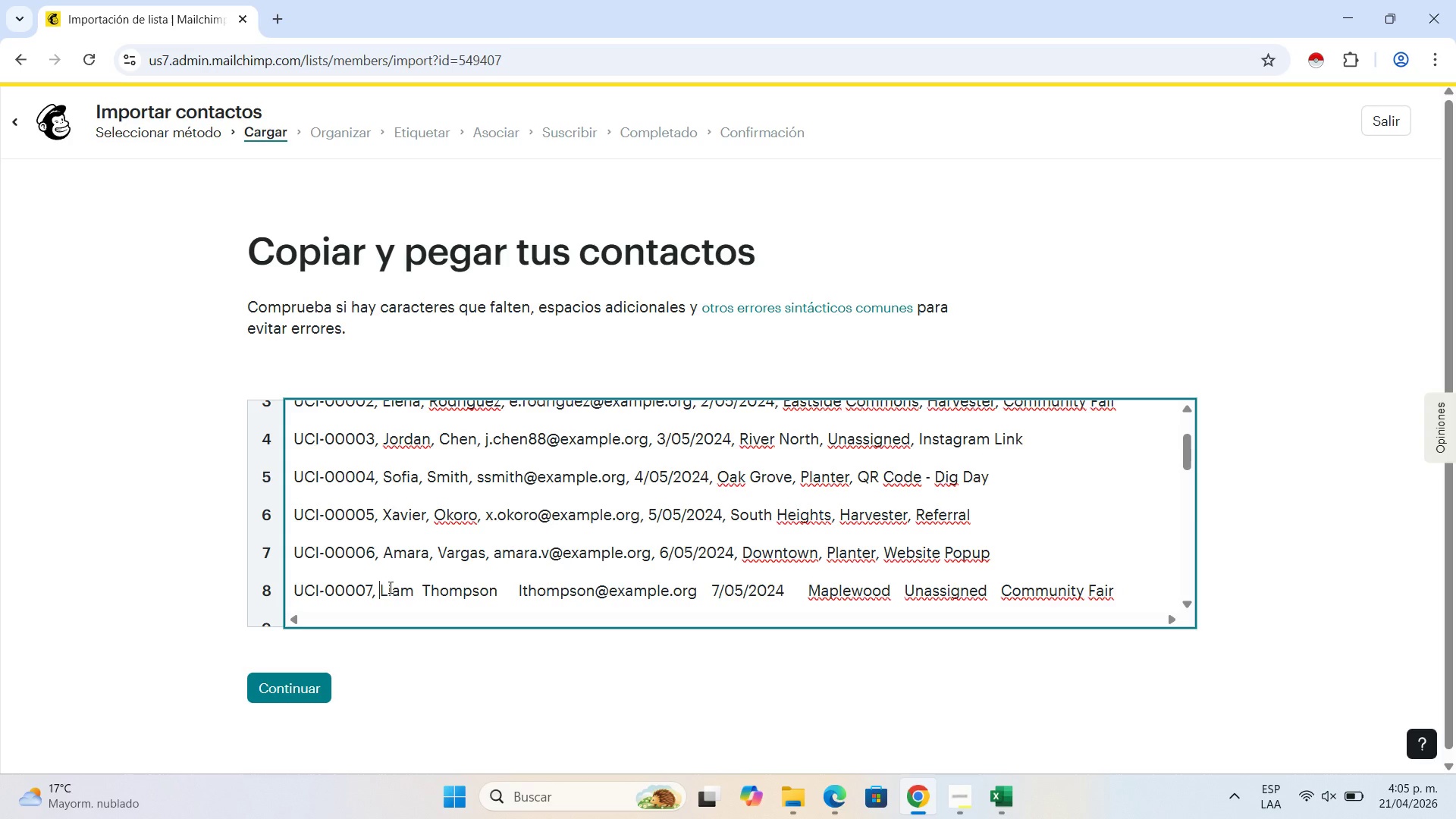 
key(Space)
 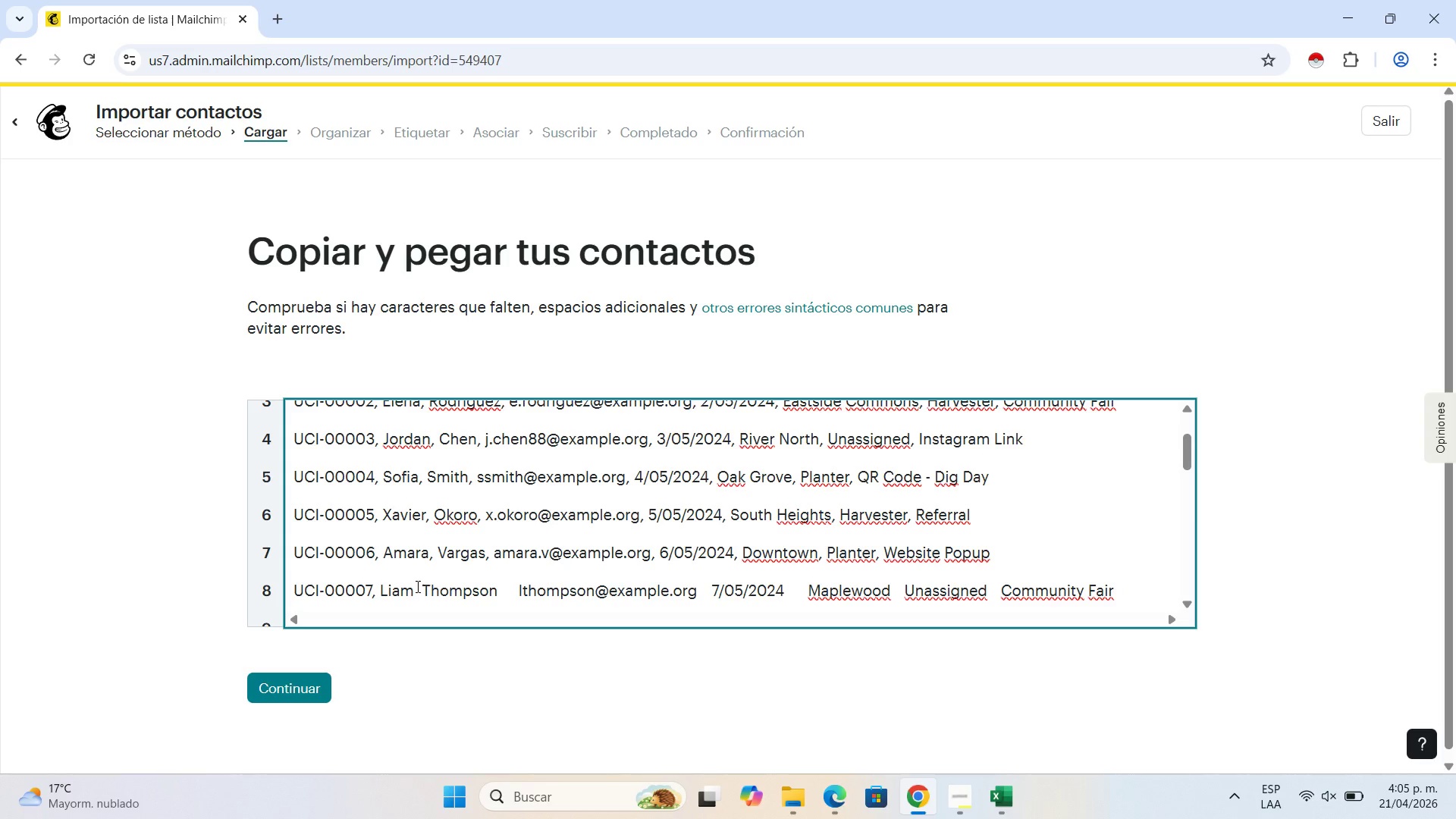 
left_click([416, 586])
 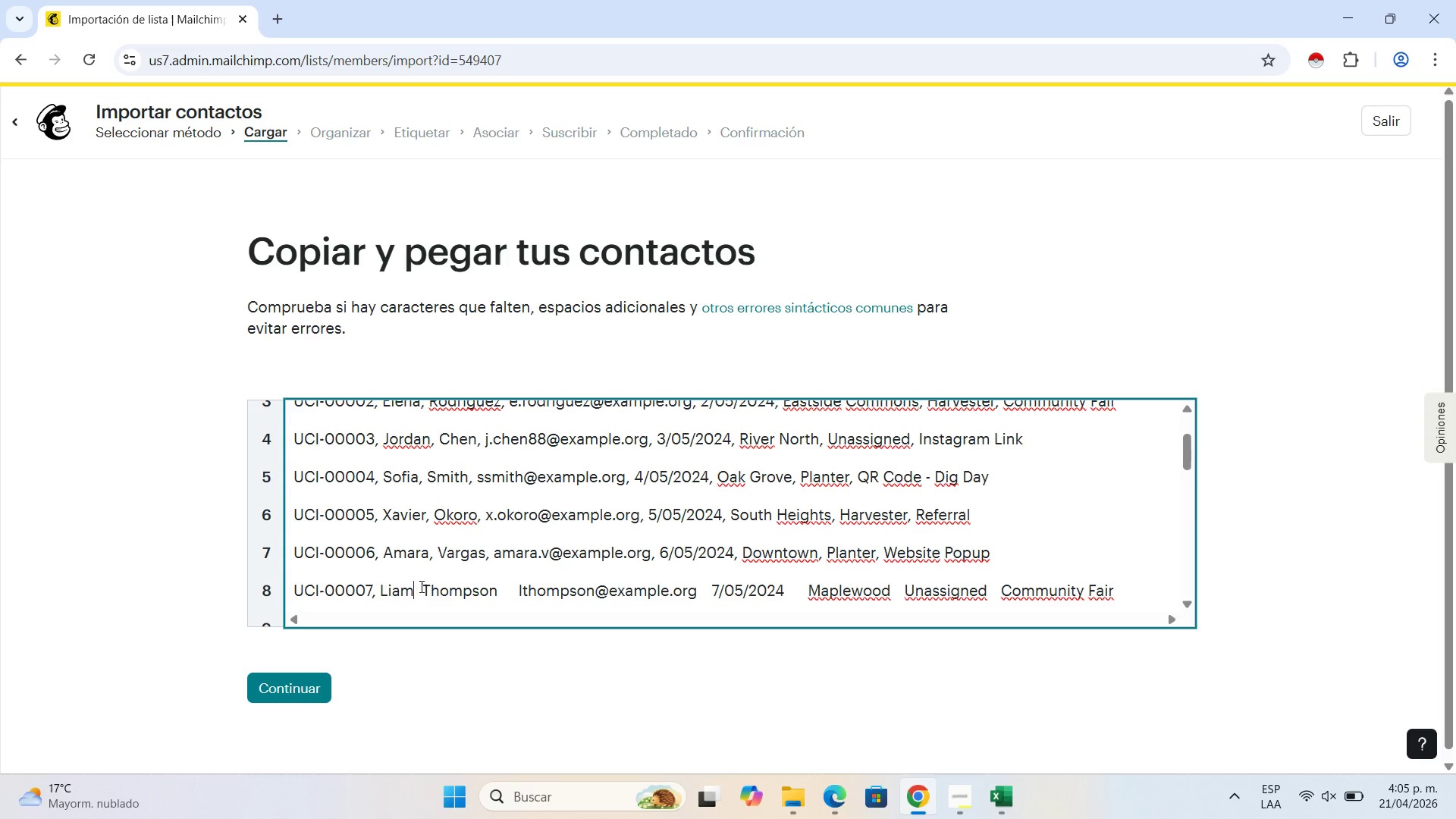 
left_click([420, 586])
 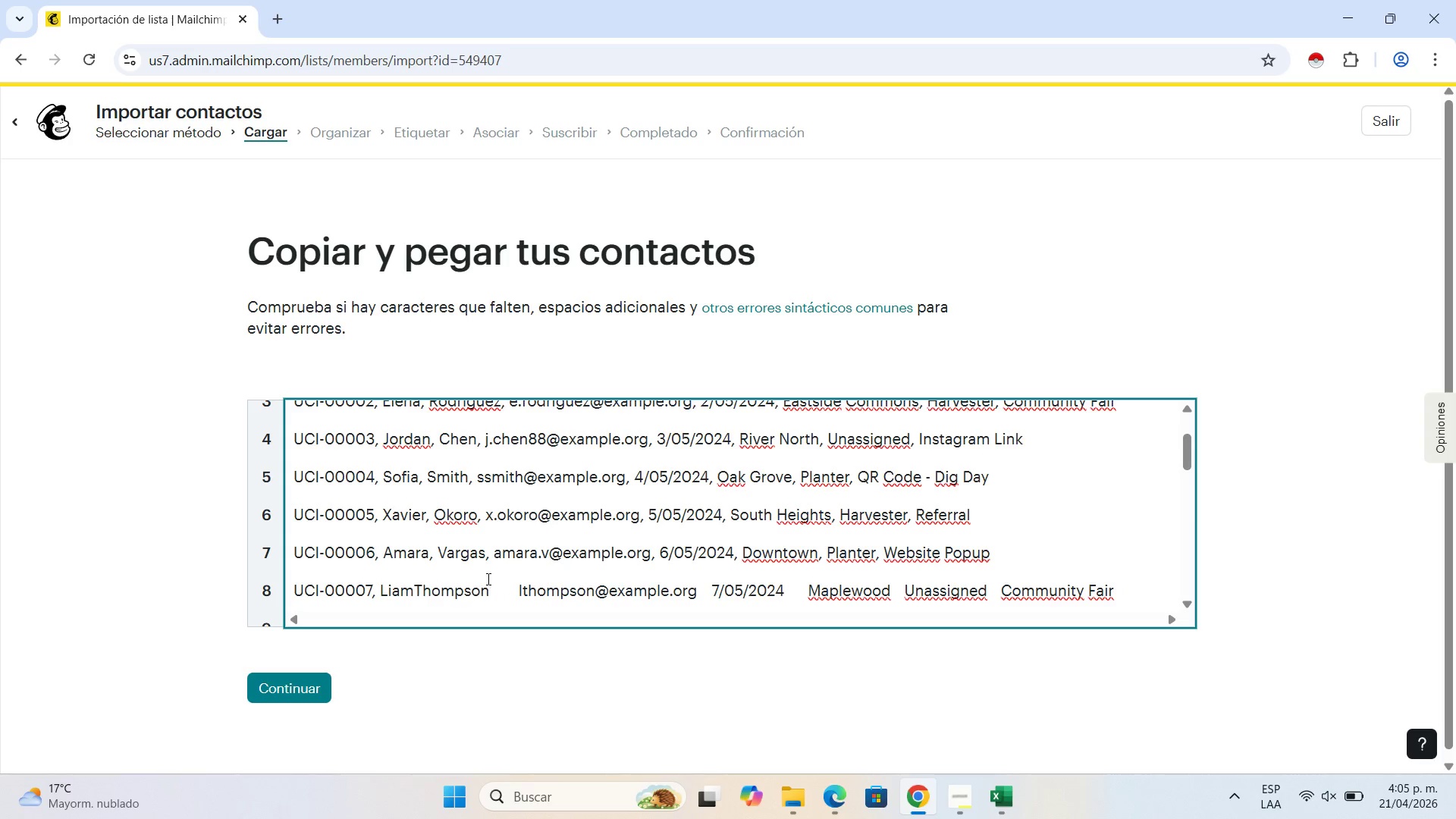 
key(Backspace)
 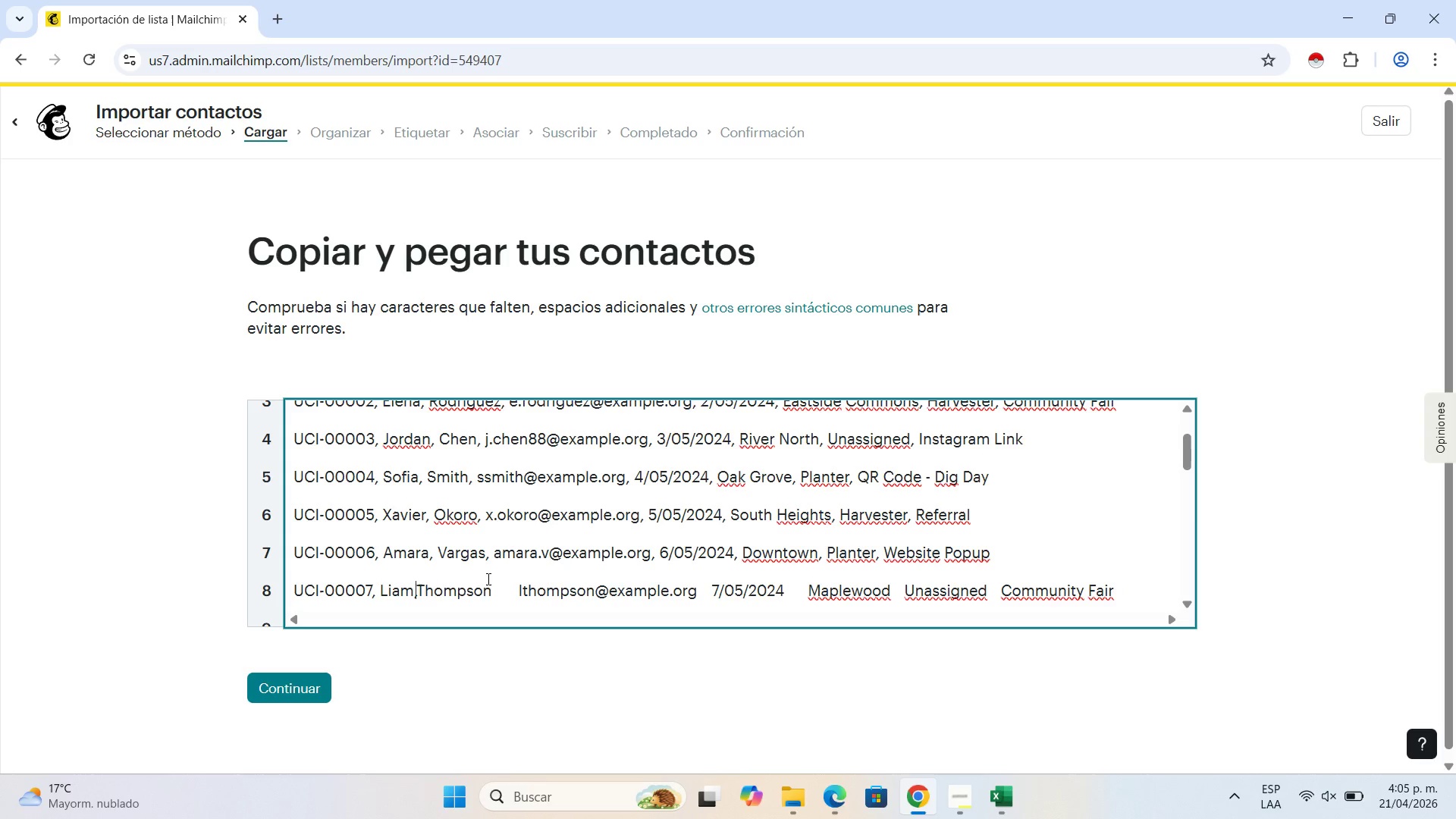 
key(Comma)
 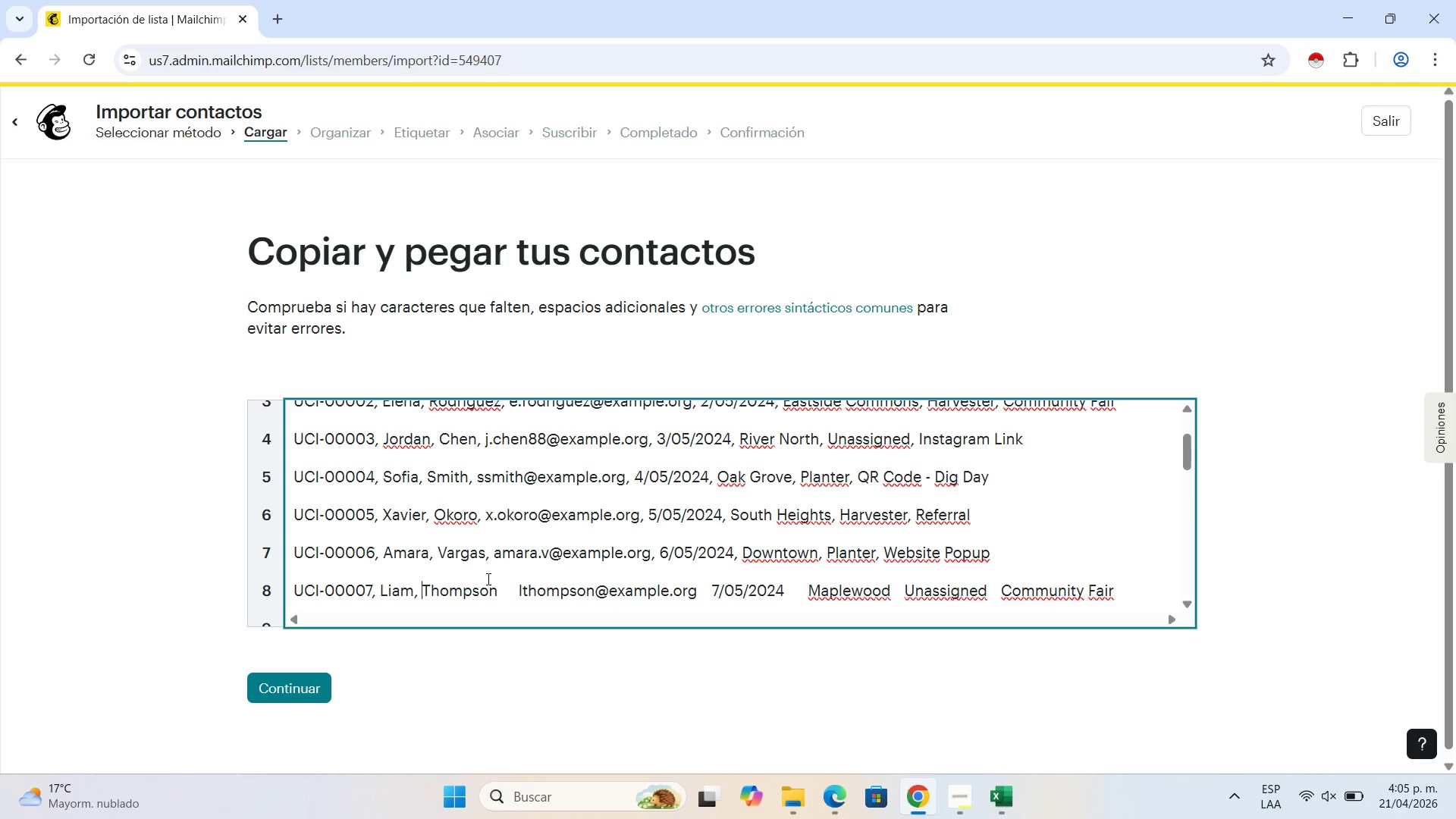 
key(Space)
 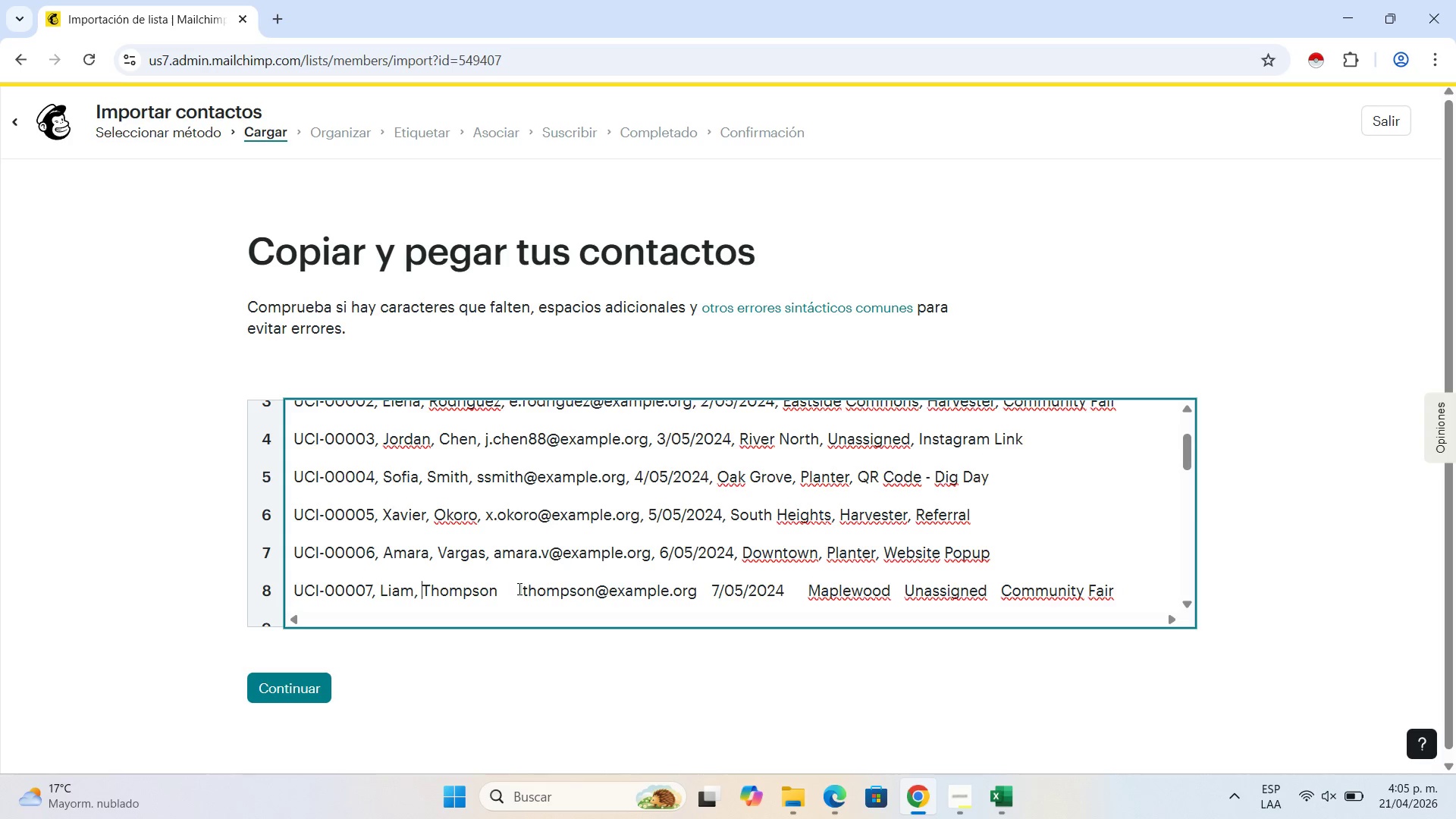 
left_click([518, 588])
 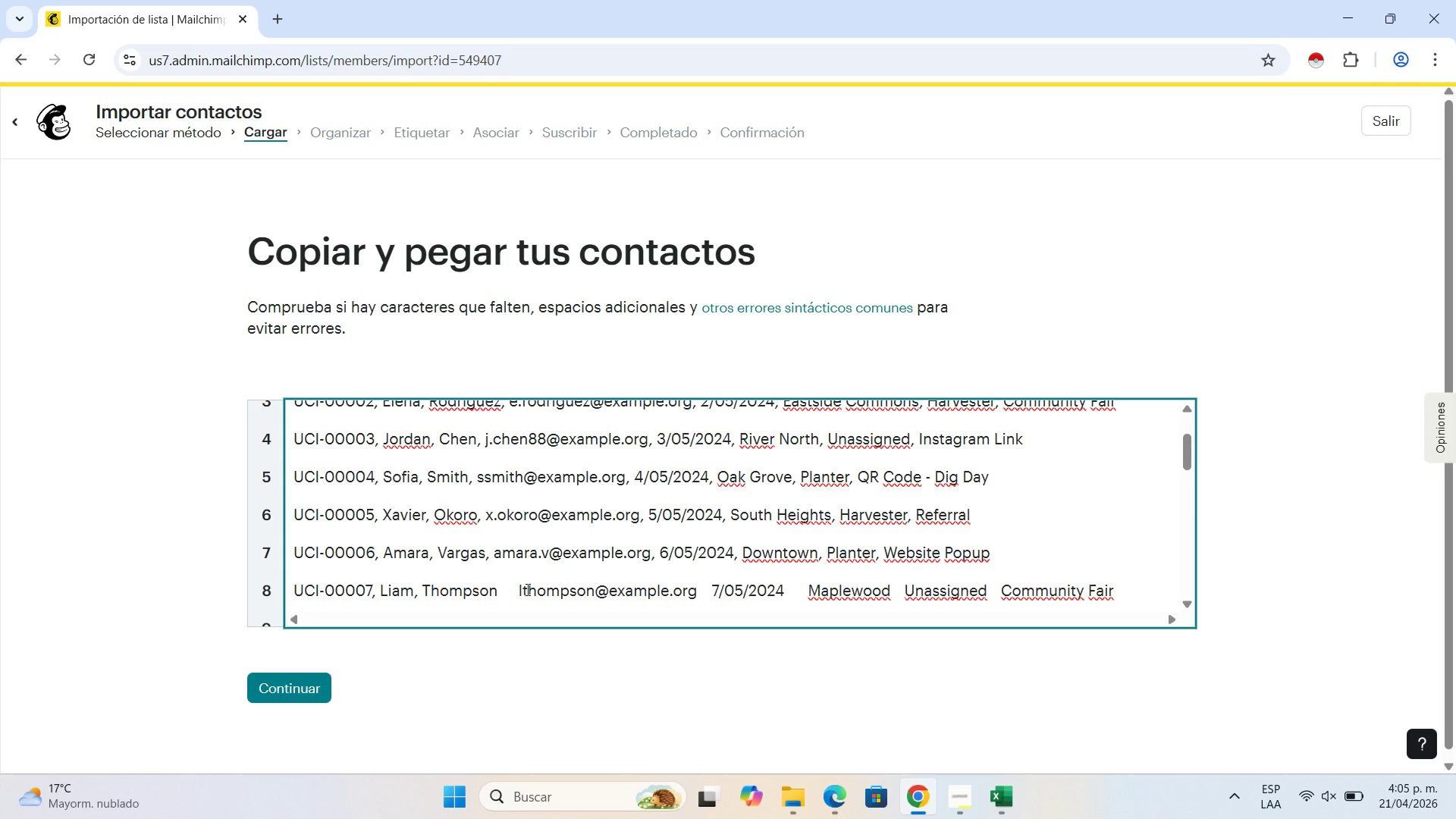 
key(Backspace)
 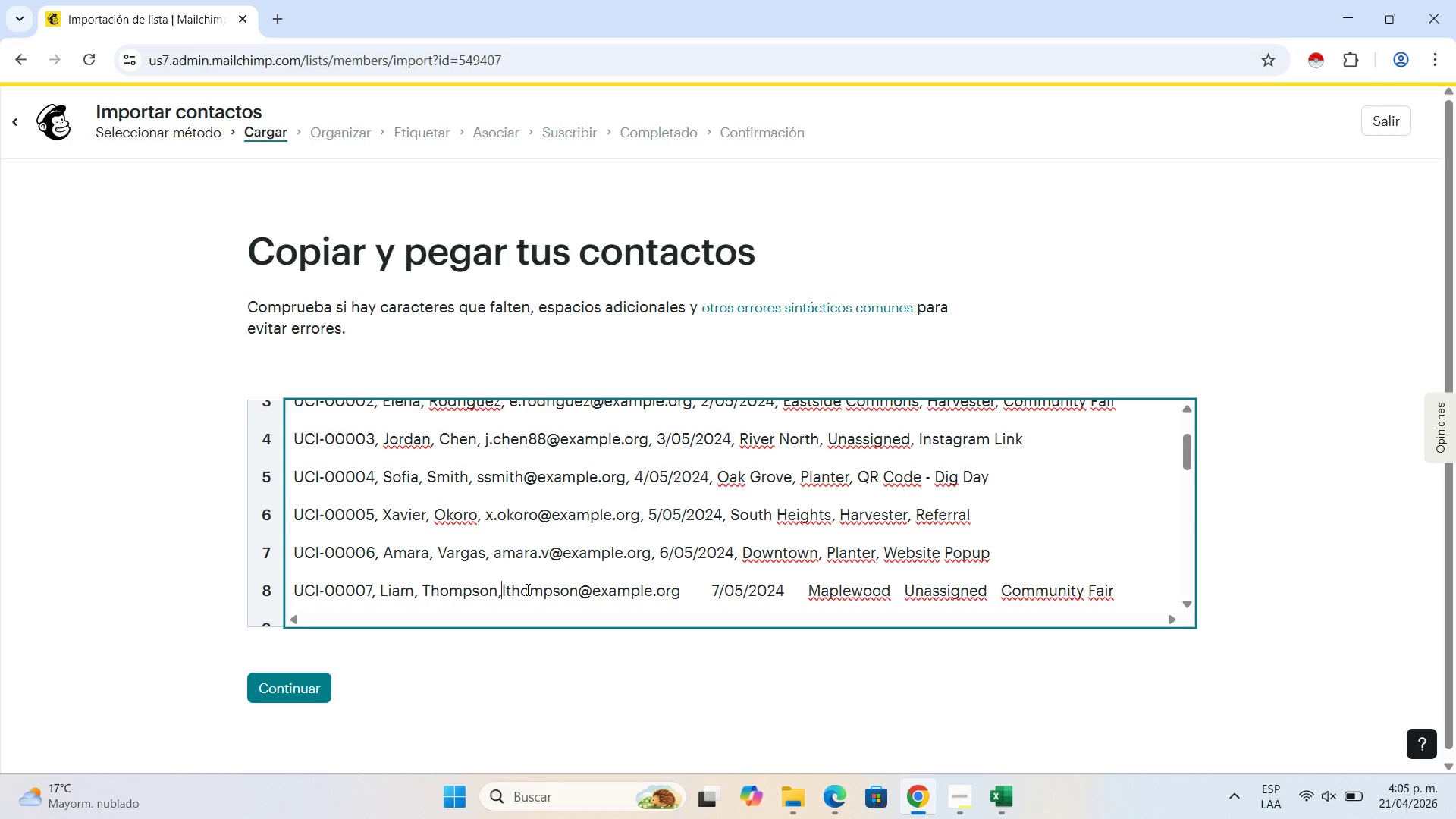 
key(Comma)
 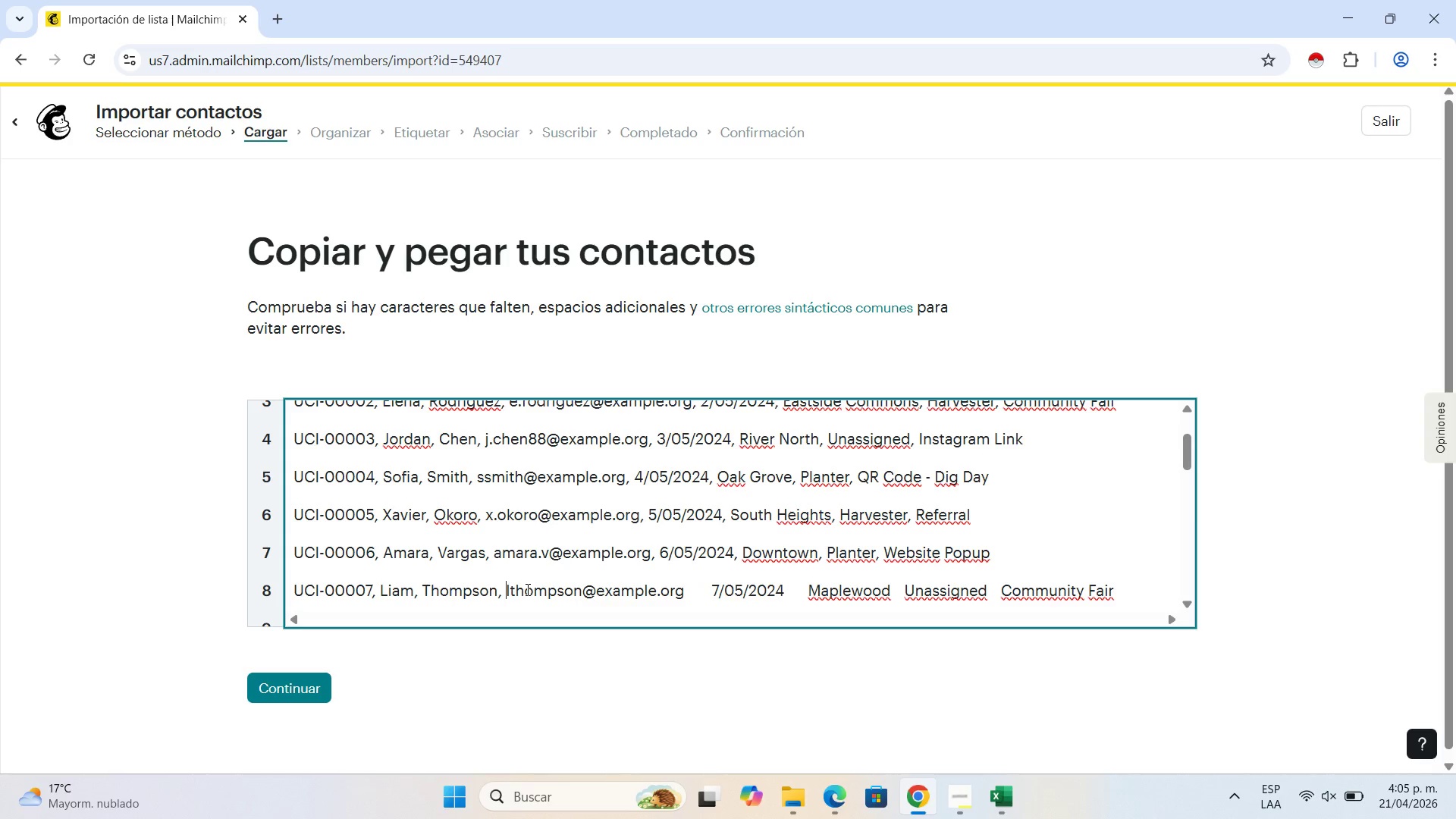 
key(Space)
 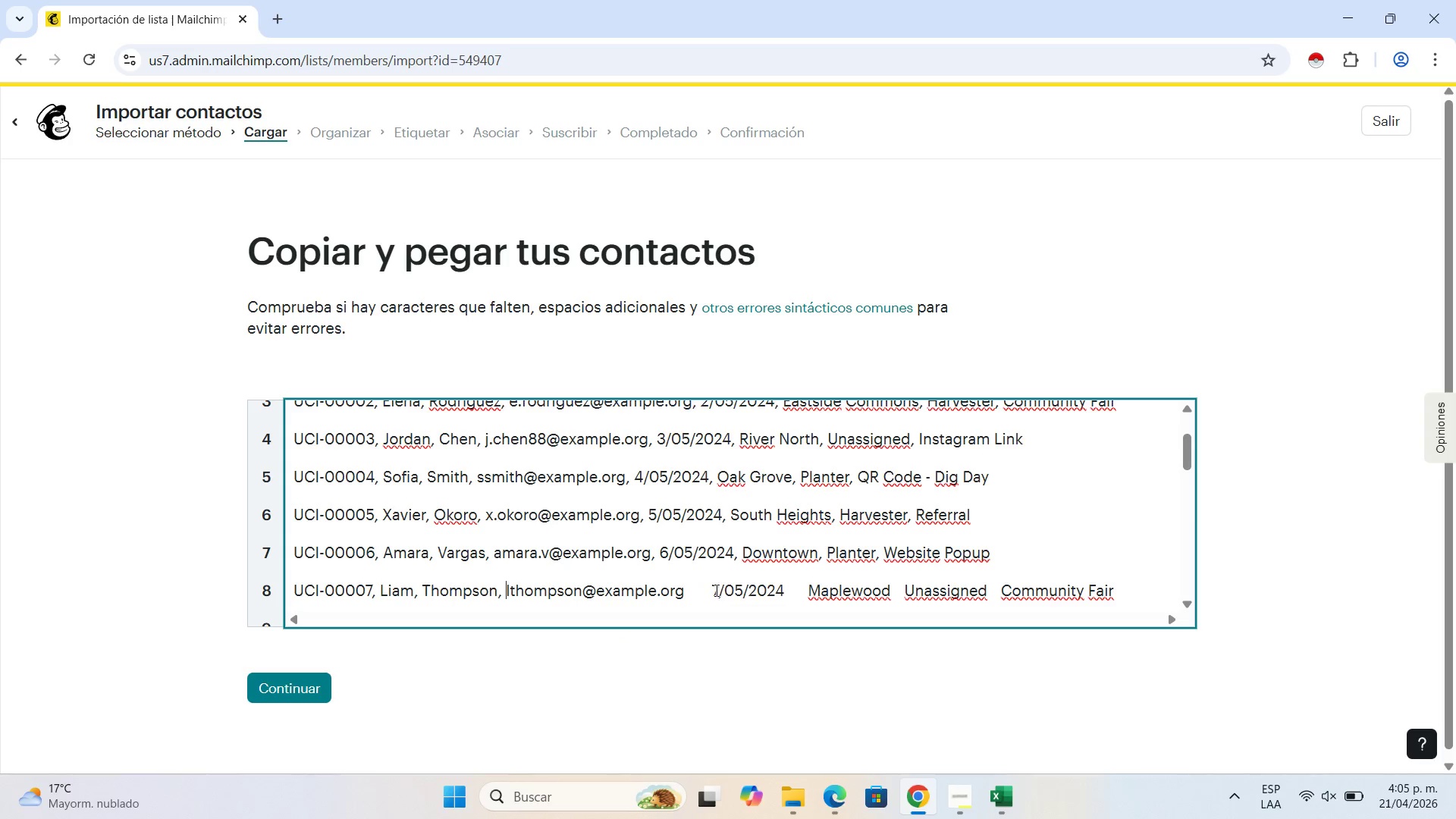 
left_click([714, 588])
 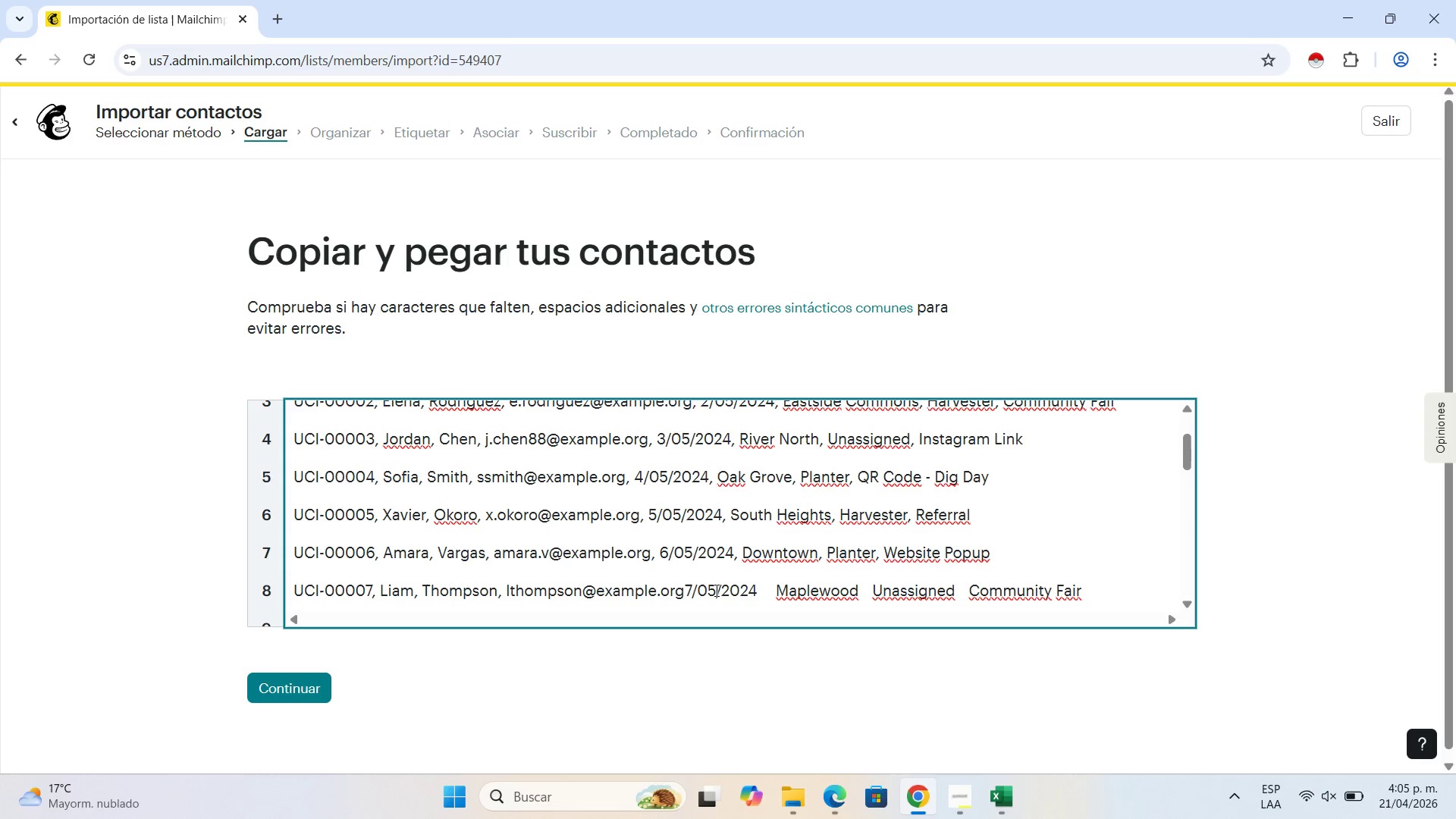 
key(Backspace)
 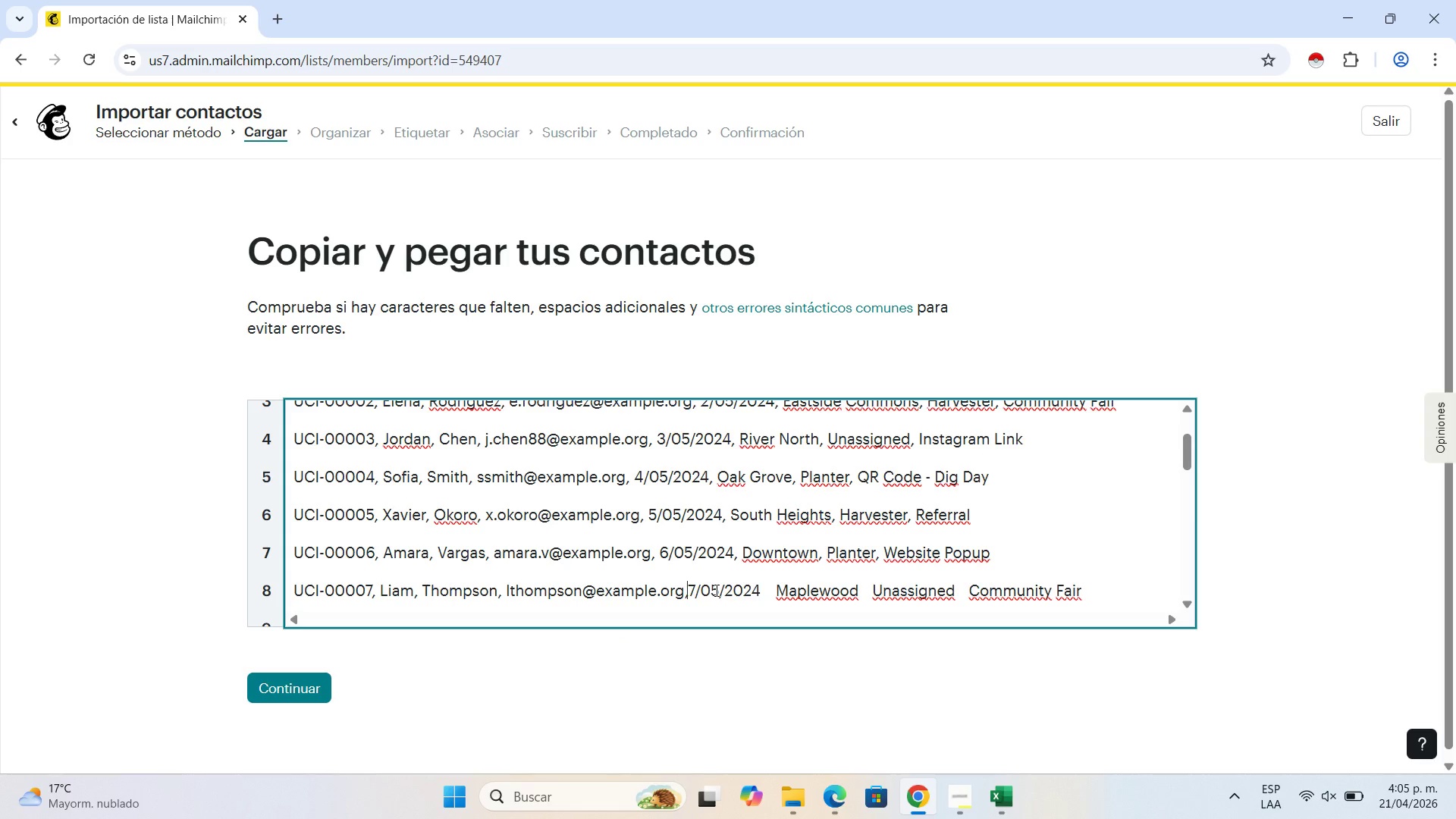 
key(Comma)
 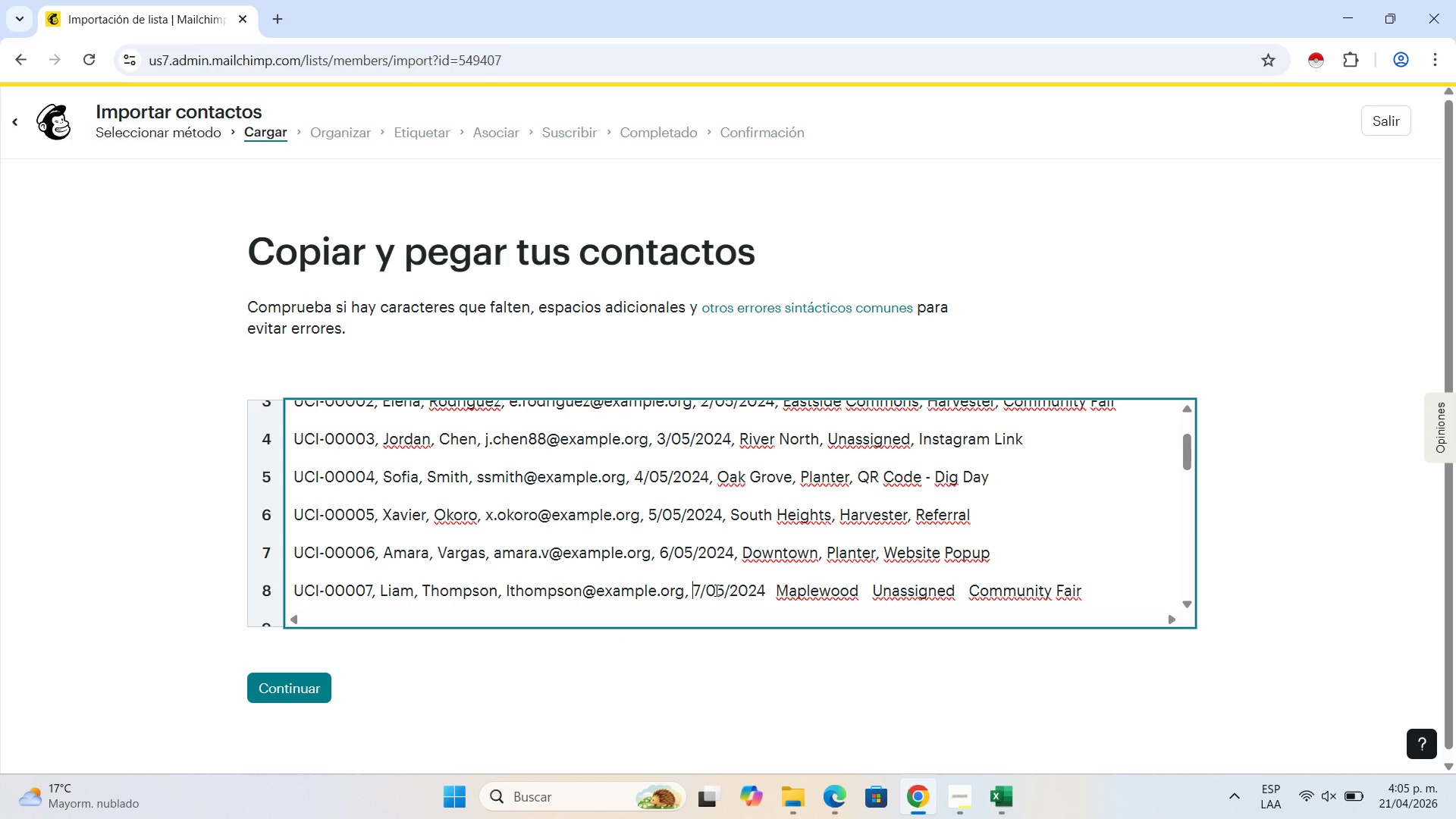 
key(Space)
 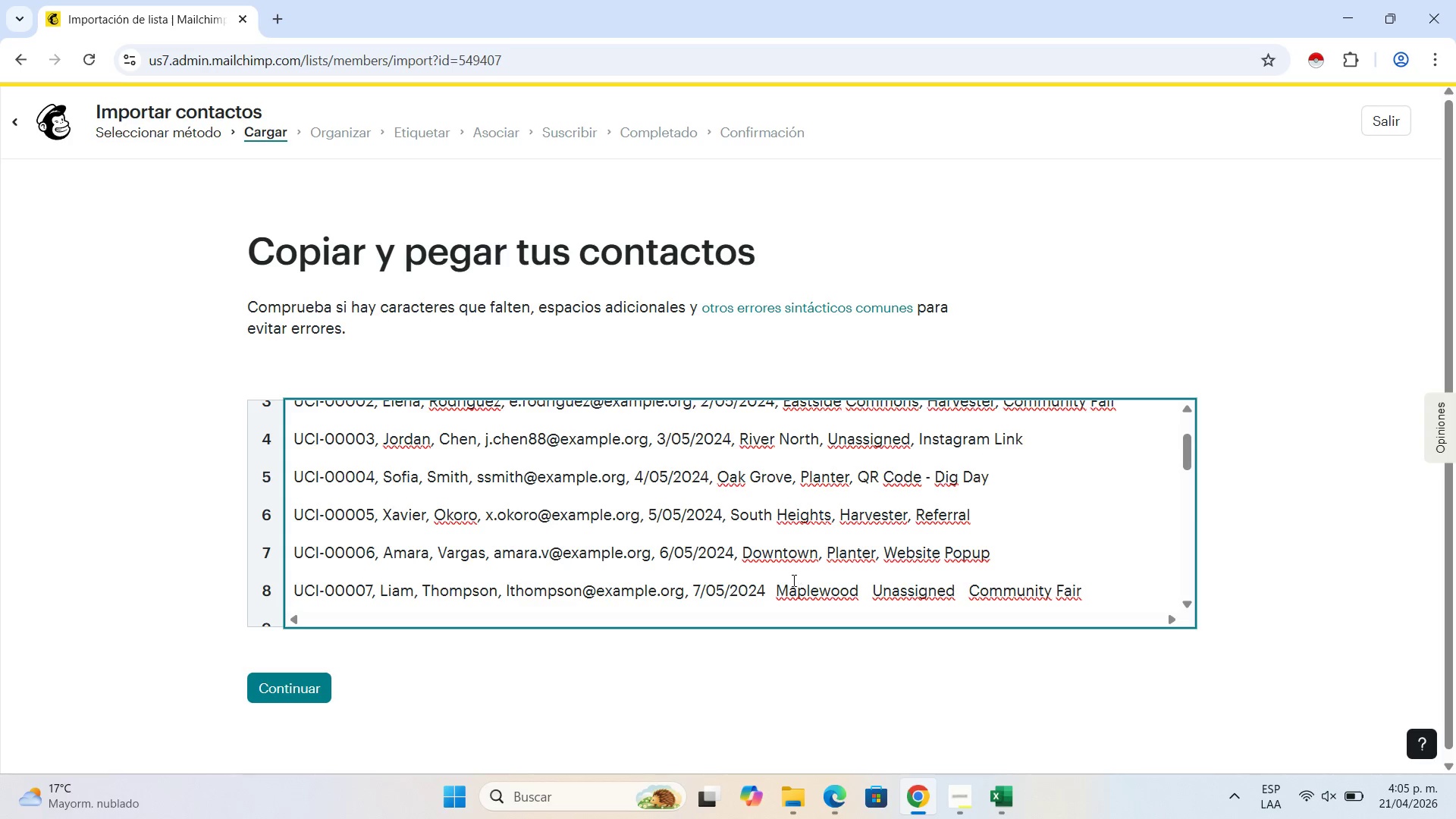 
left_click([777, 591])
 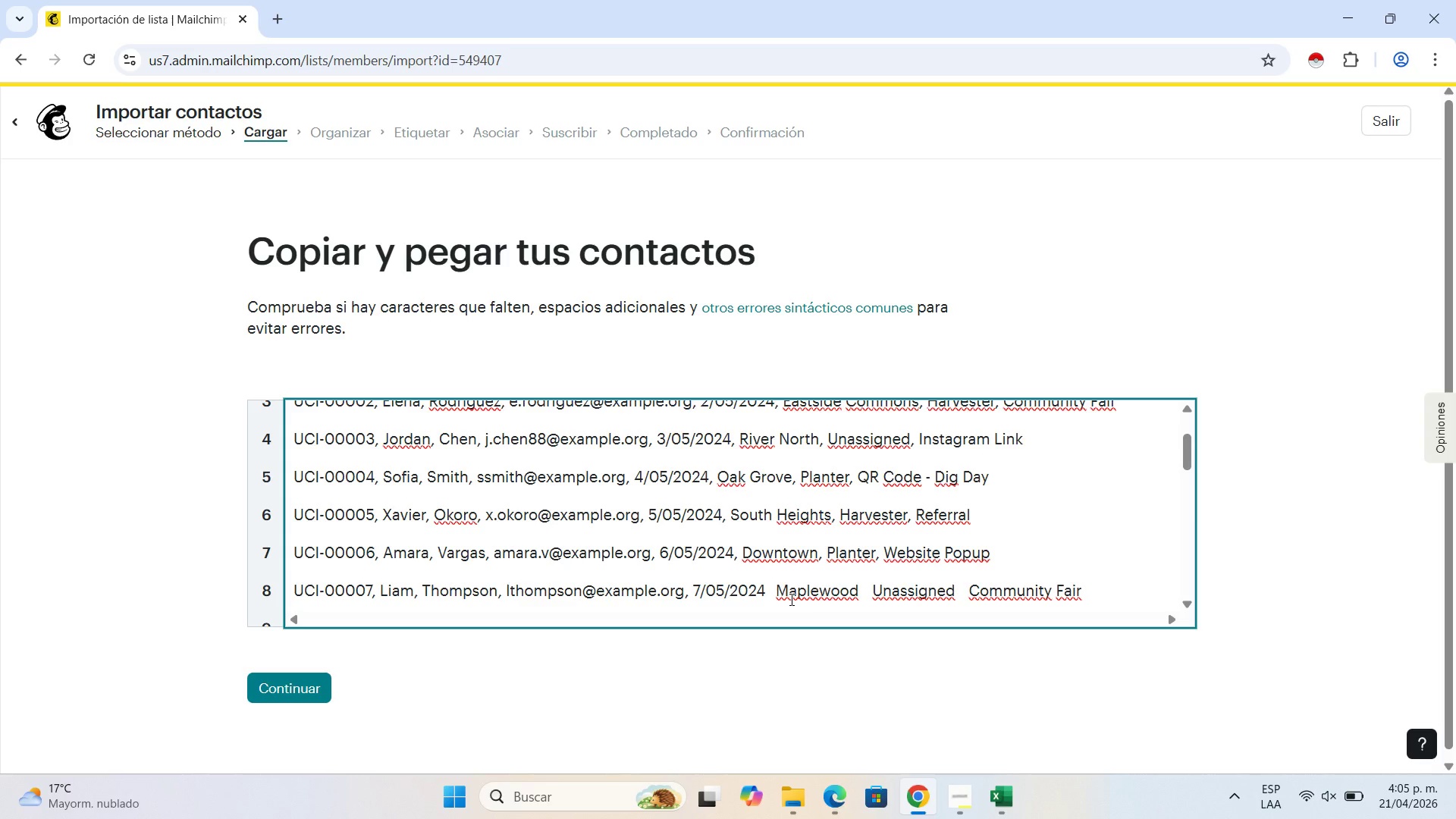 
key(Backspace)
 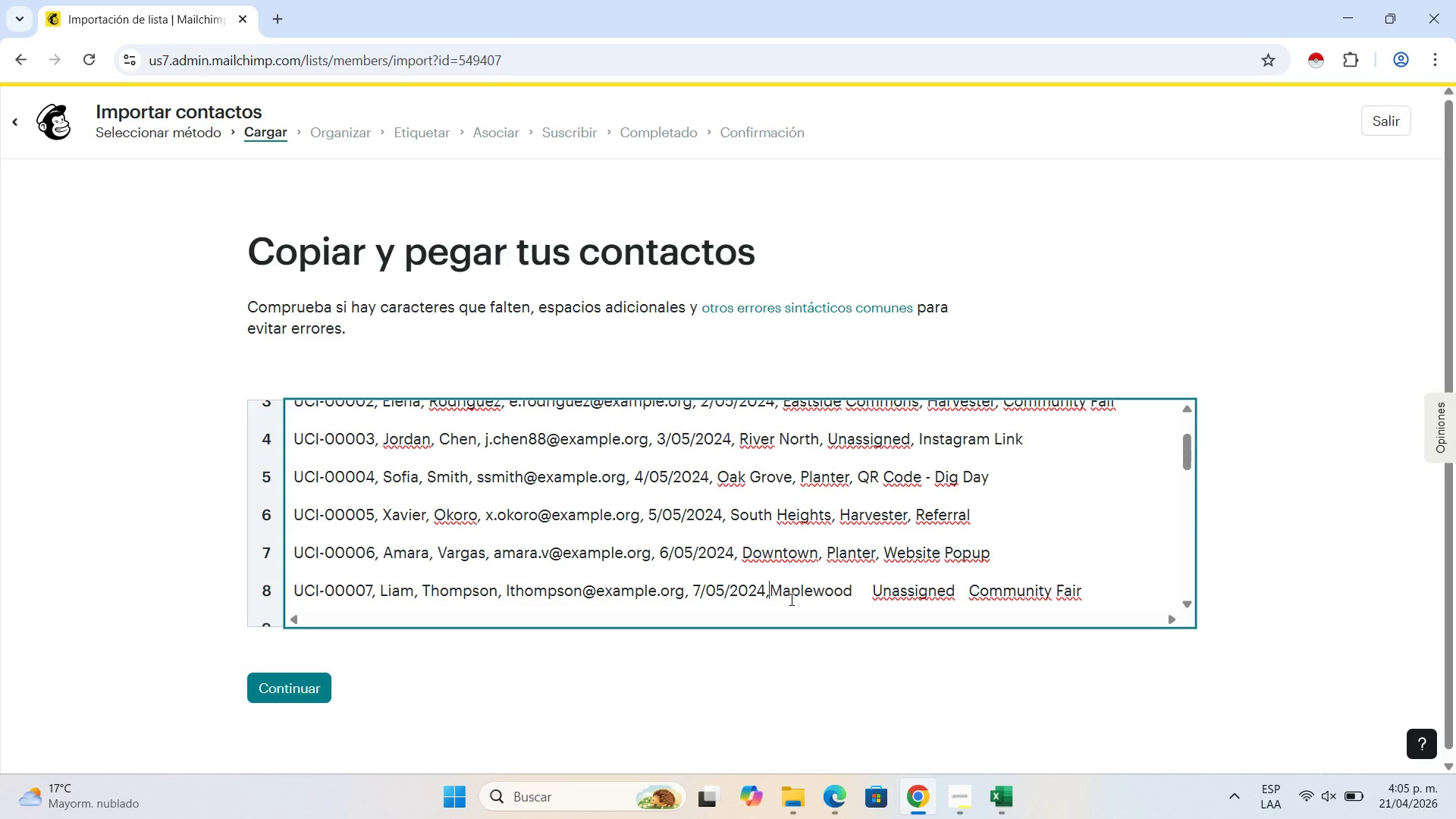 
key(Comma)
 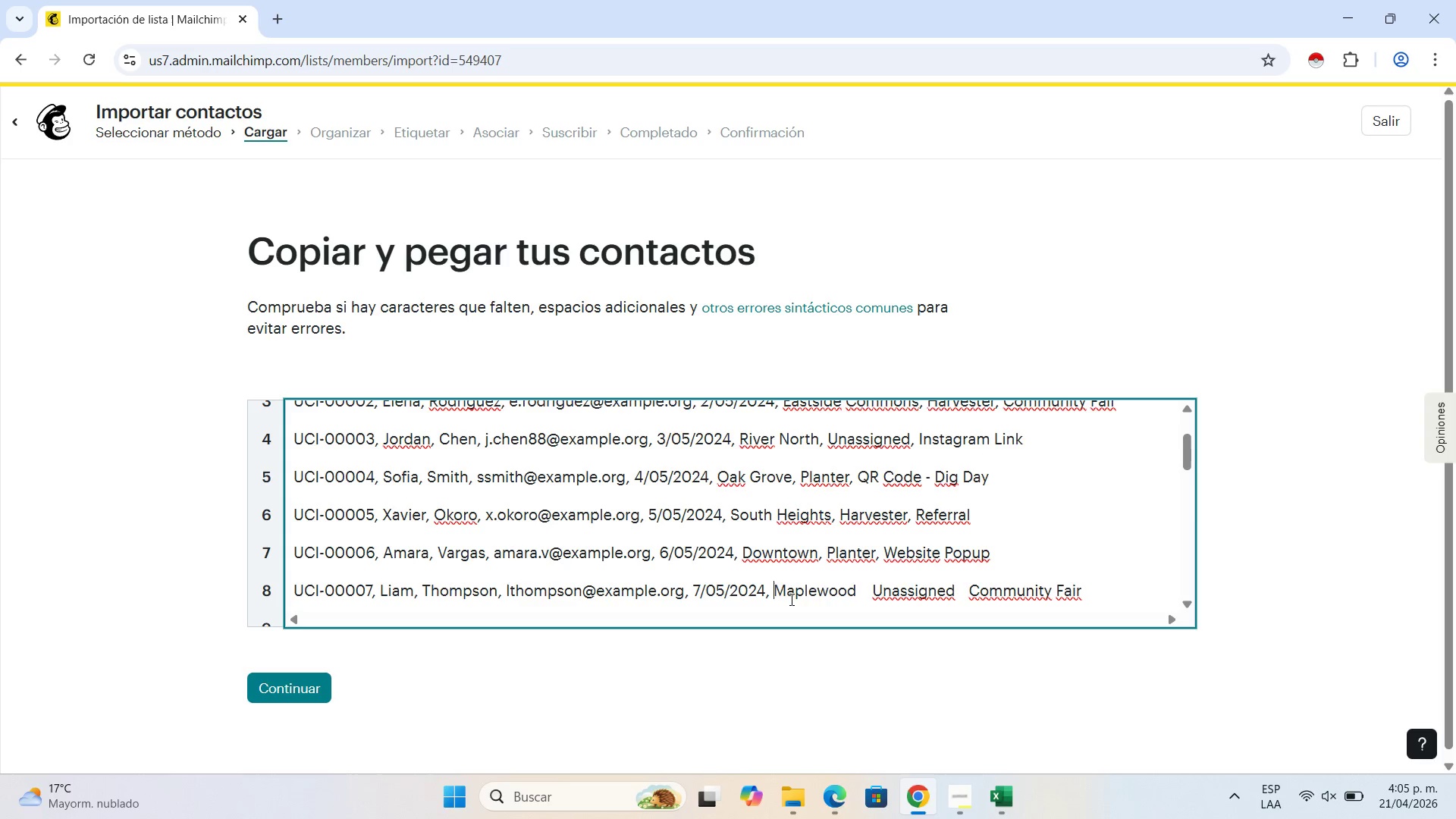 
key(Space)
 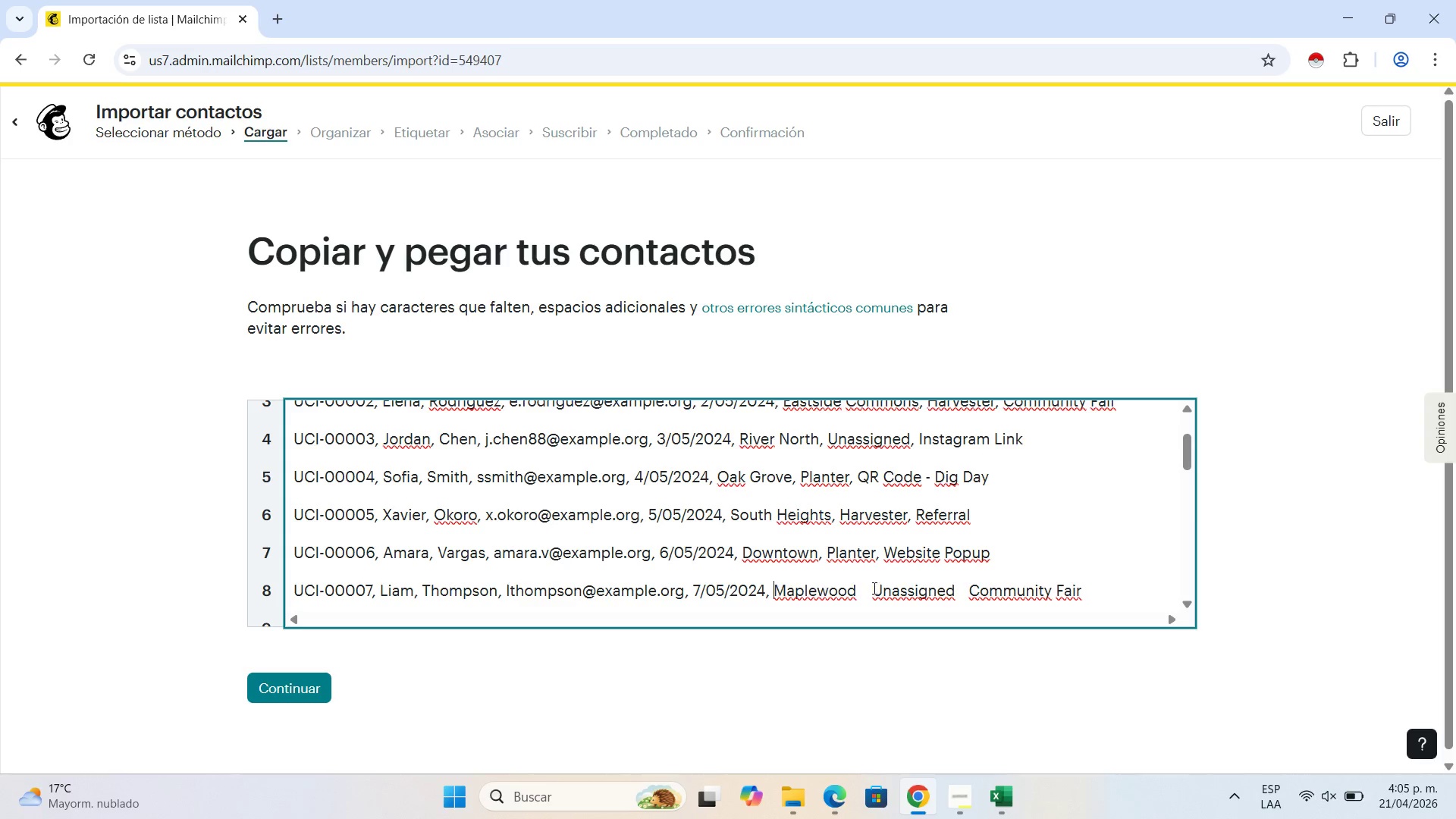 
left_click([873, 588])
 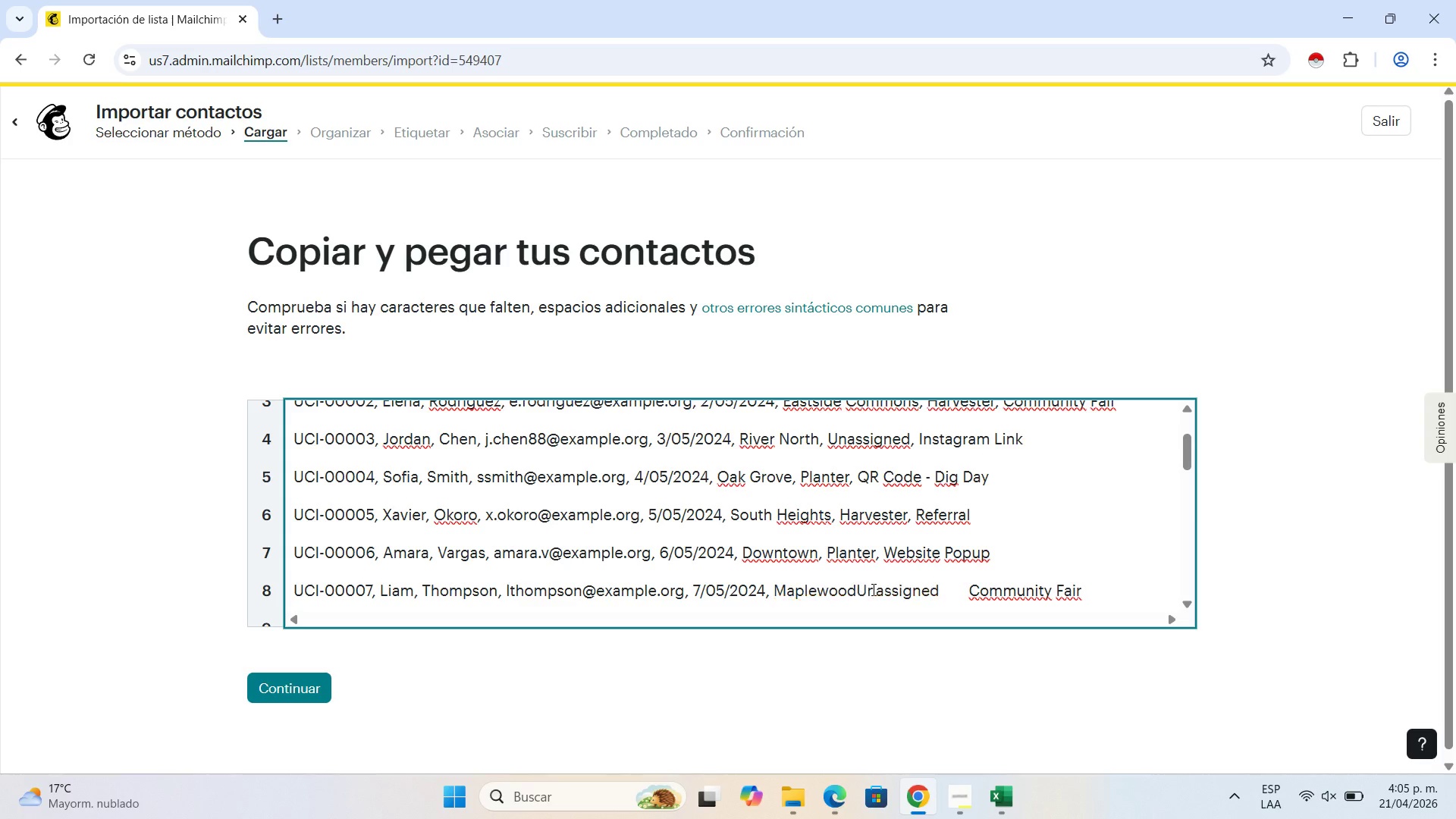 
key(Backspace)
 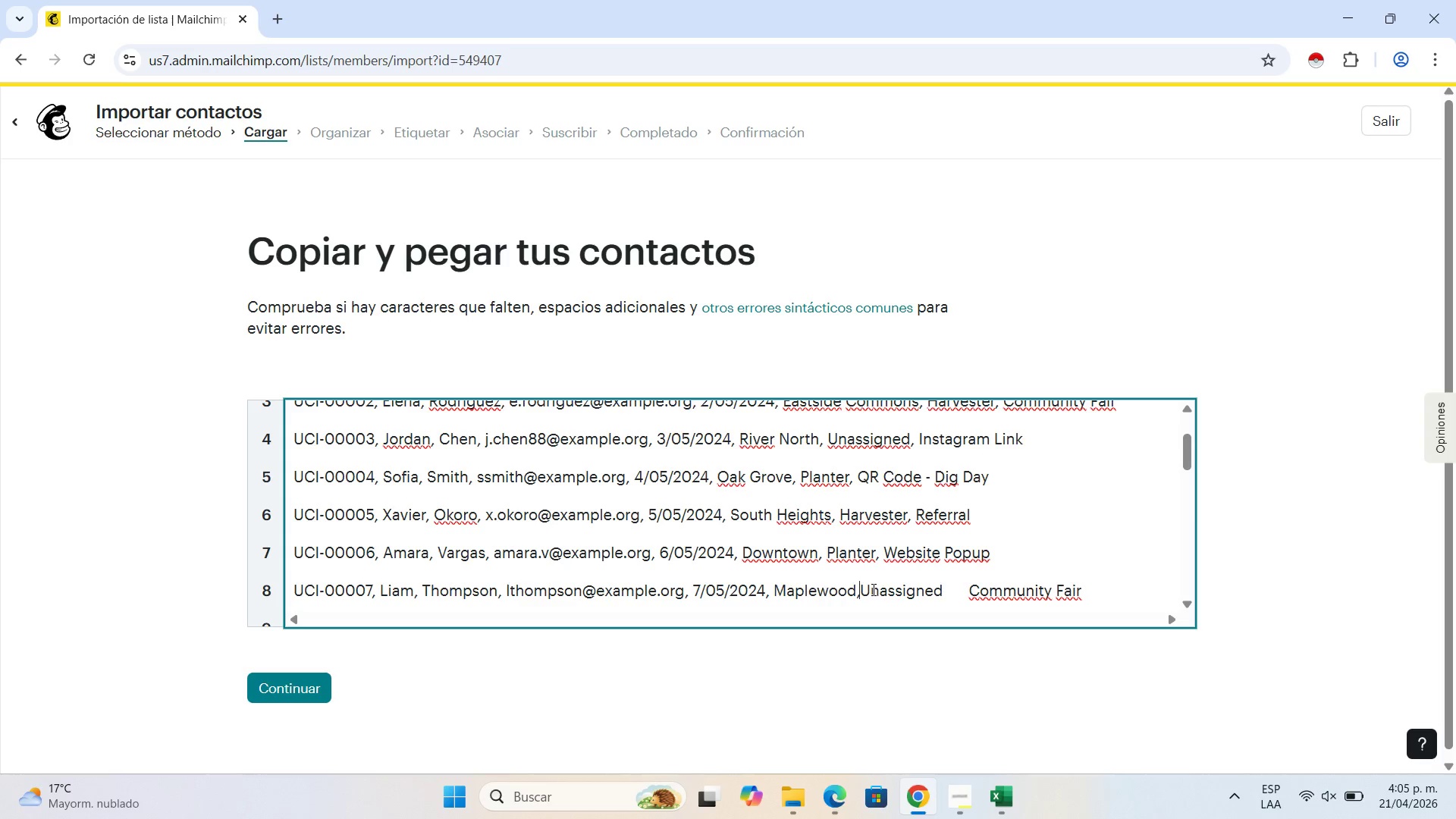 
key(Comma)
 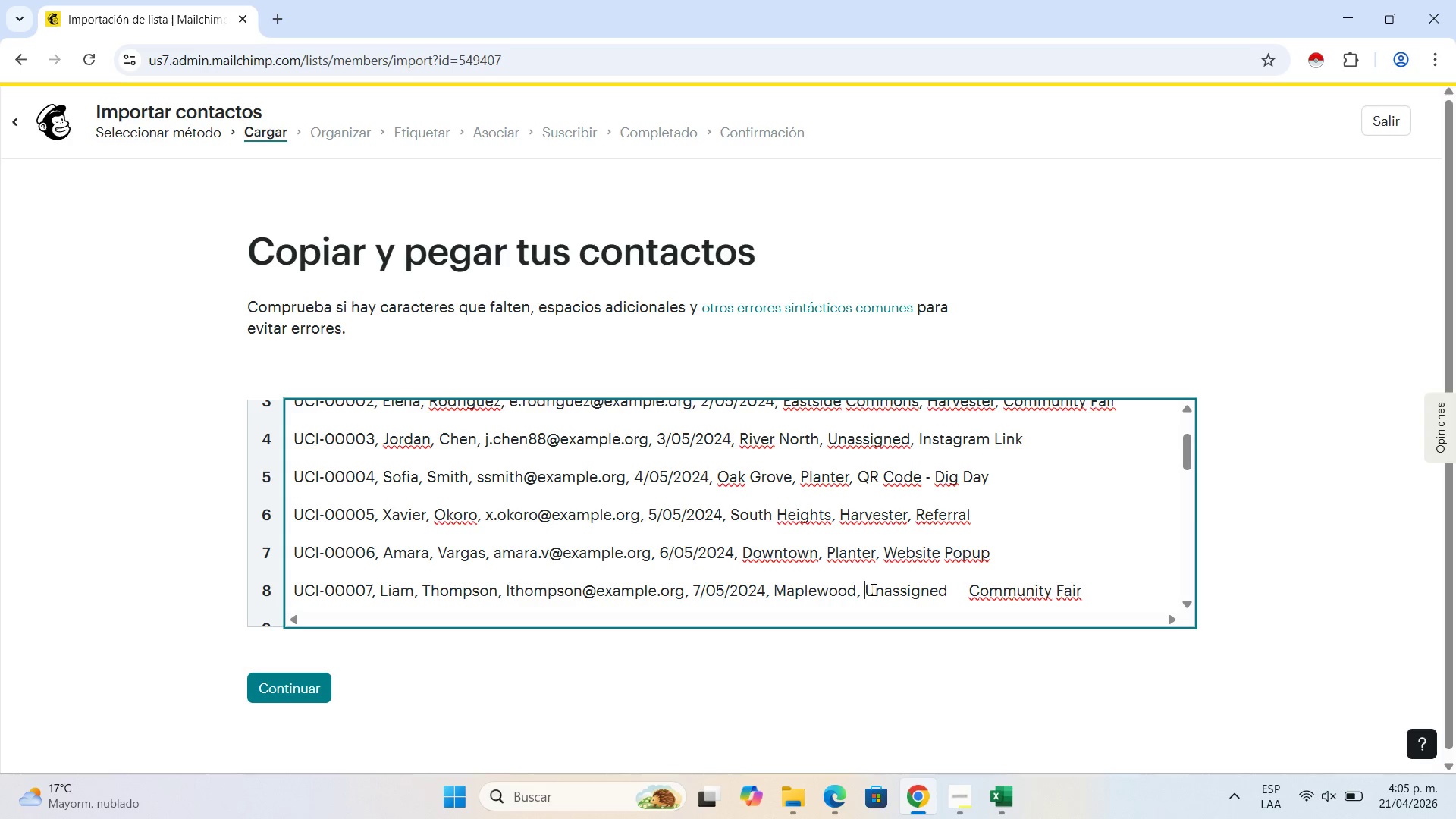 
key(Space)
 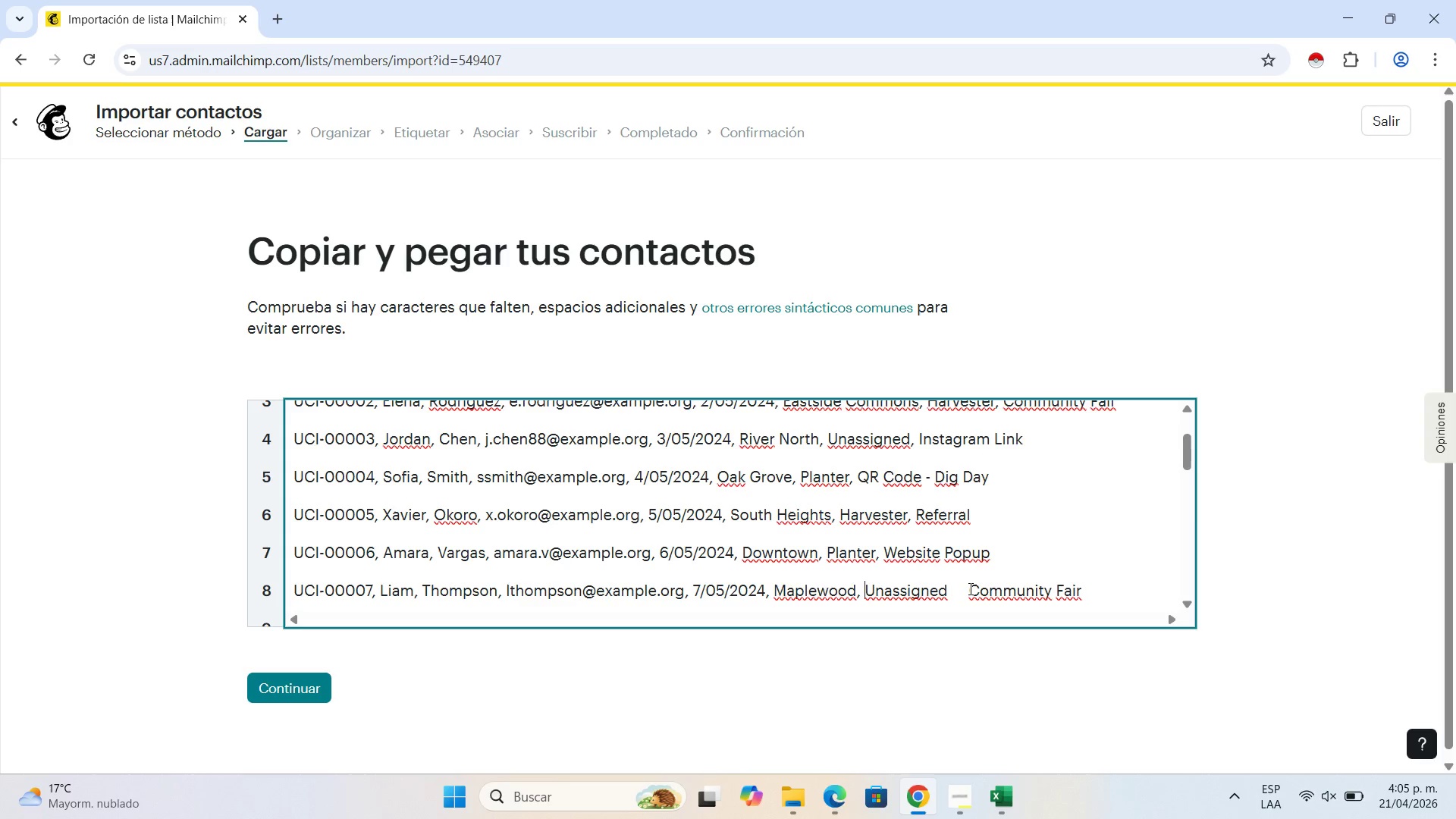 
left_click([969, 588])
 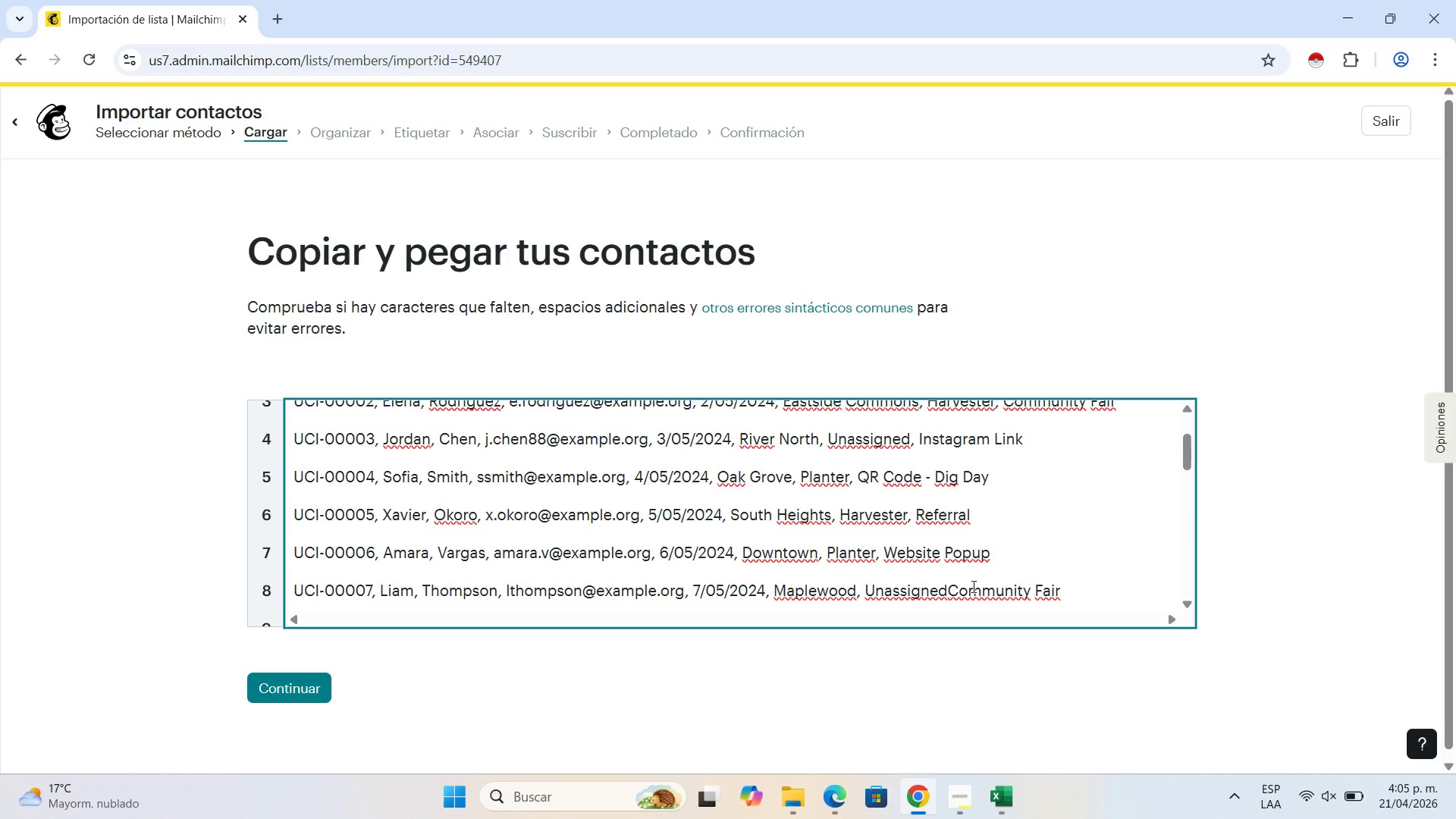 
key(Backspace)
 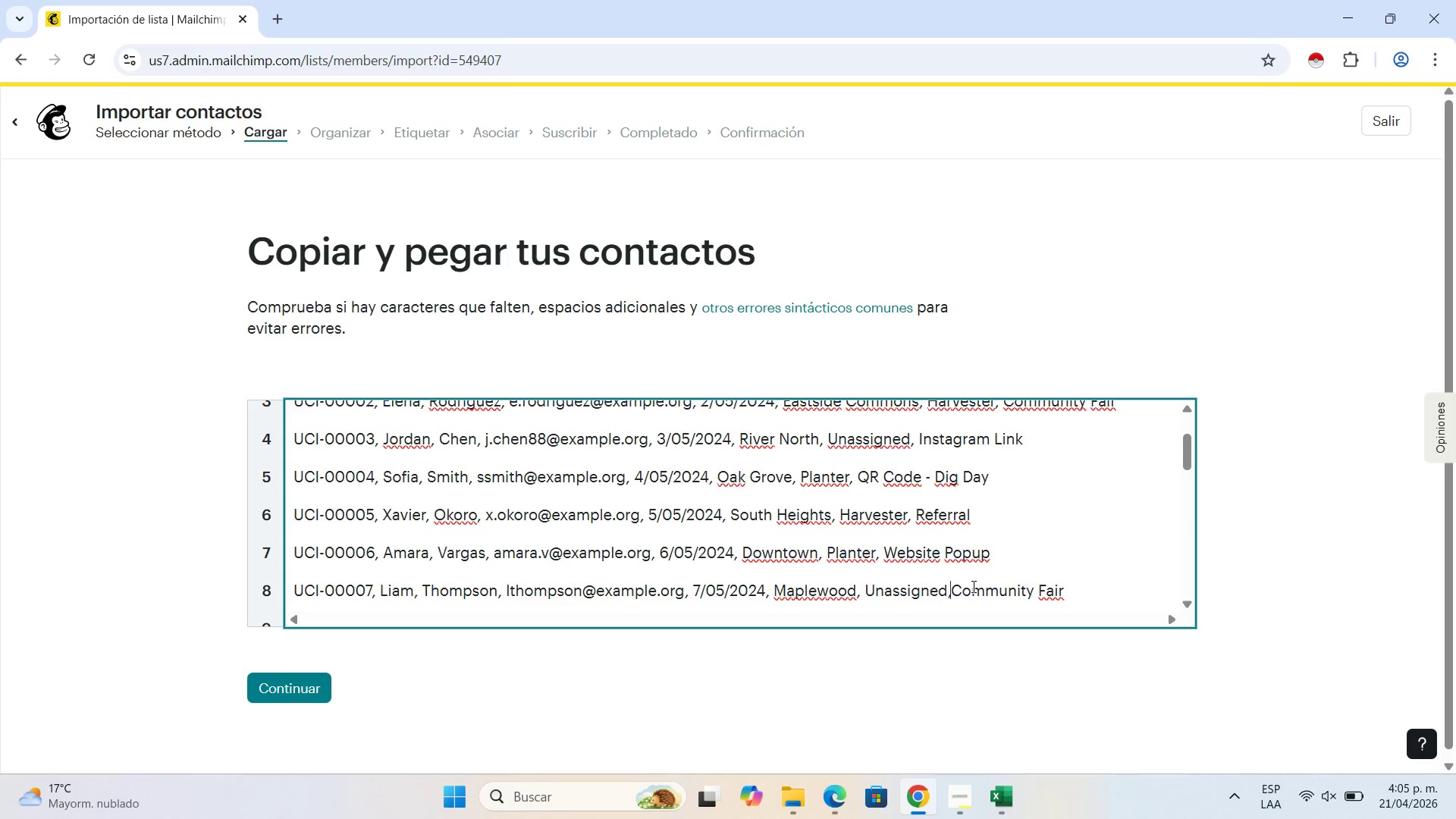 
key(Comma)
 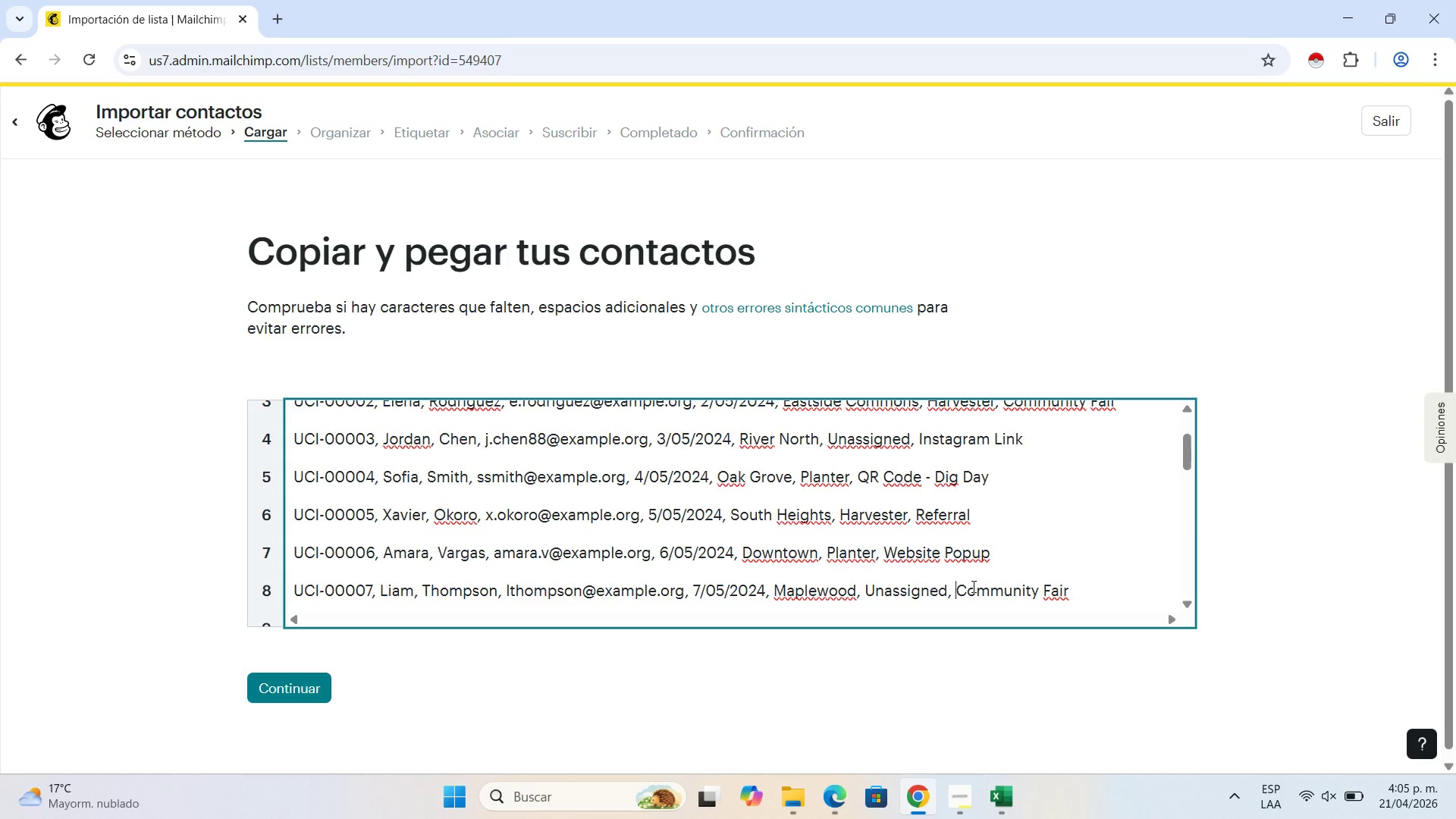 
key(Space)
 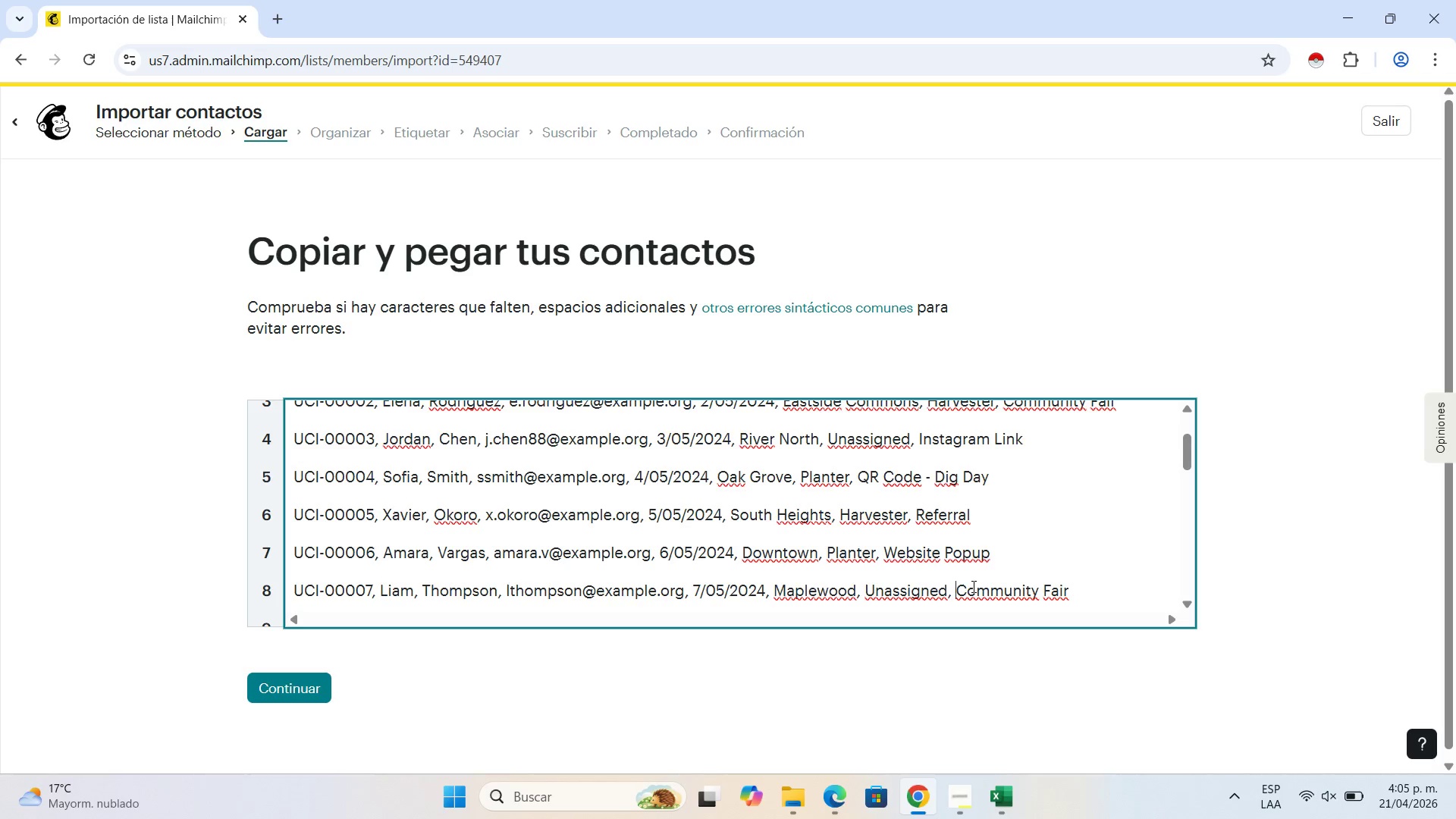 
scroll: coordinate [970, 526], scroll_direction: down, amount: 1.0
 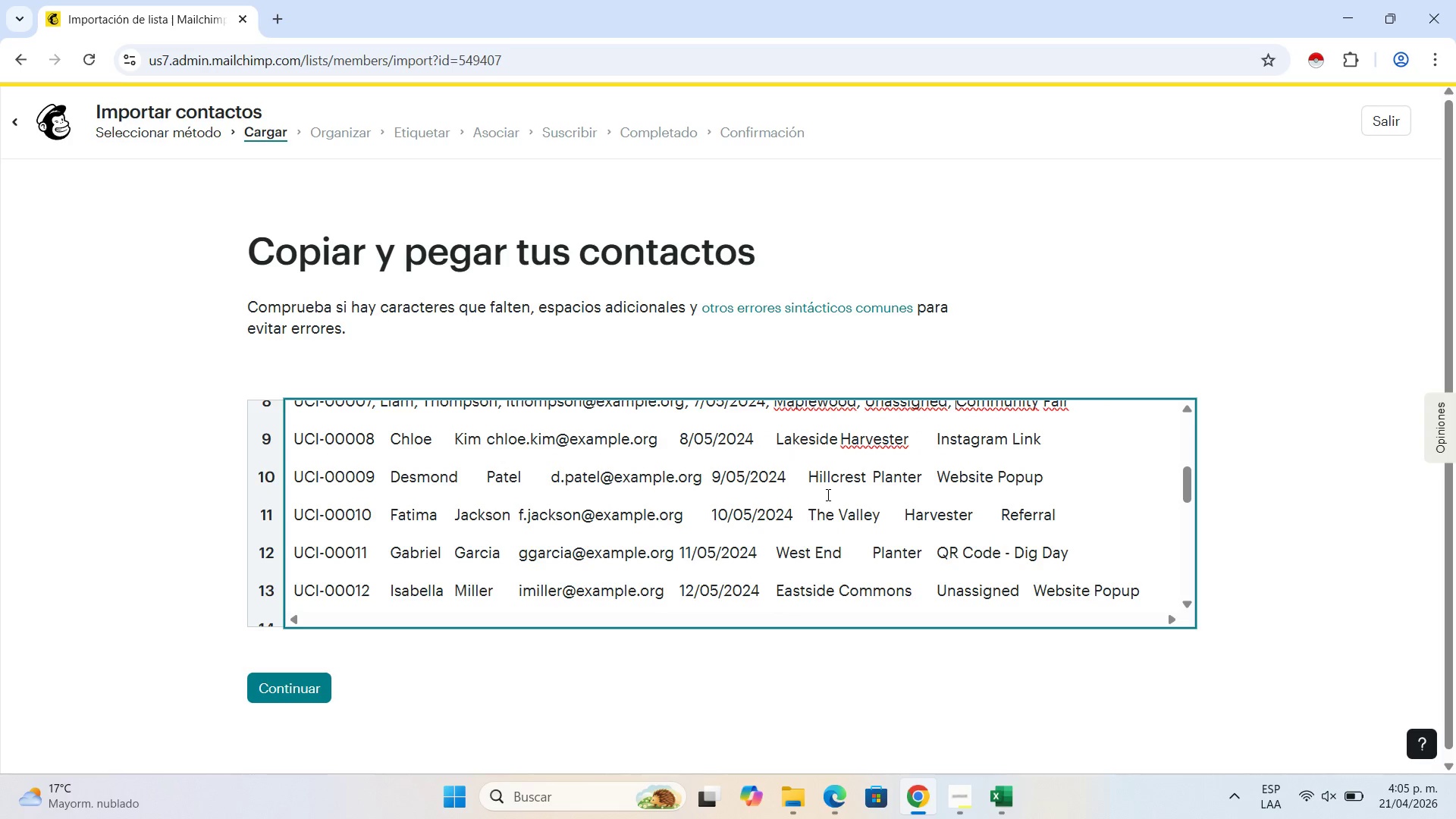 
scroll: coordinate [827, 494], scroll_direction: up, amount: 1.0
 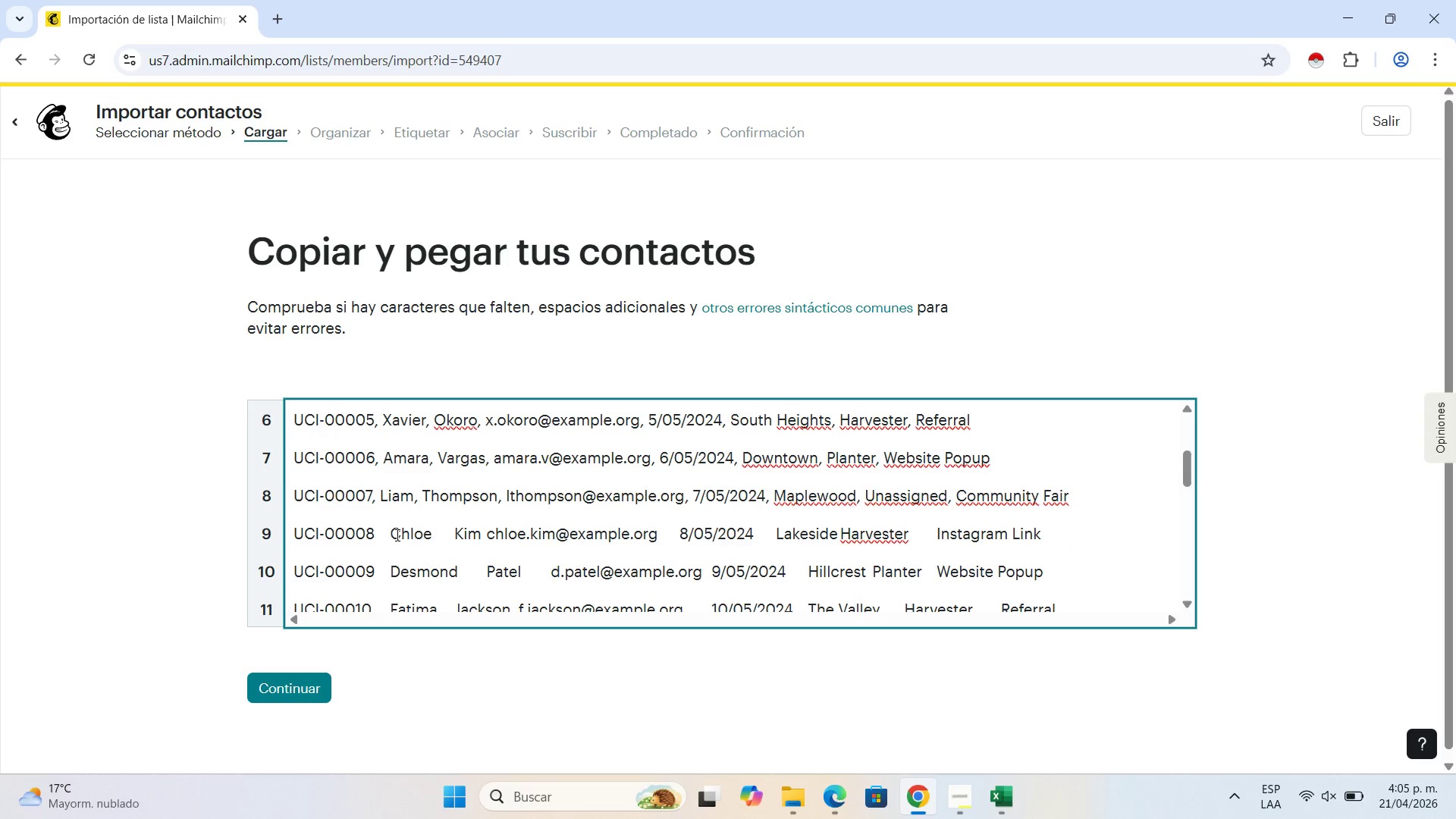 
left_click([394, 535])
 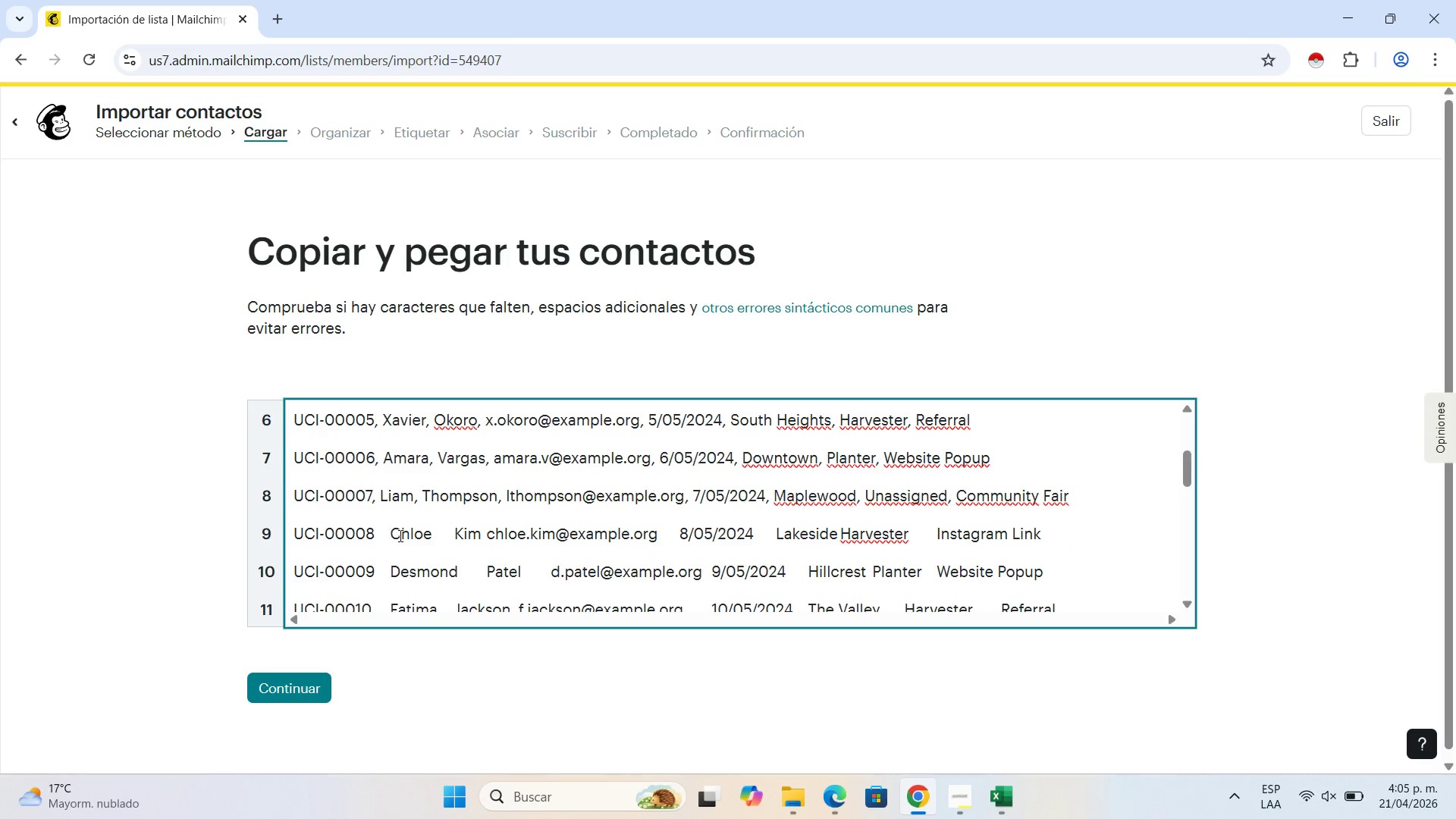 
key(Backspace)
 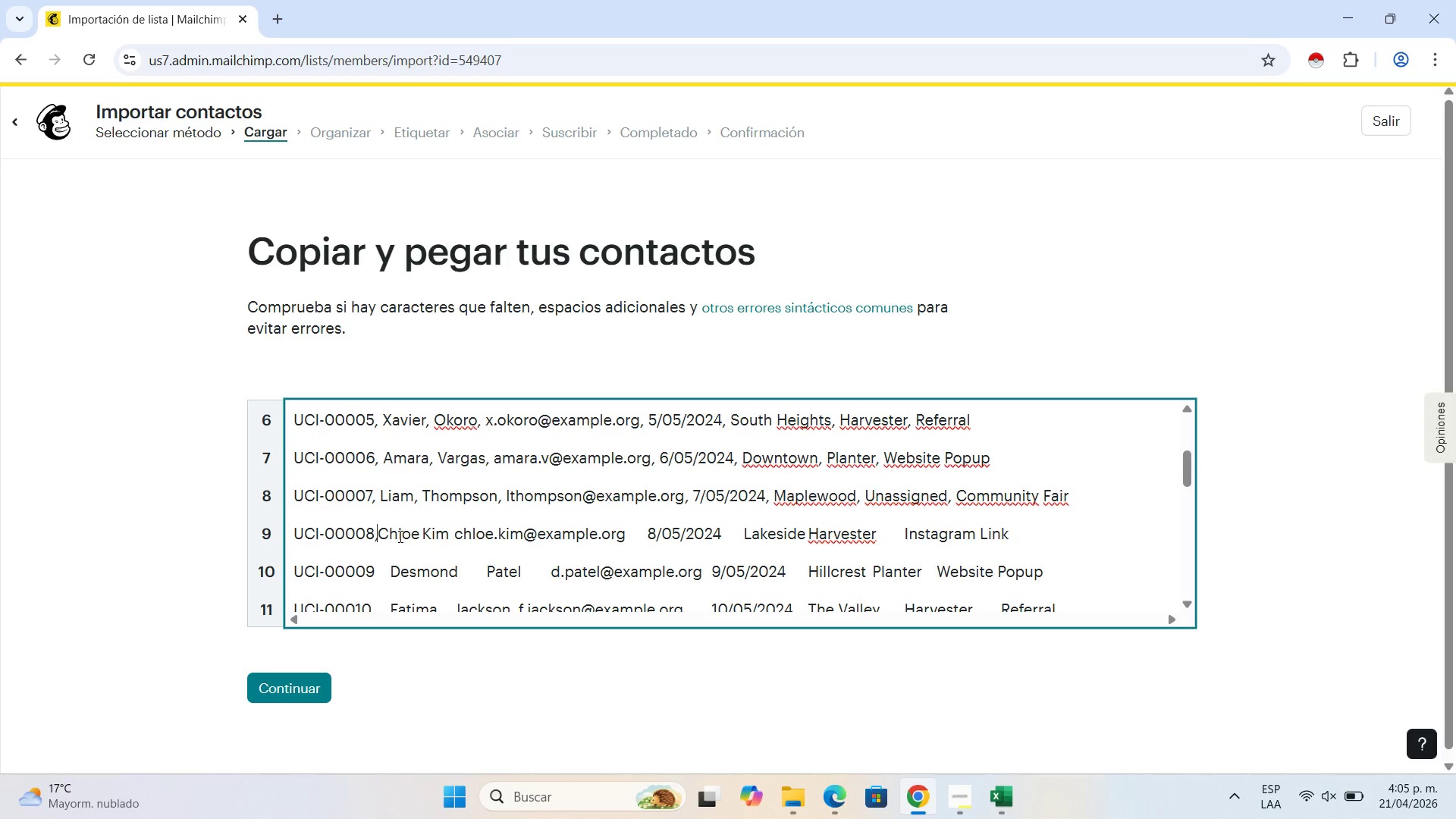 
key(Comma)
 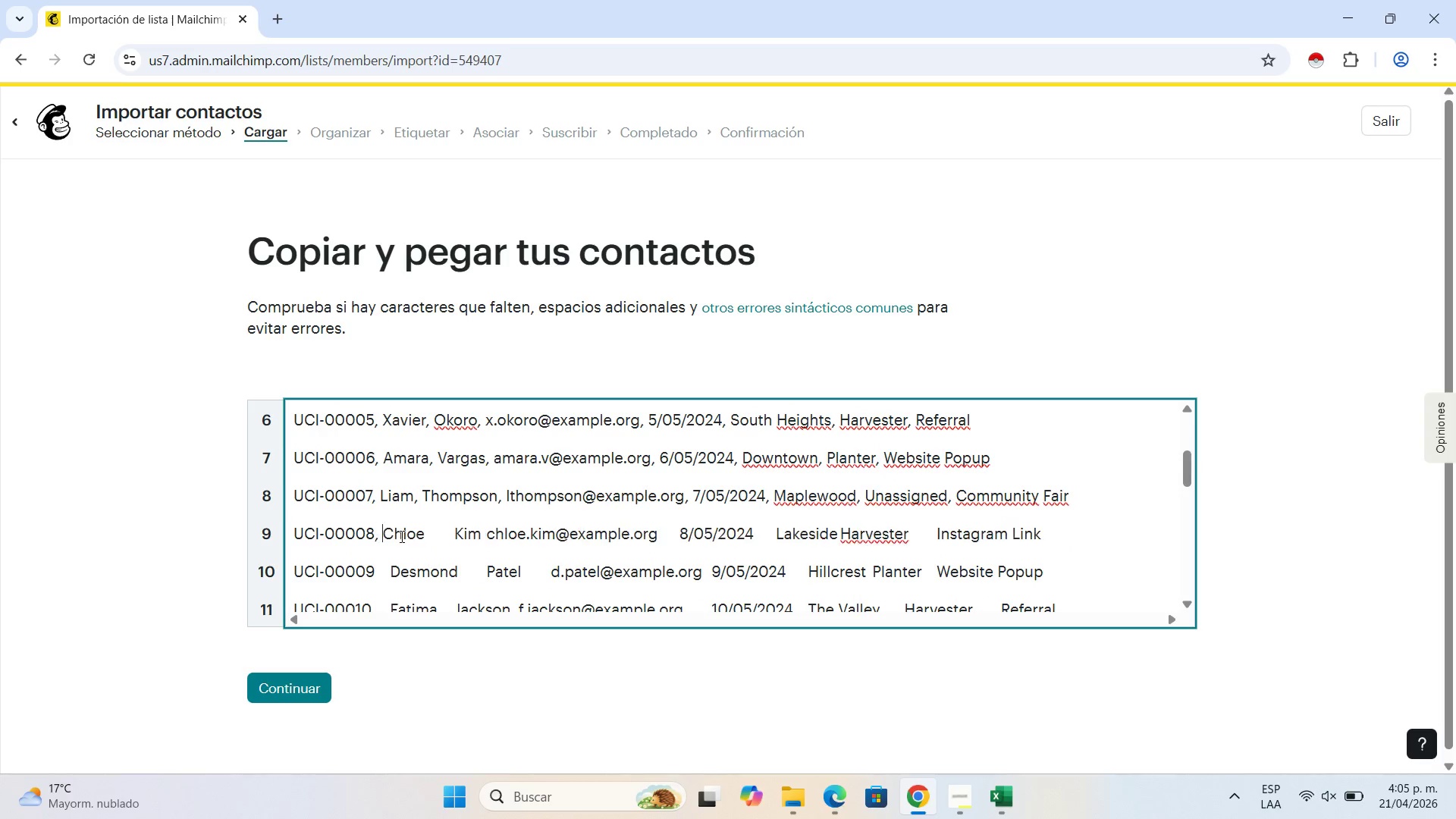 
key(Space)
 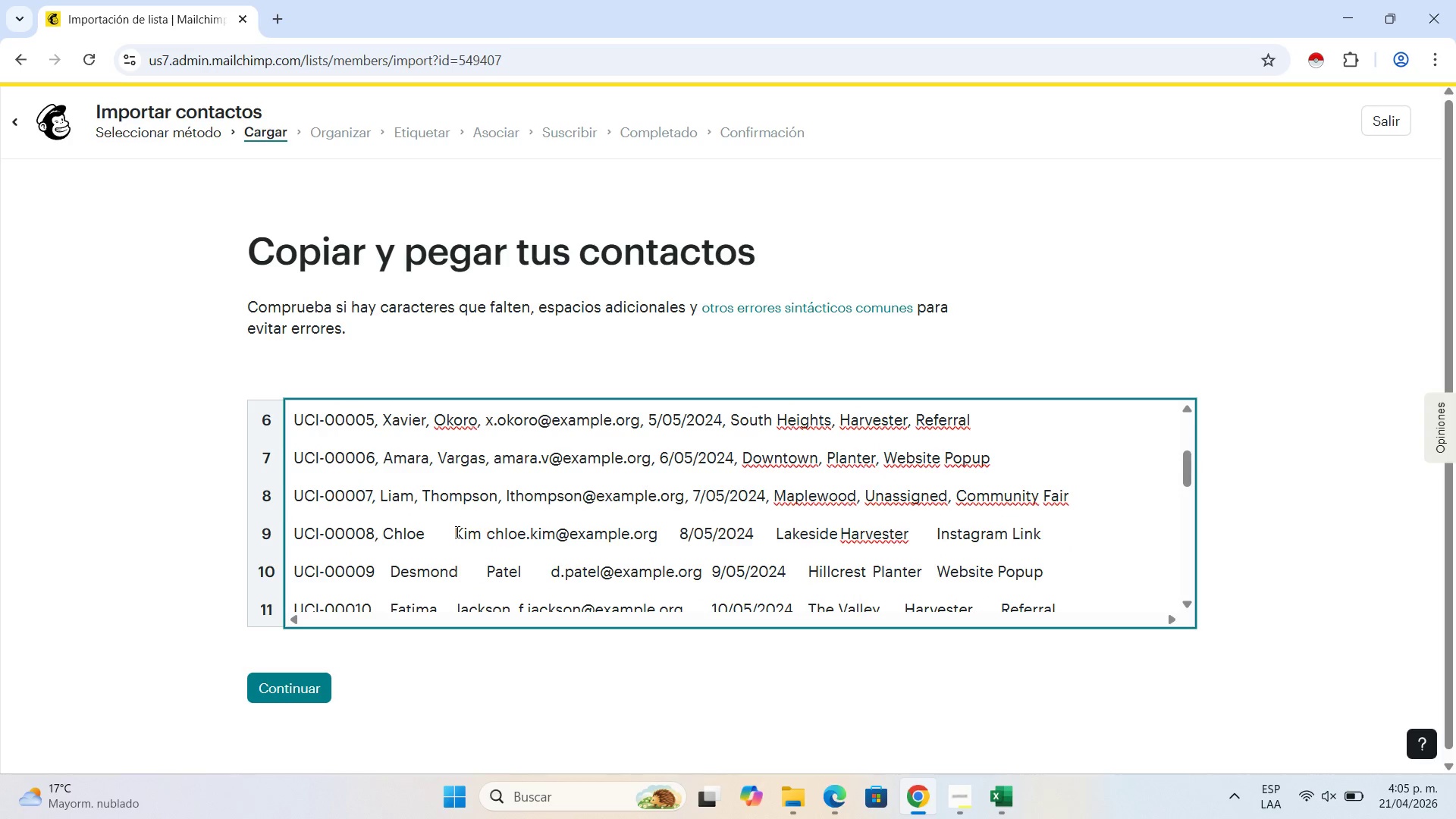 
left_click([456, 532])
 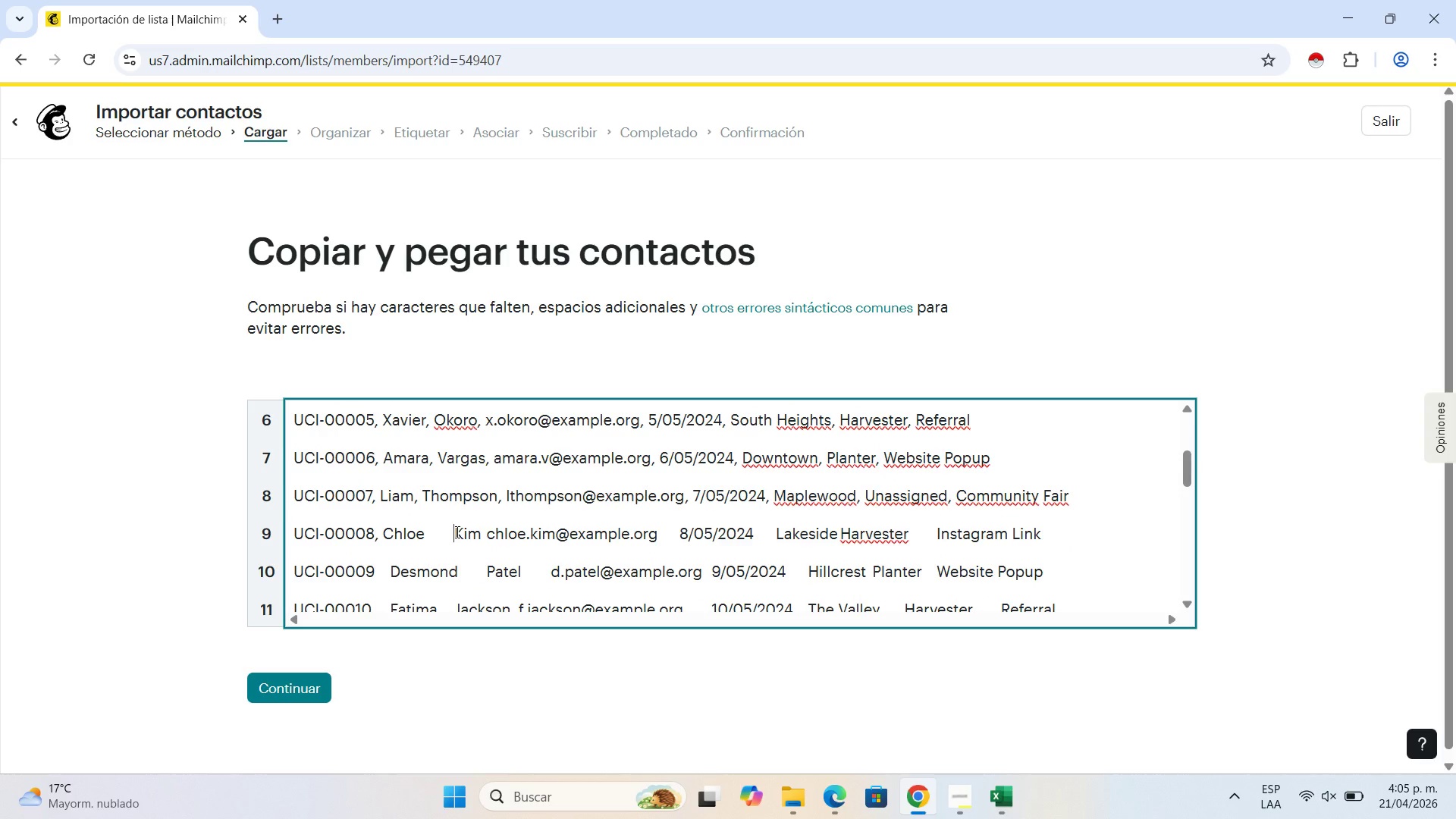 
key(Backspace)
 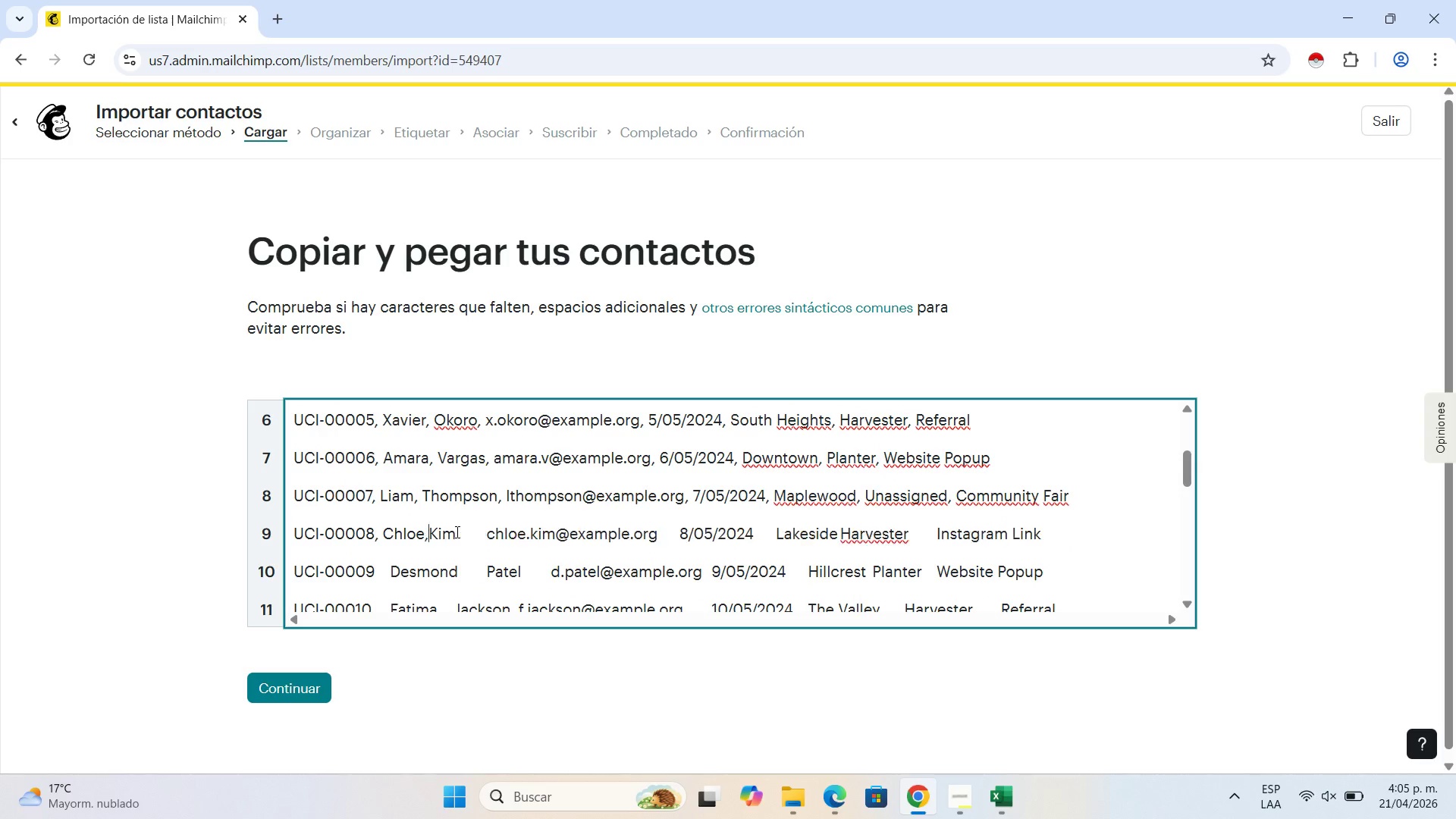 
key(Comma)
 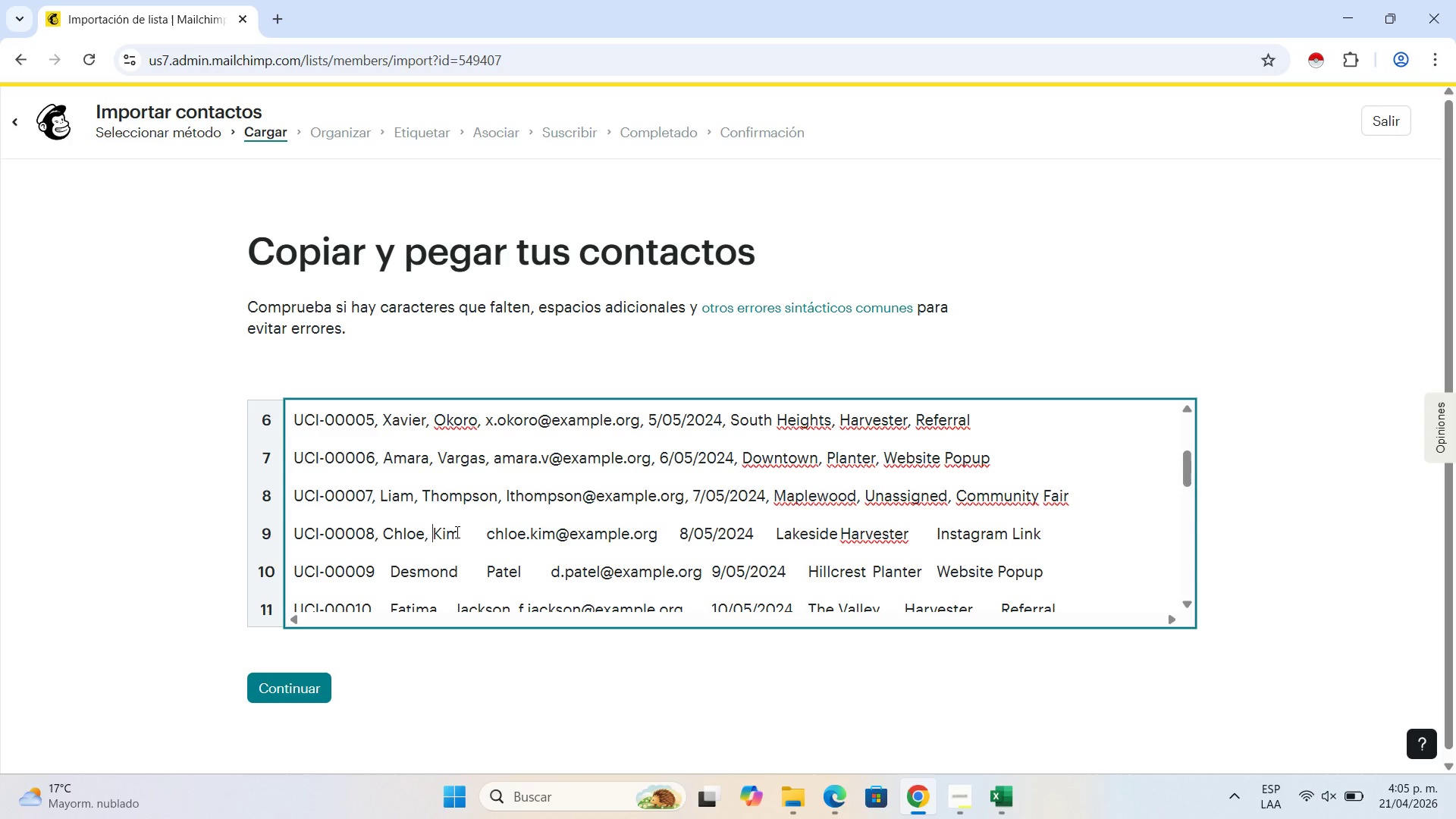 
key(Space)
 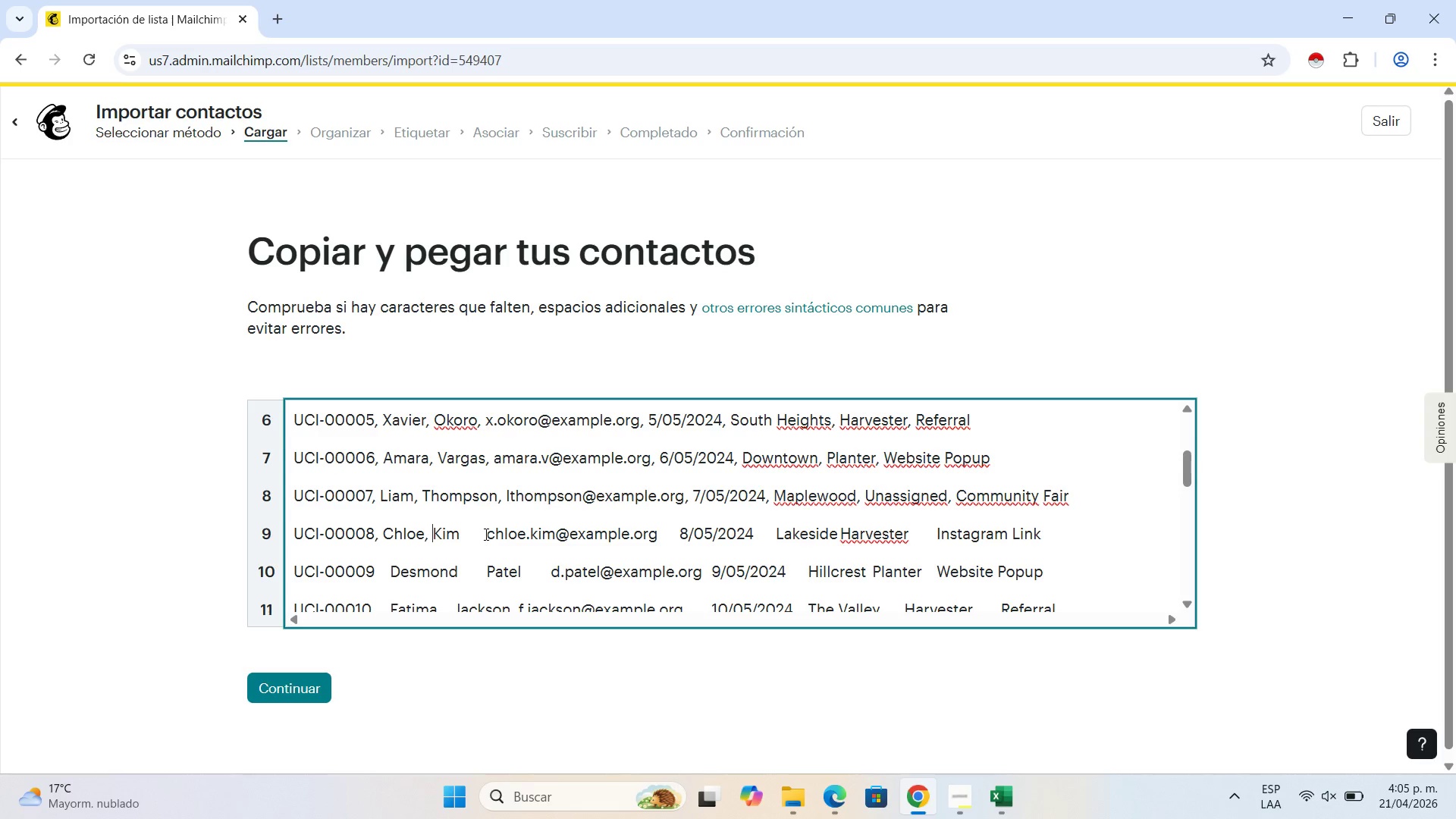 
left_click([485, 534])
 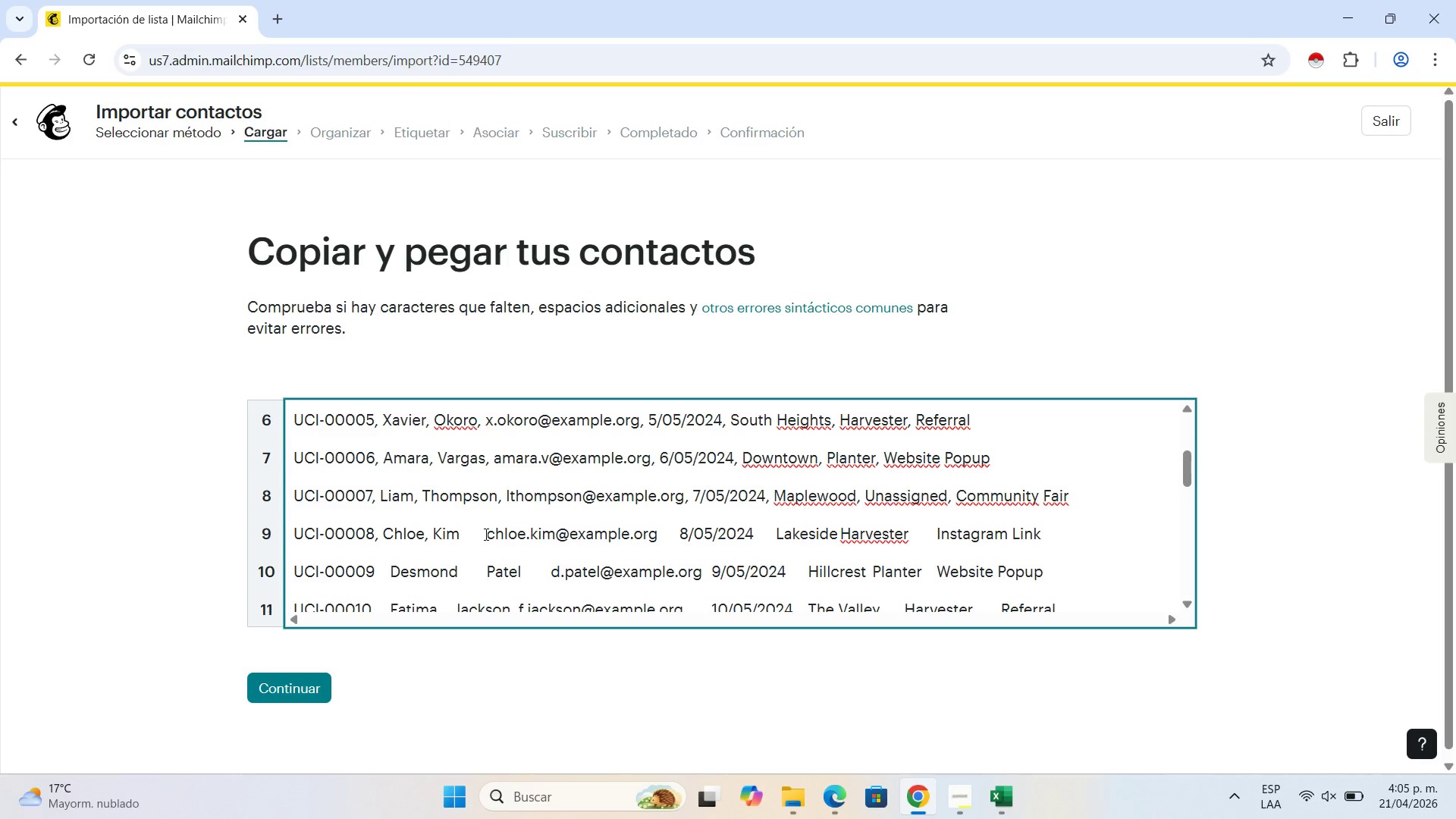 
key(Backspace)
 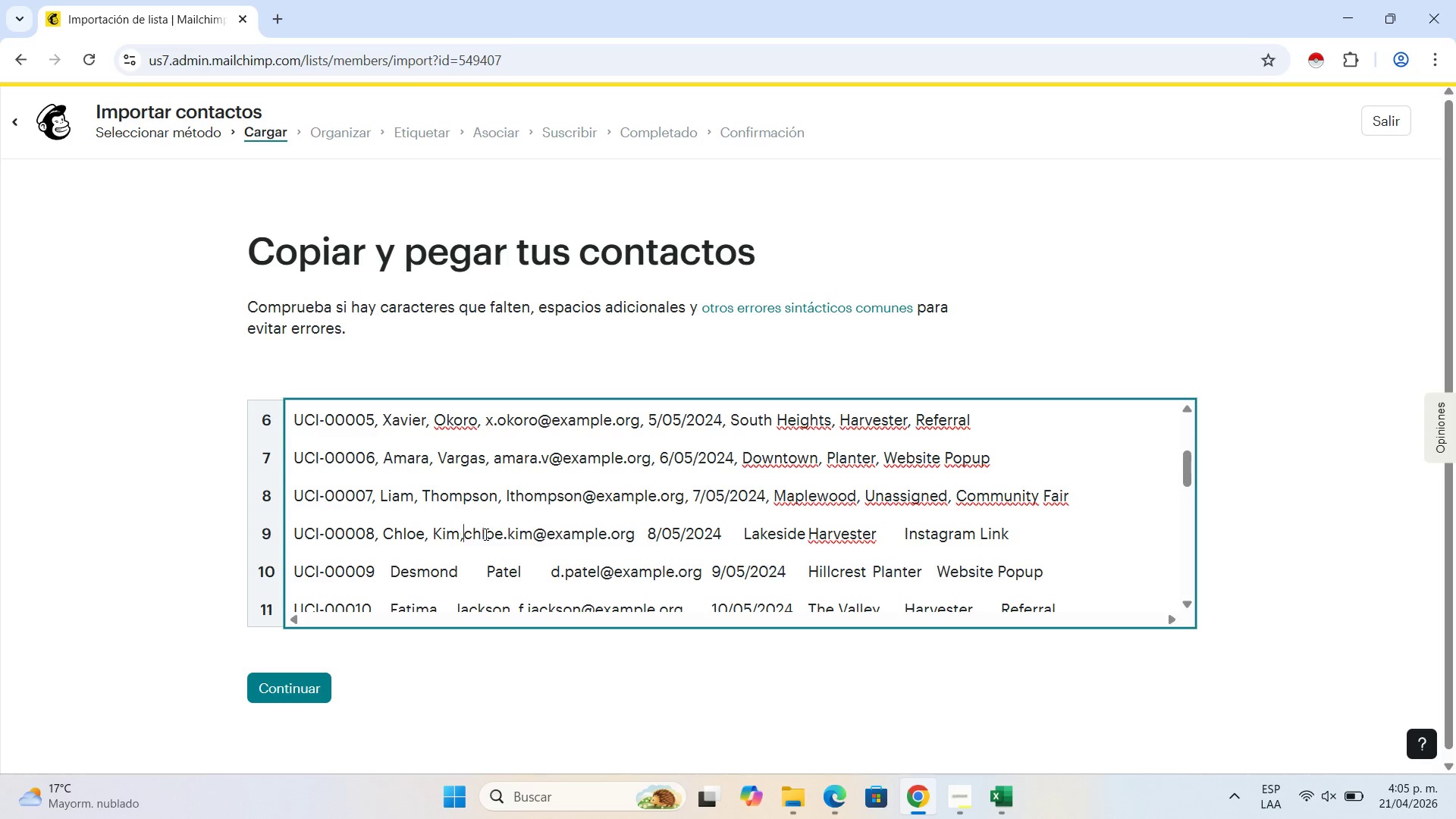 
key(Comma)
 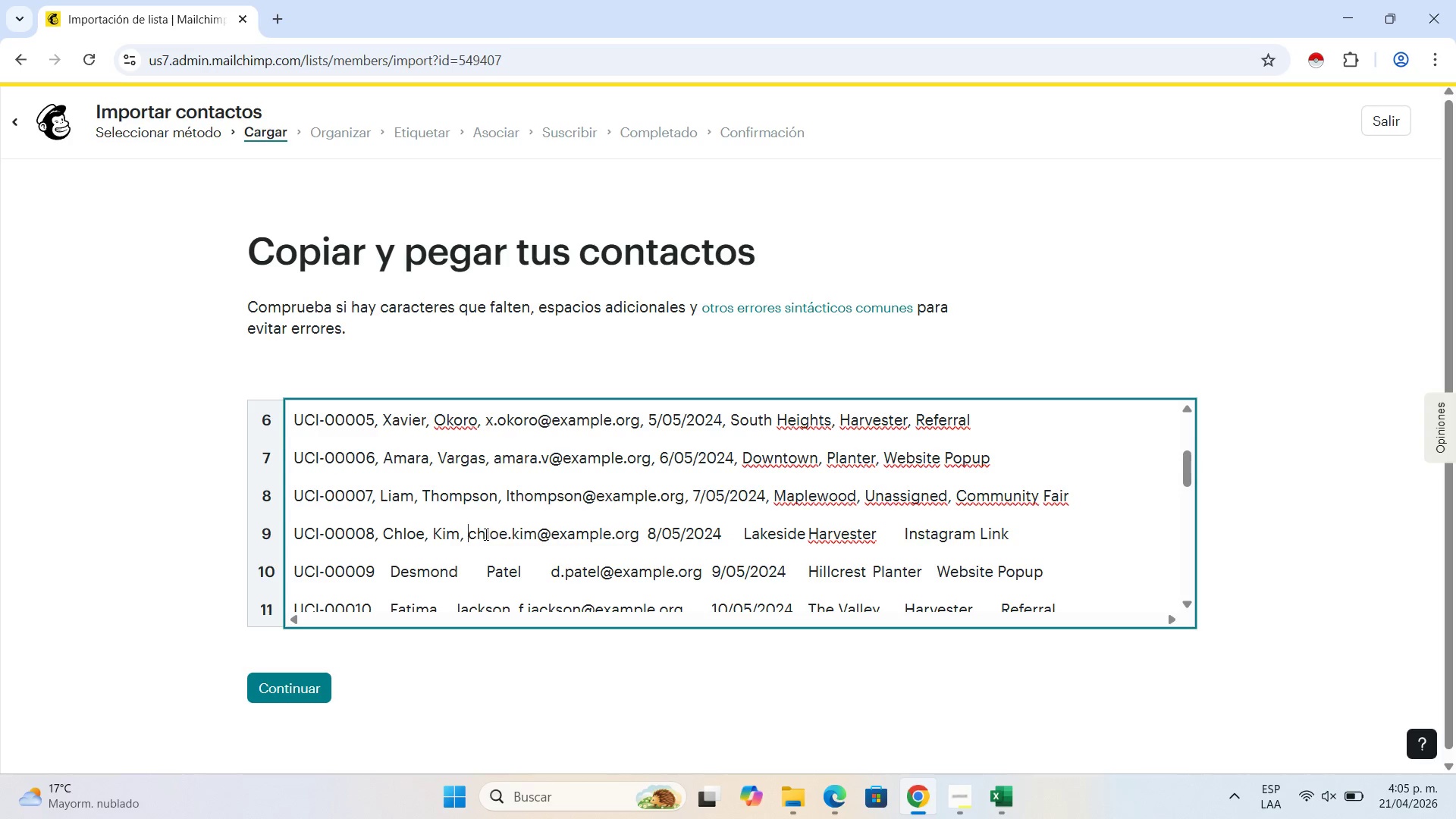 
key(Space)
 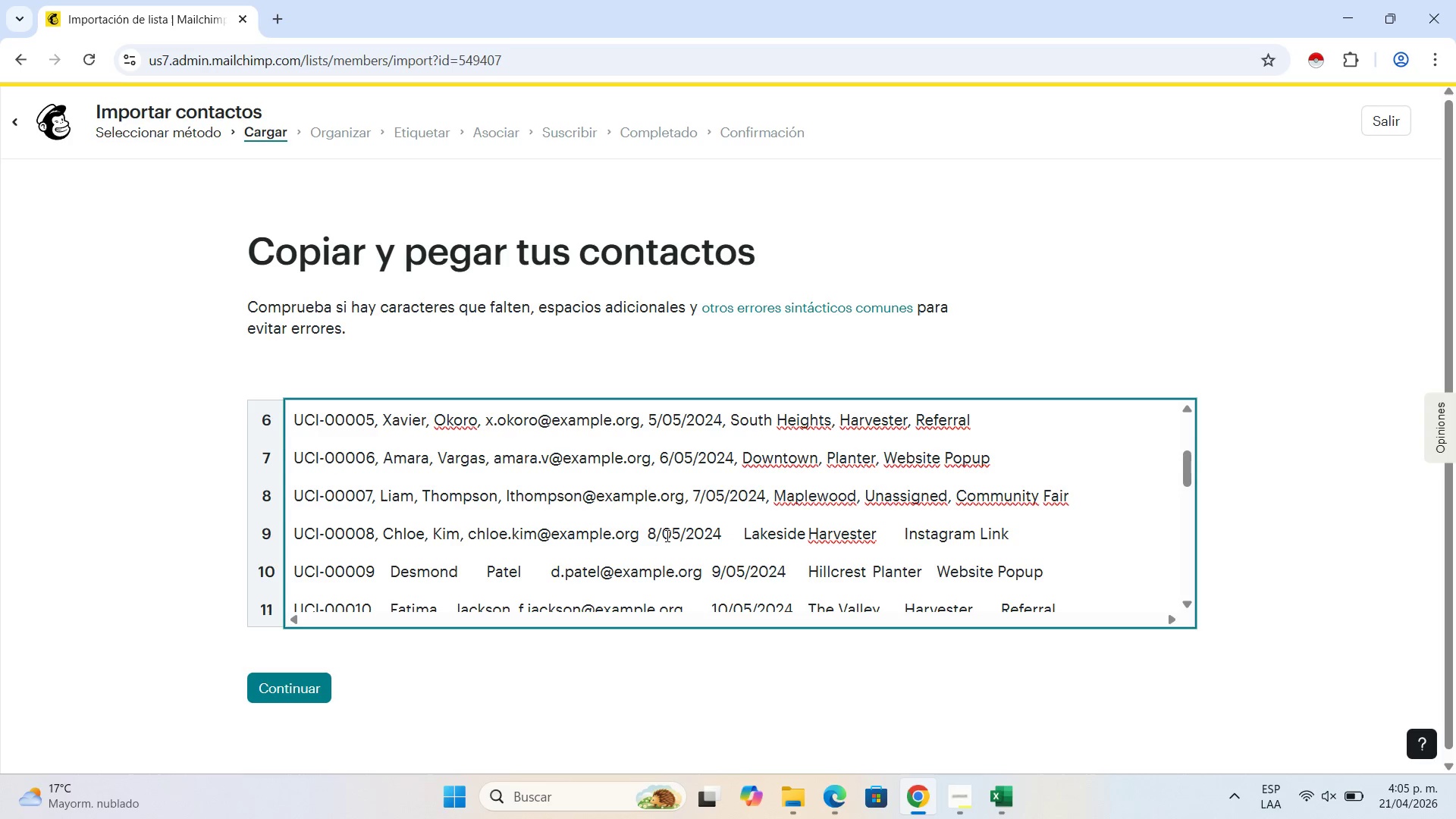 
left_click([646, 532])
 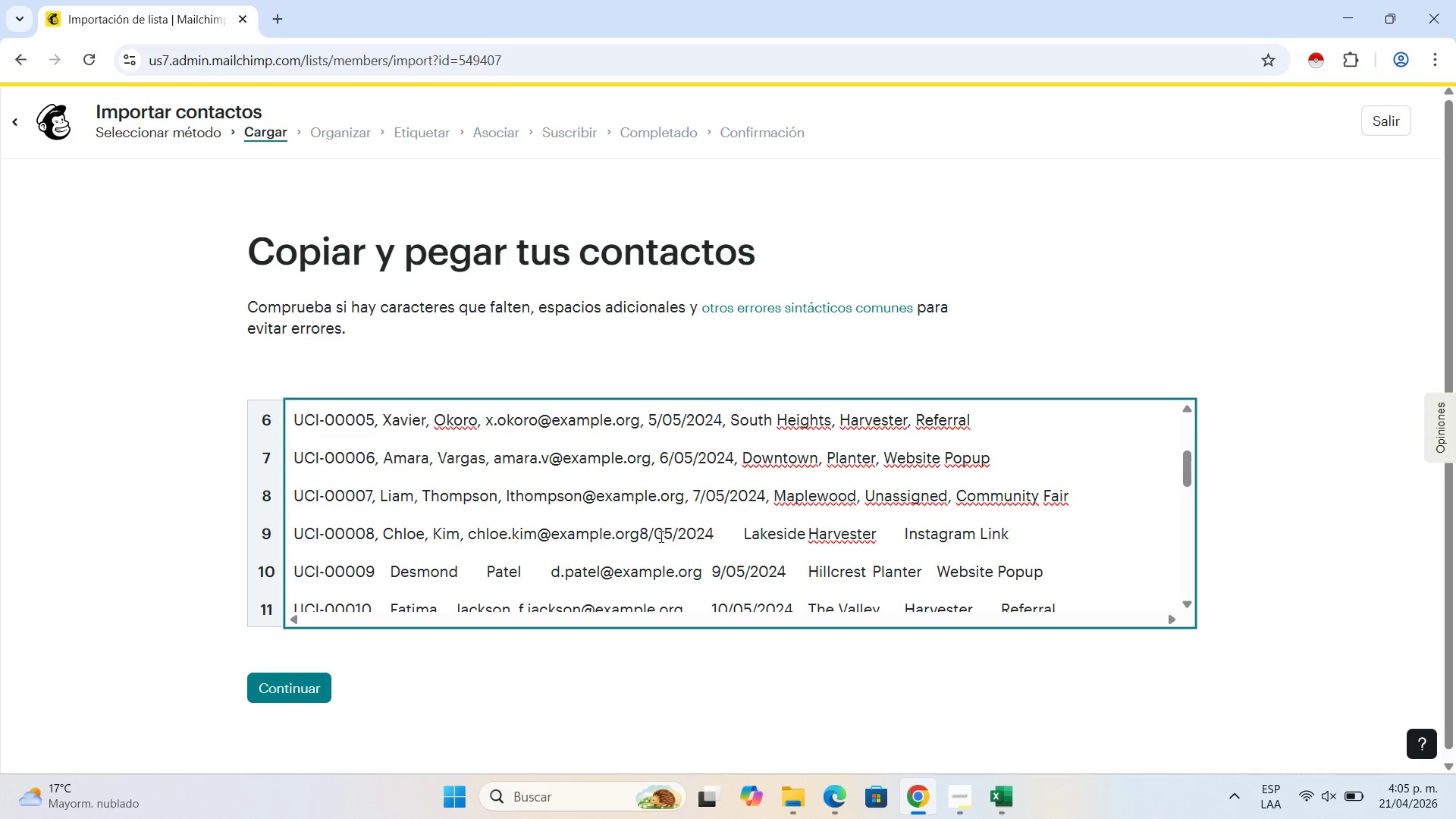 
key(Backspace)
 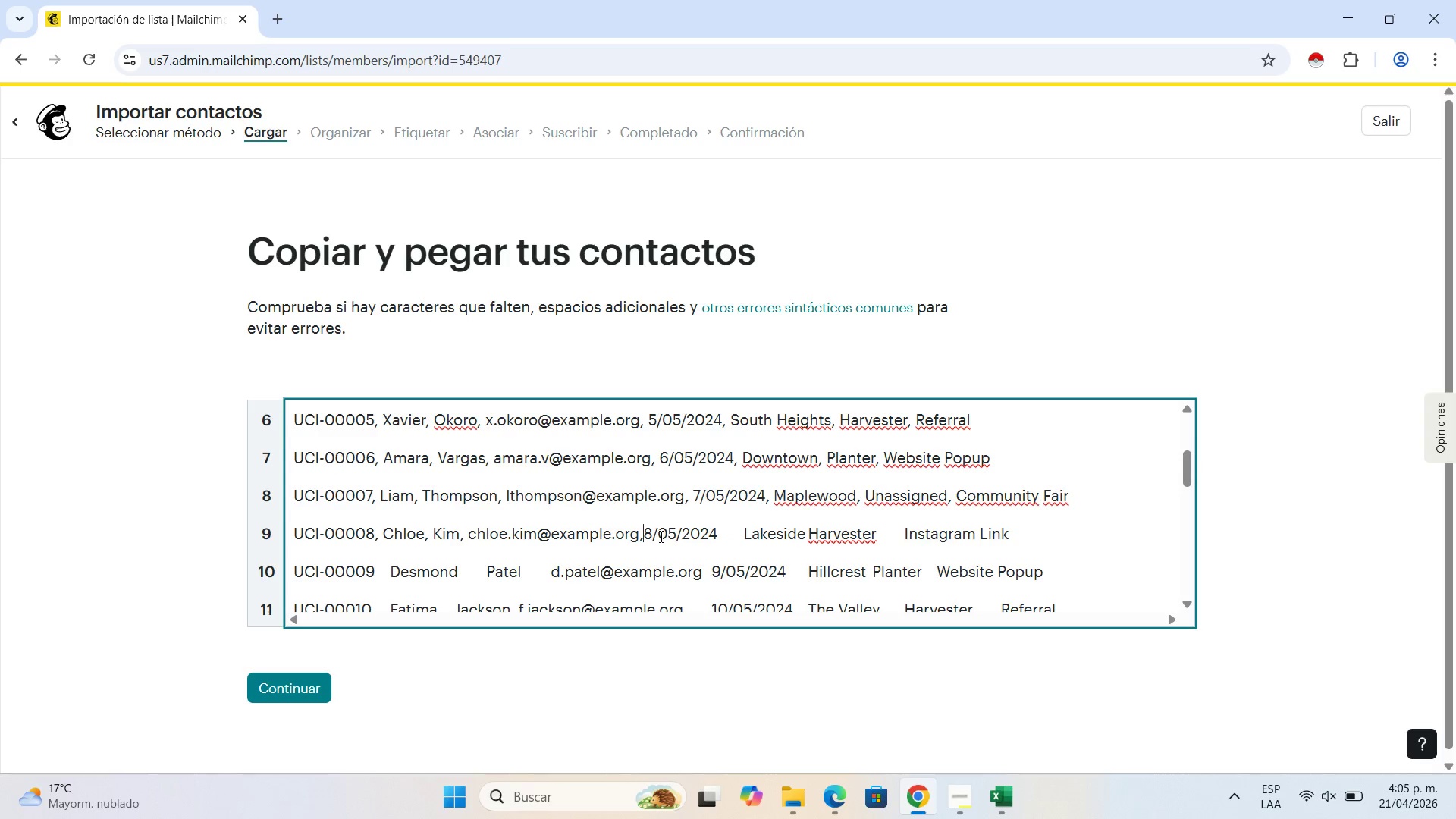 
key(Comma)
 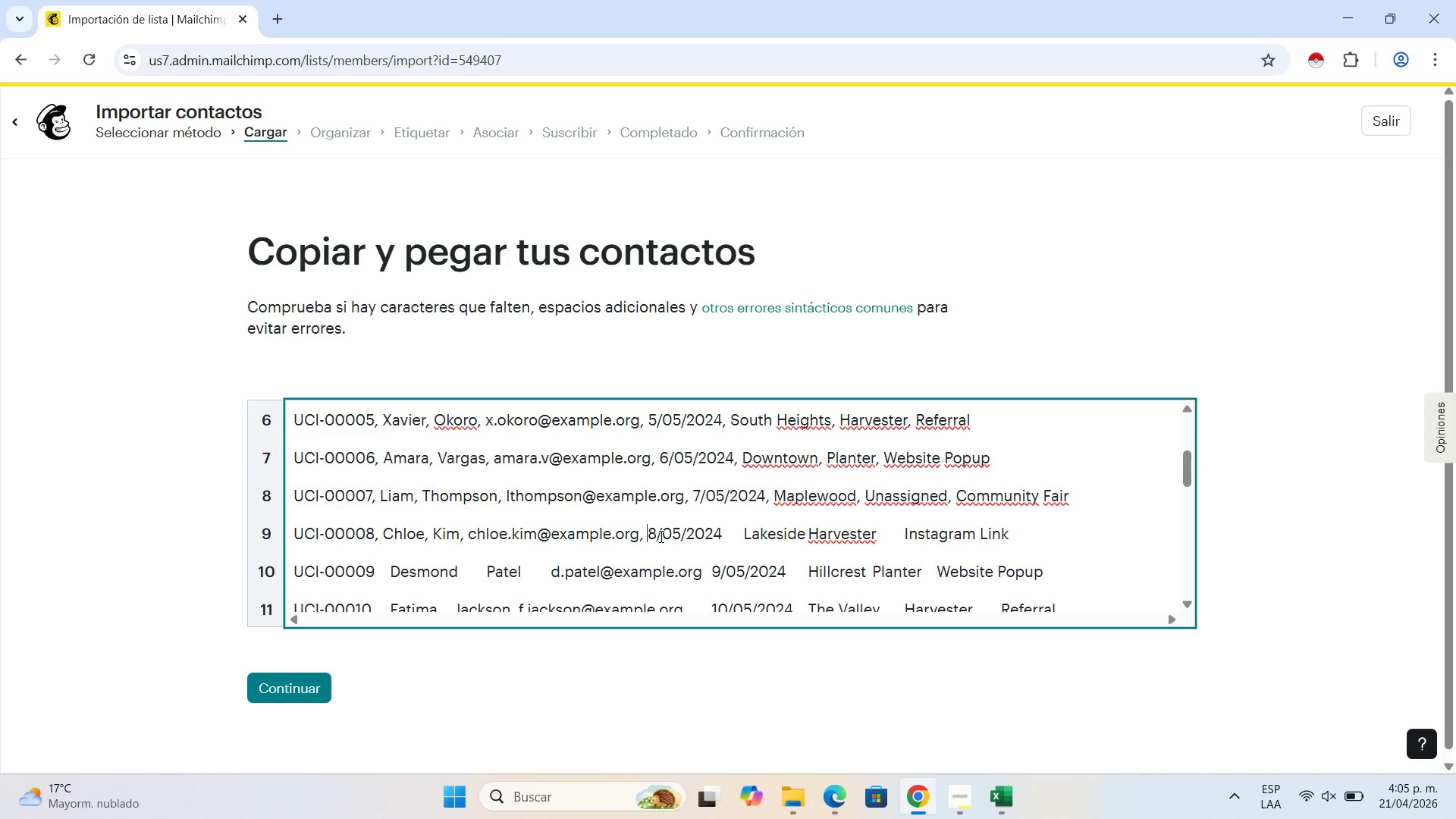 
key(Space)
 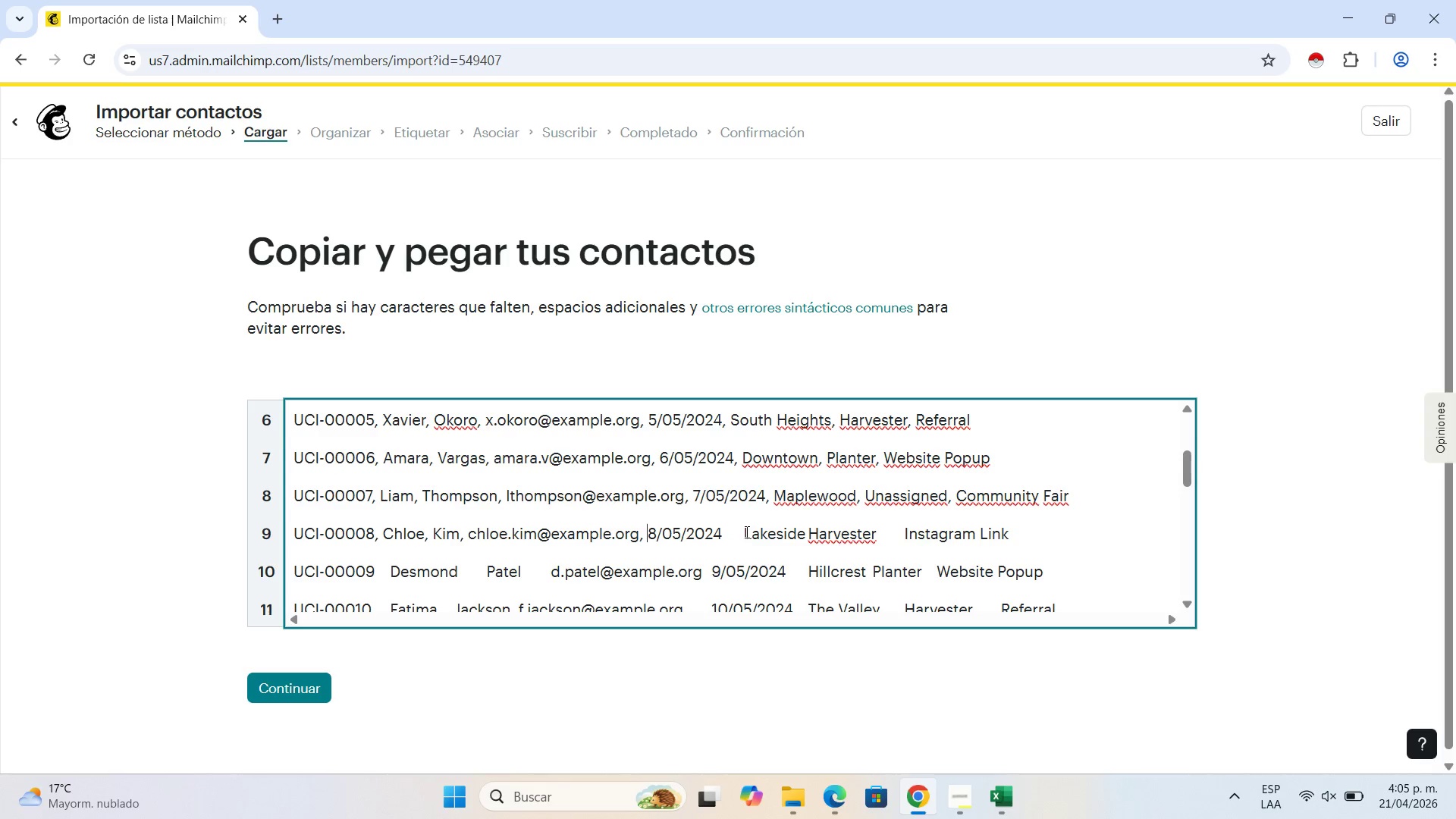 
left_click([743, 533])
 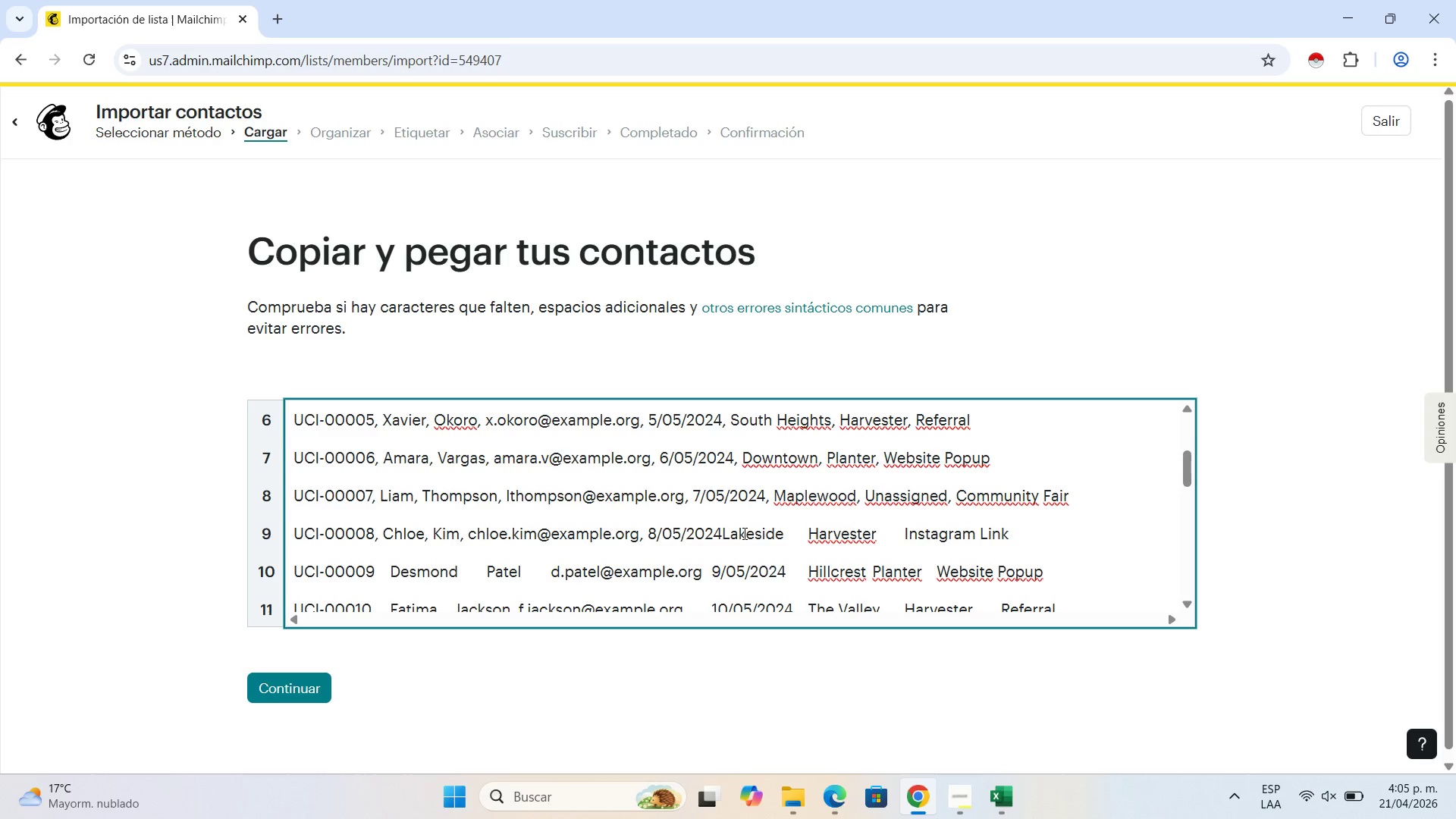 
key(Backspace)
 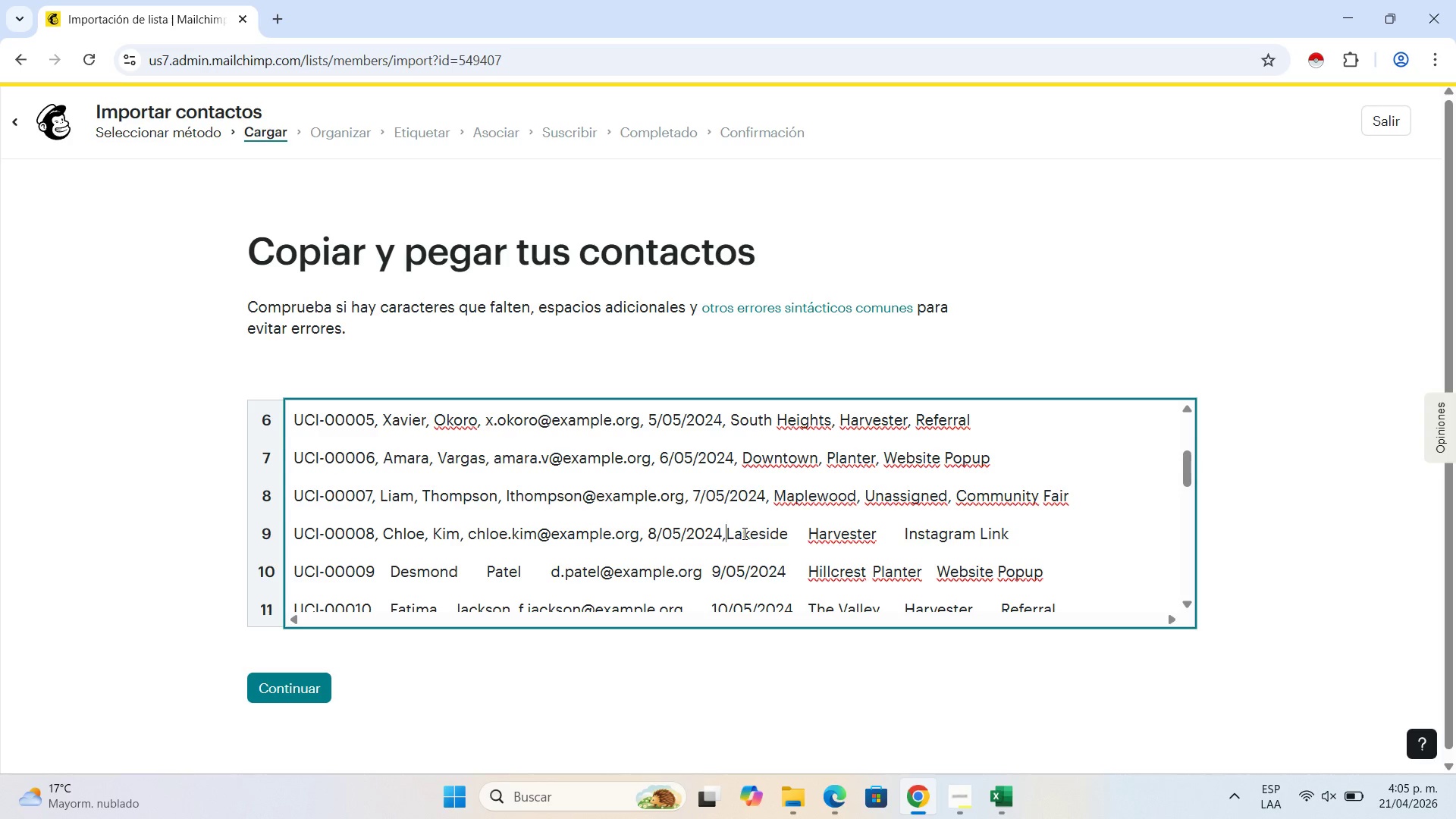 
key(Comma)
 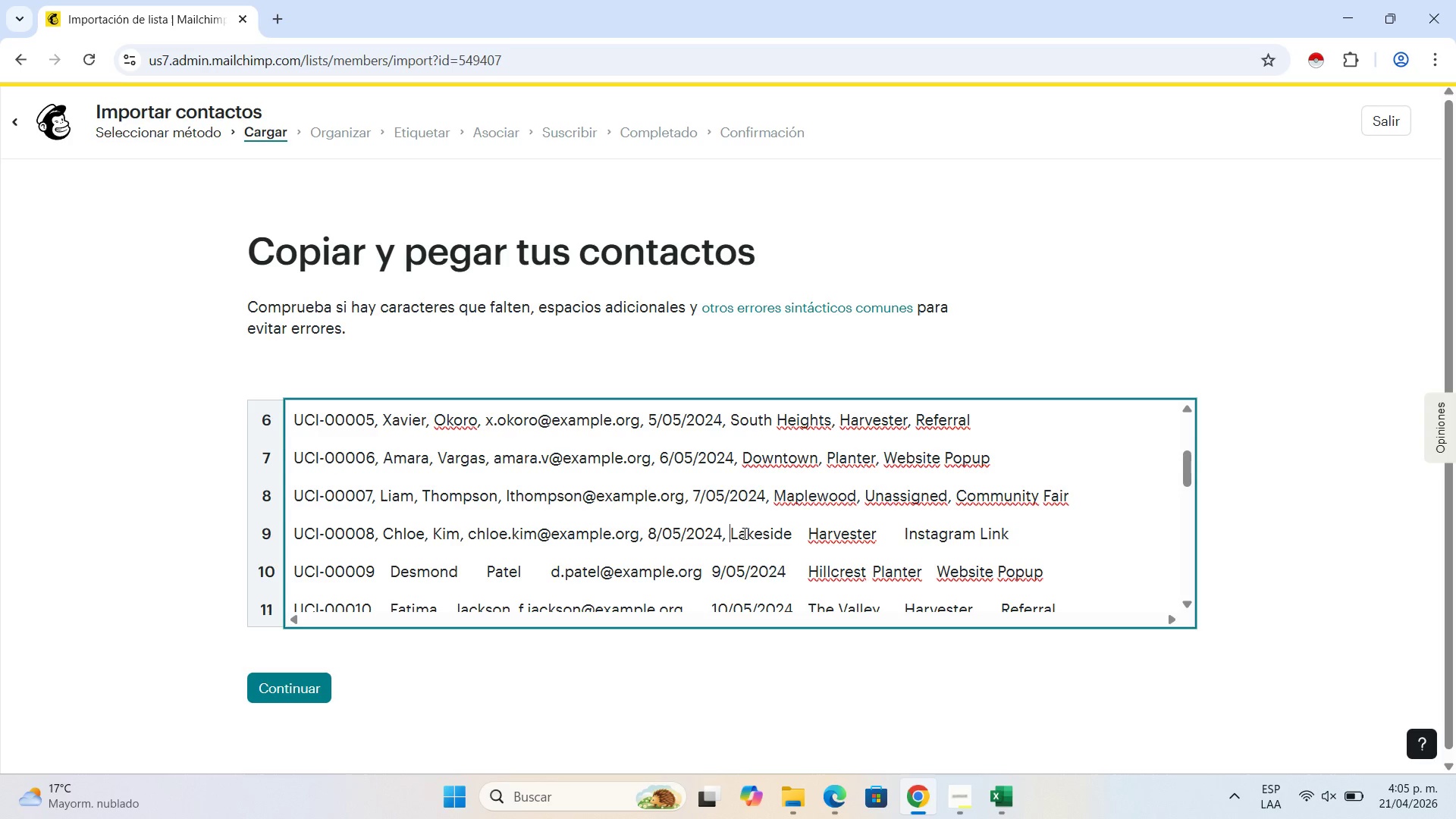 
key(Space)
 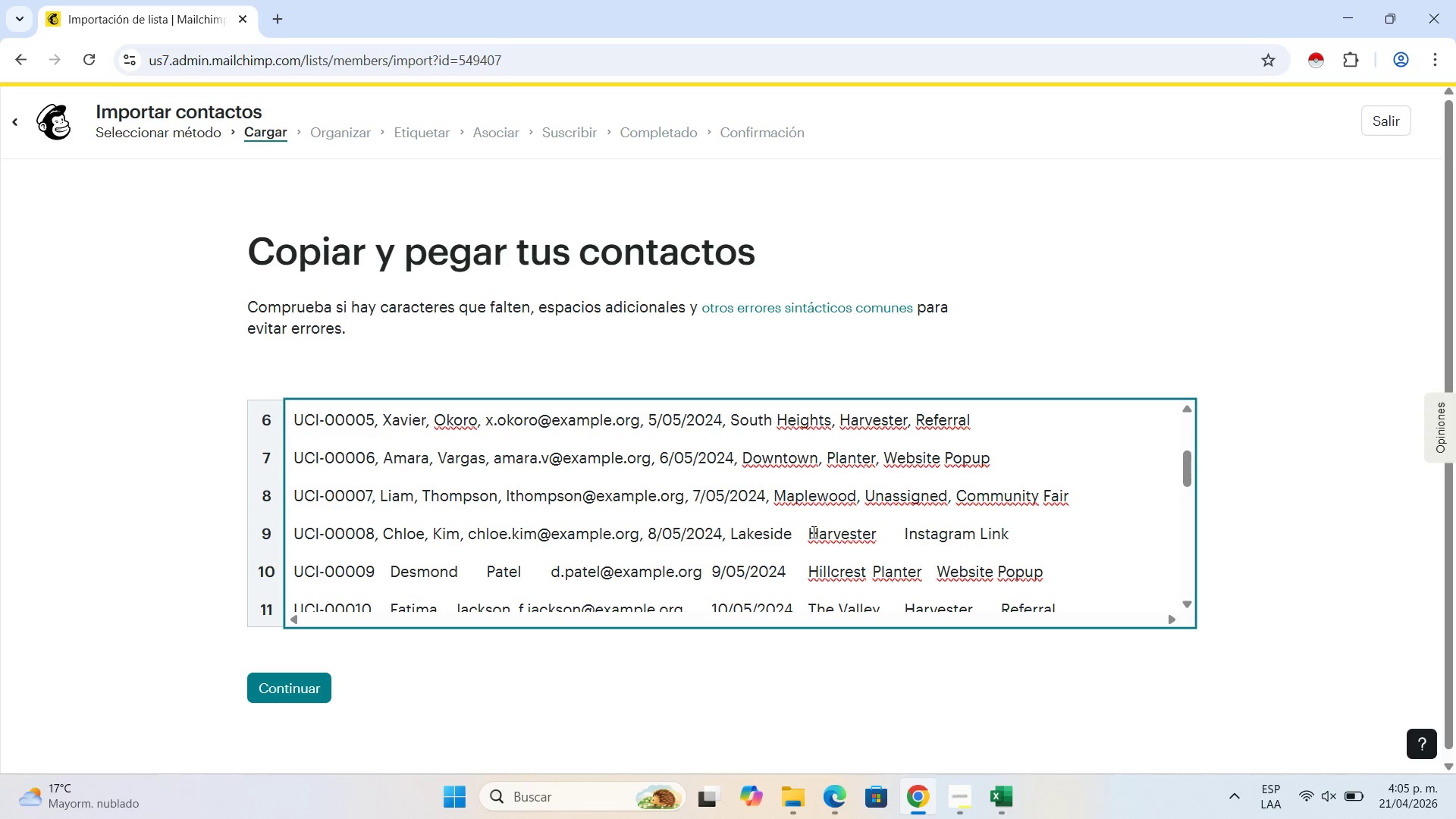 
left_click([809, 532])
 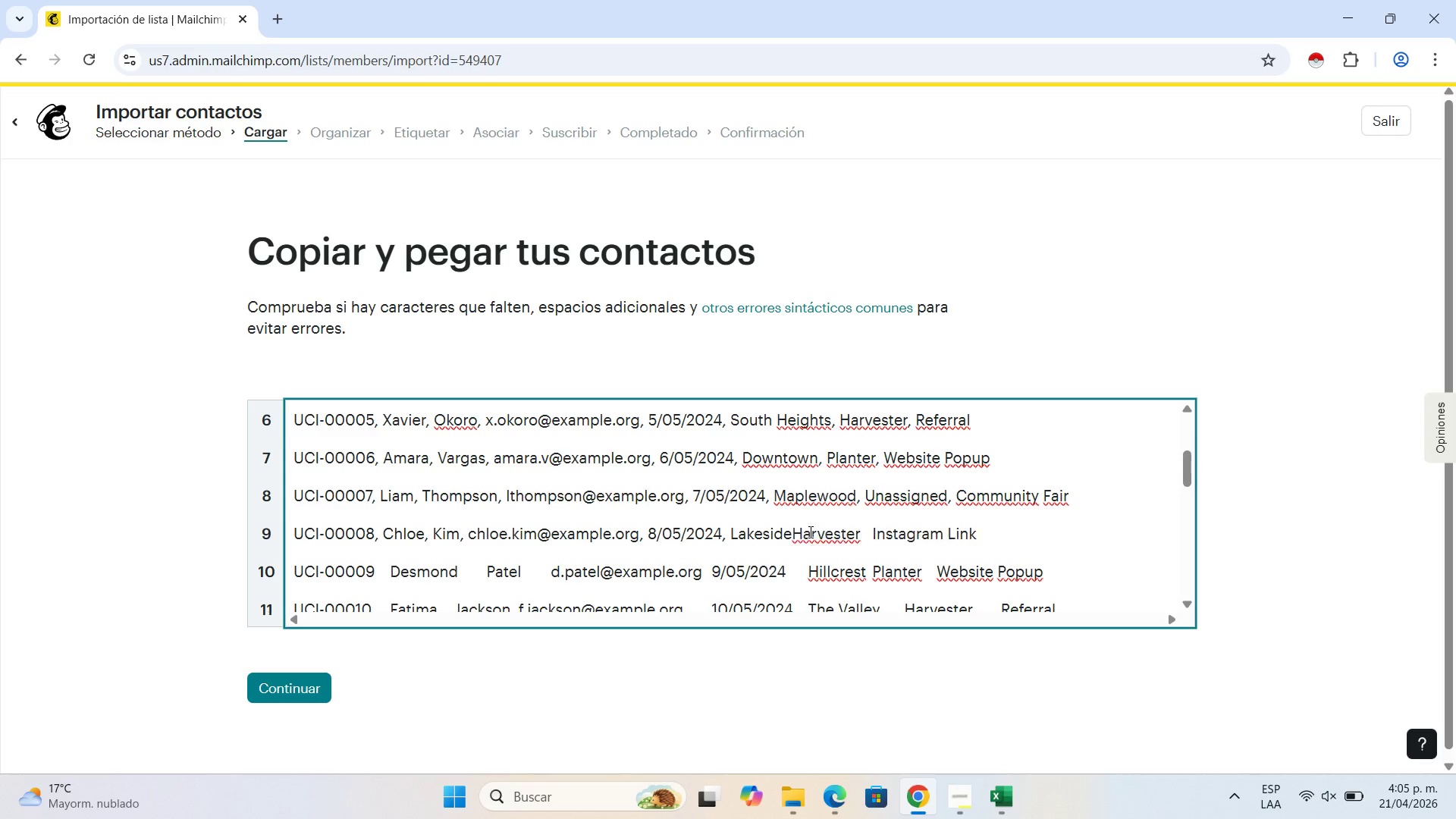 
key(Backspace)
 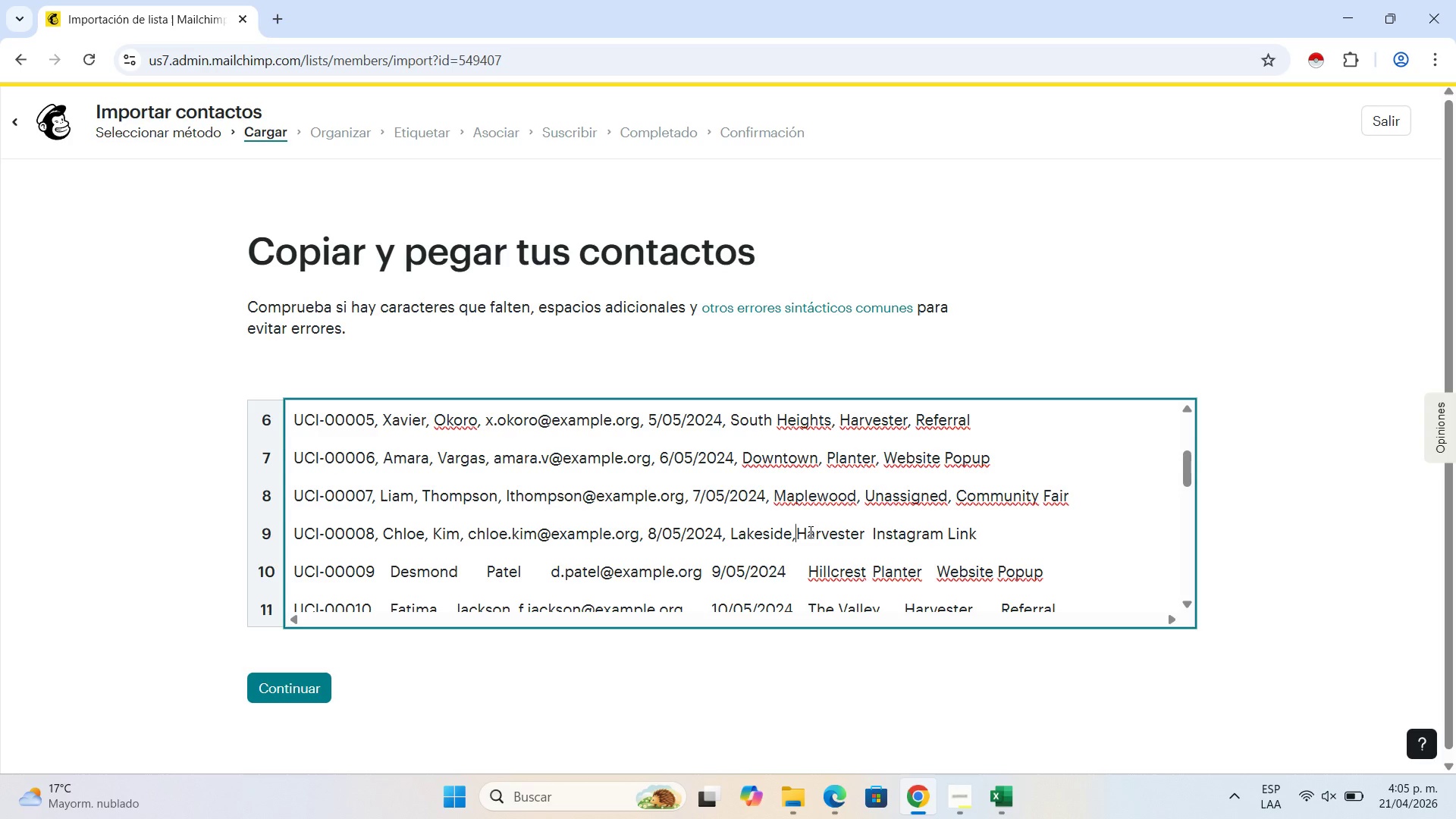 
key(Comma)
 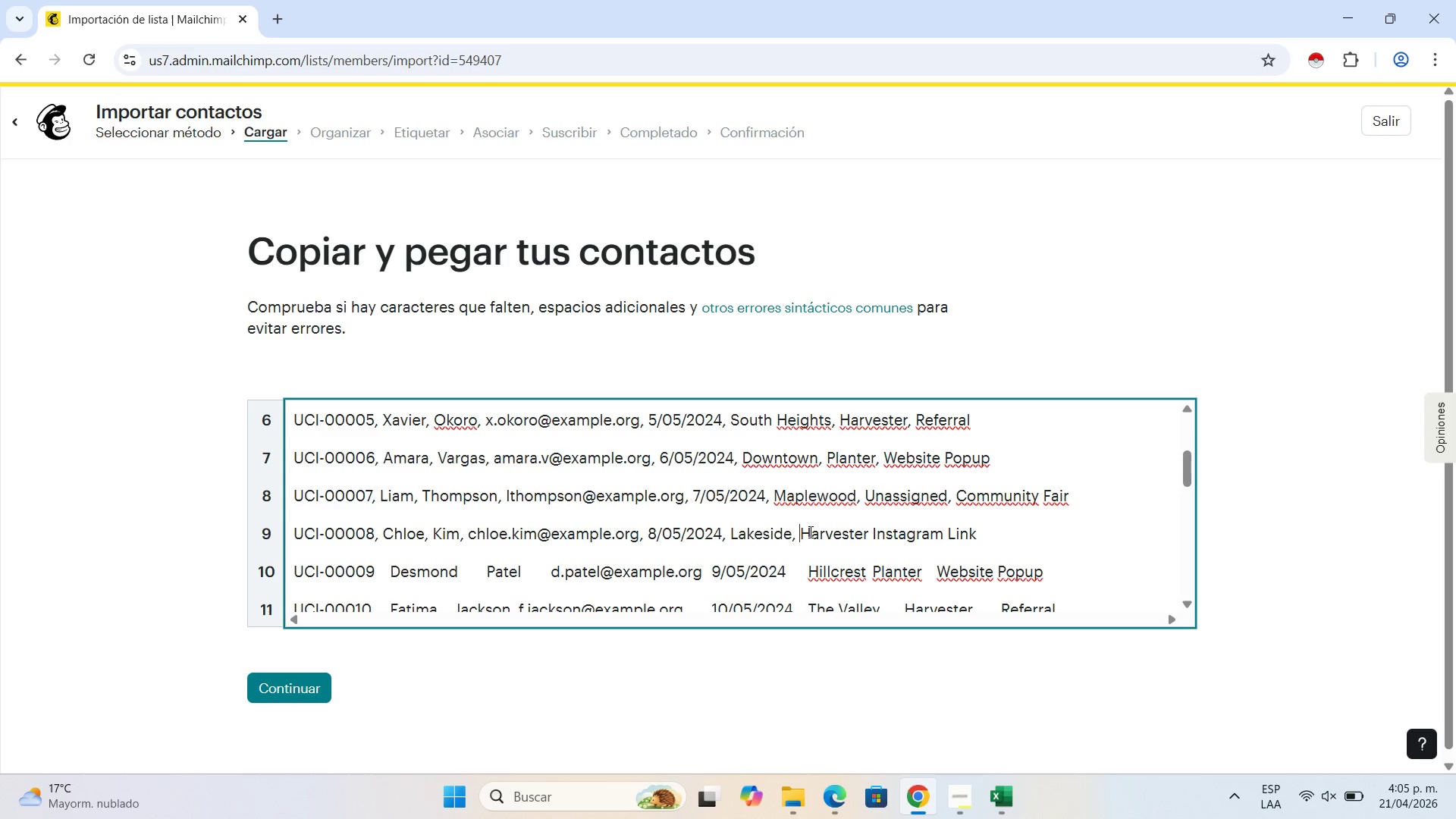 
key(Space)
 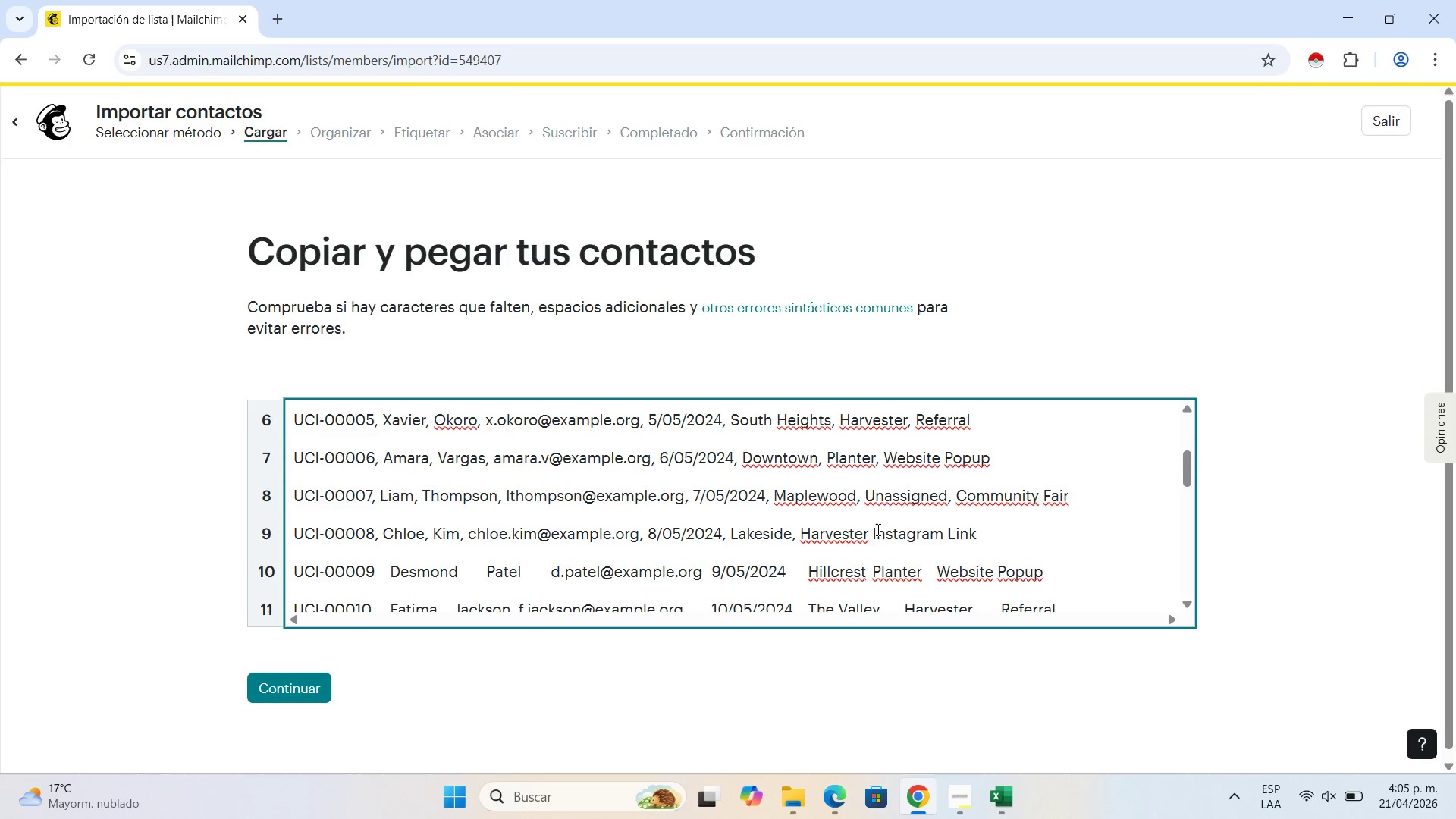 
left_click([872, 532])
 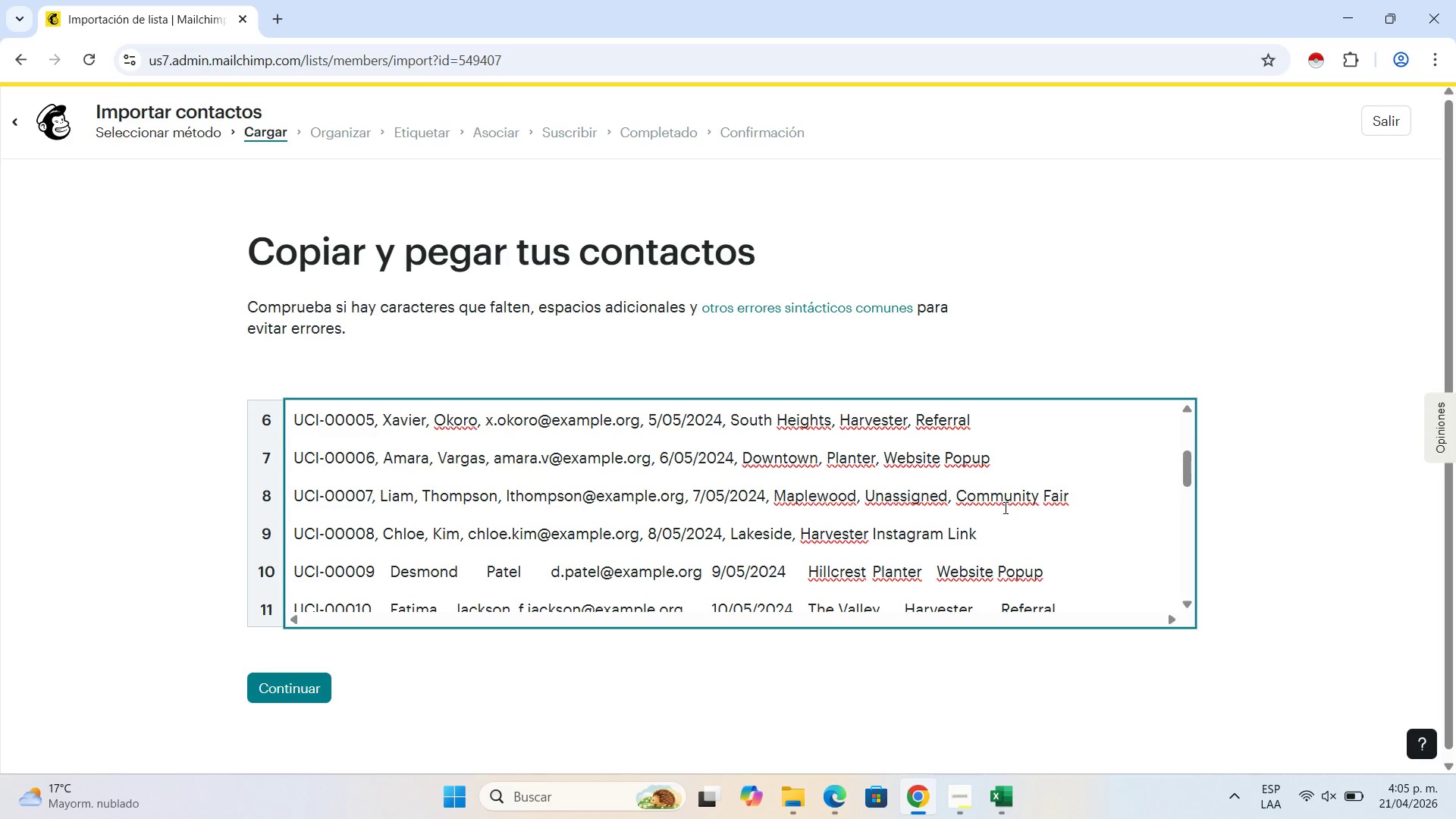 
key(Backspace)
 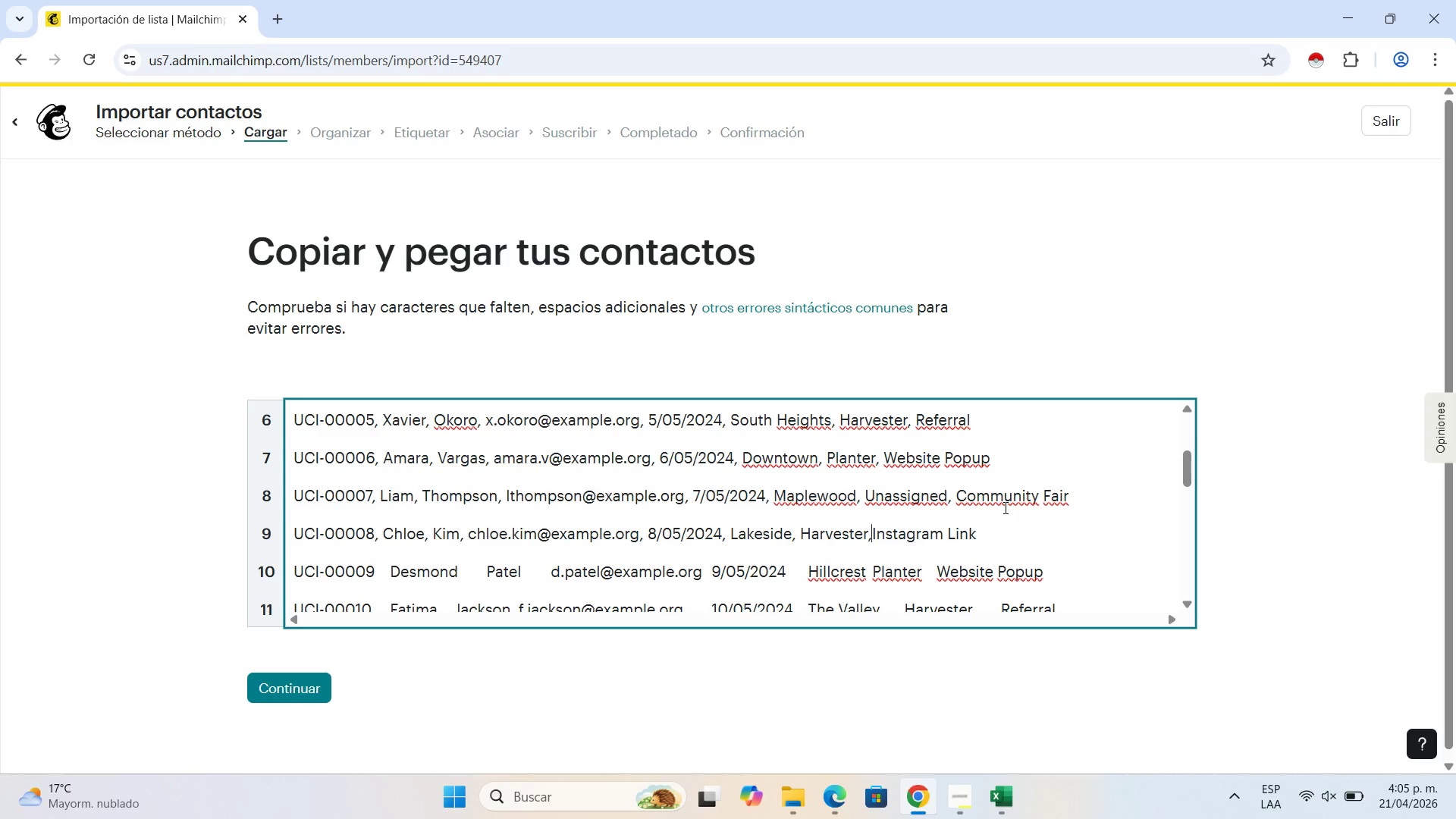 
key(Comma)
 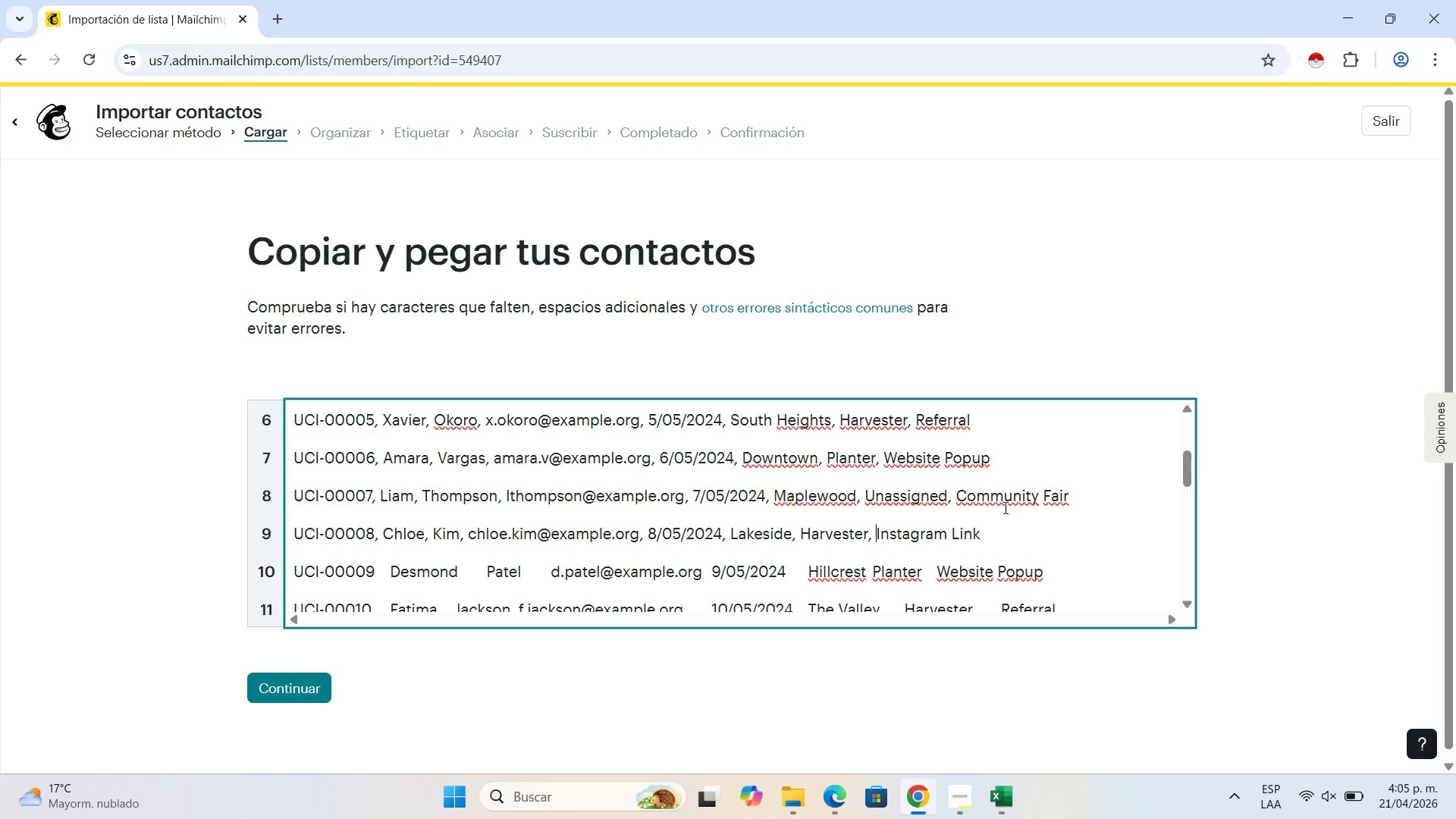 
key(Space)
 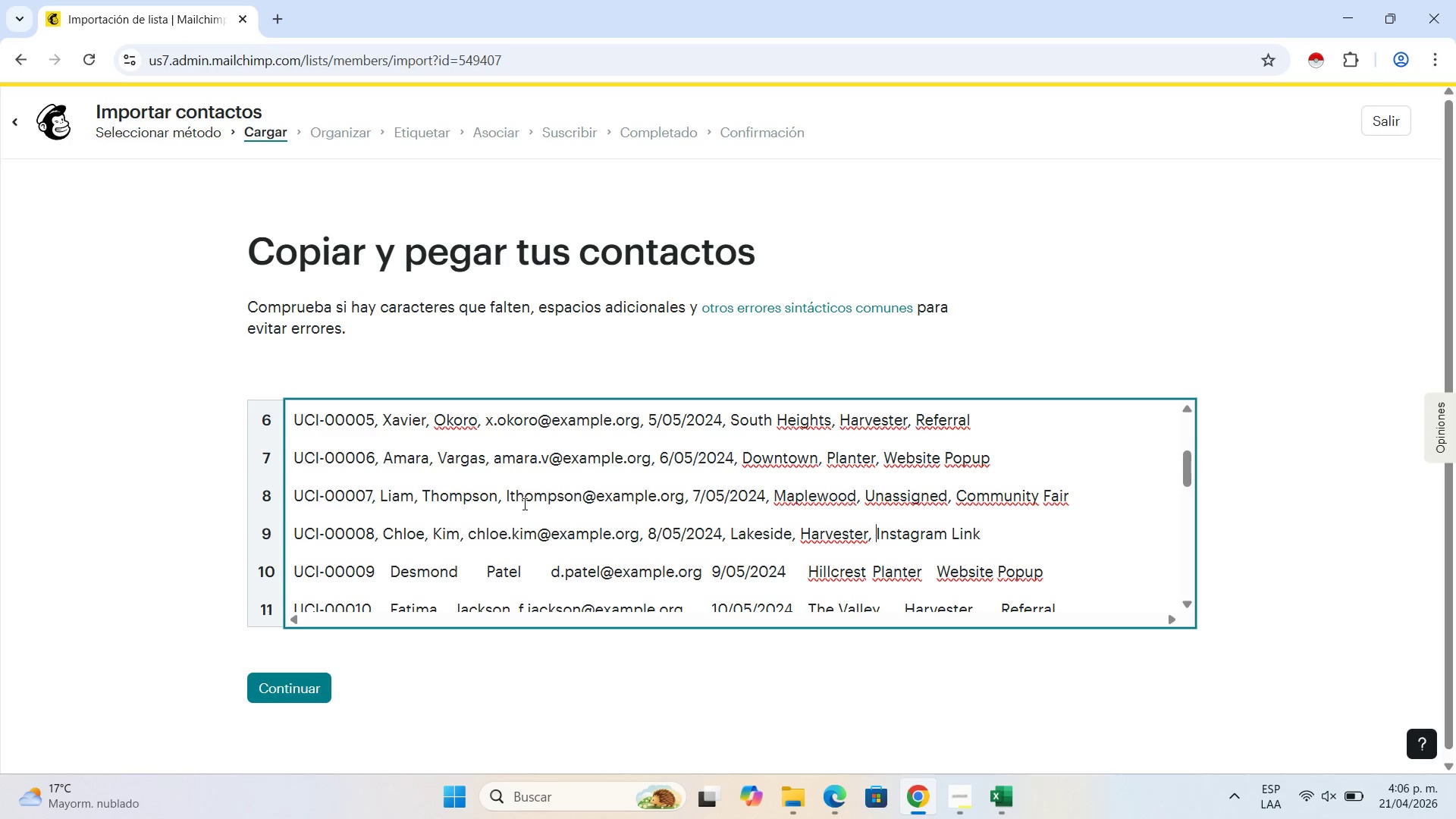 
scroll: coordinate [523, 504], scroll_direction: down, amount: 1.0
 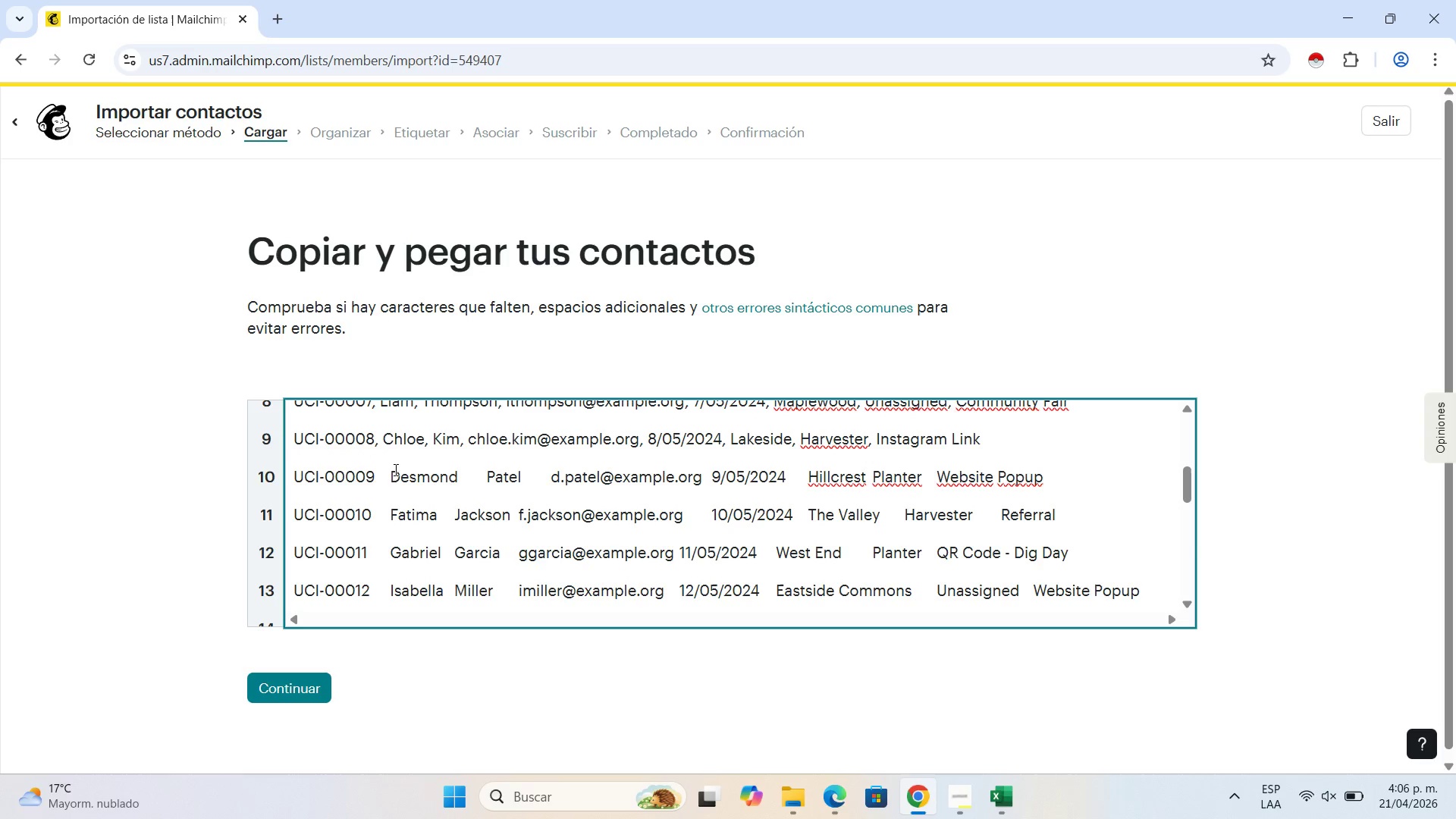 
left_click([394, 471])
 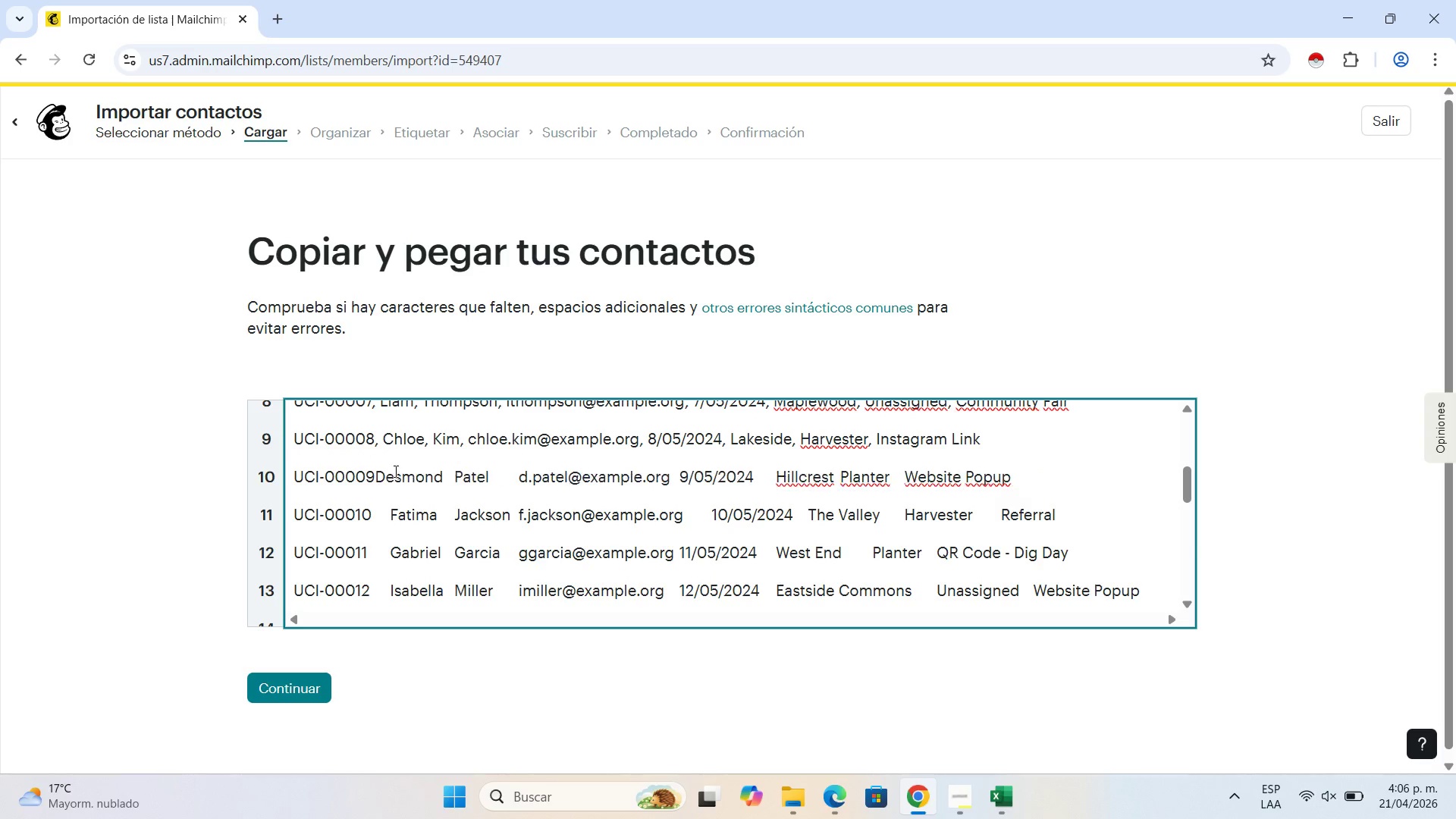 
key(Backspace)
 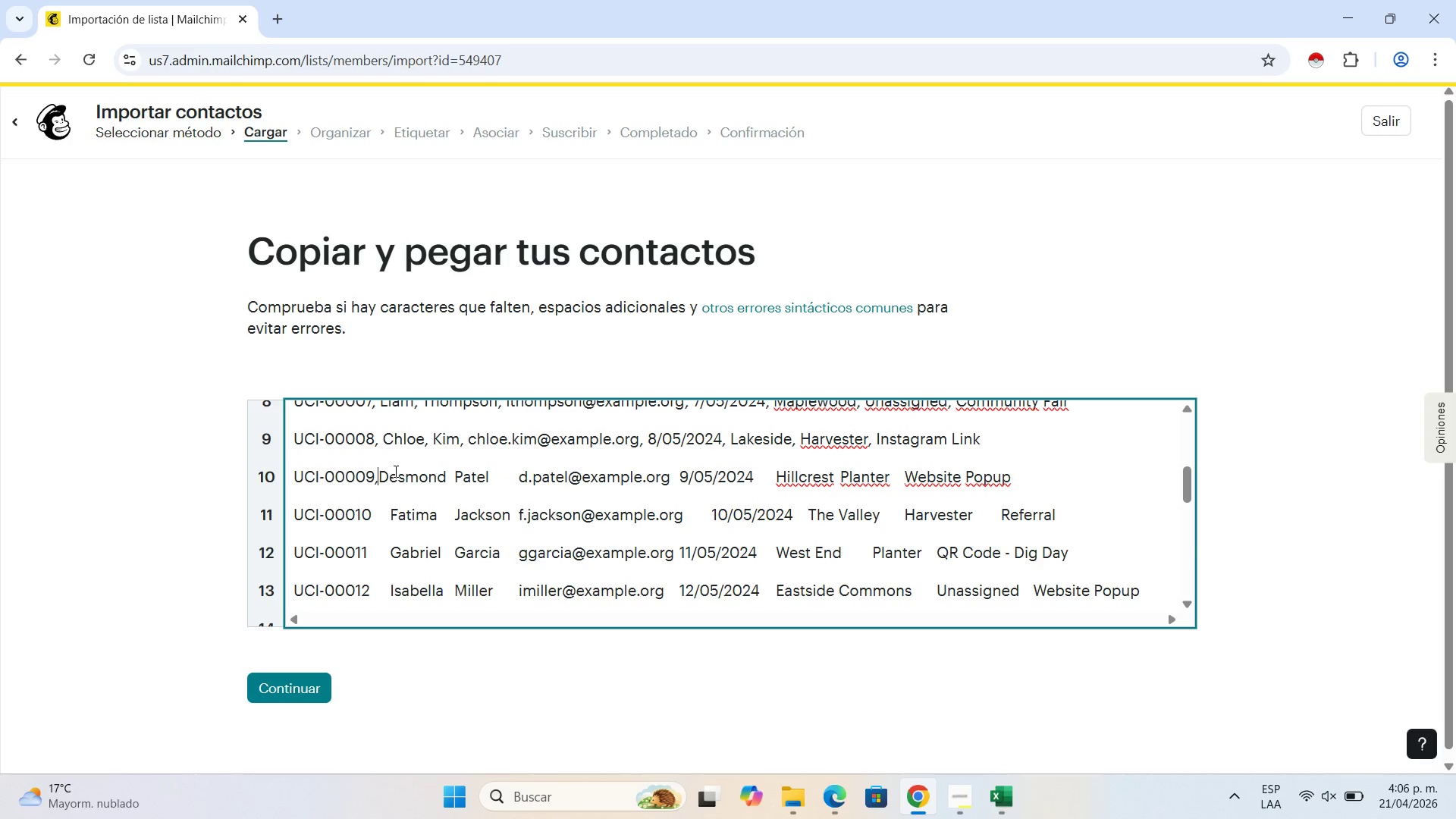 
key(Comma)
 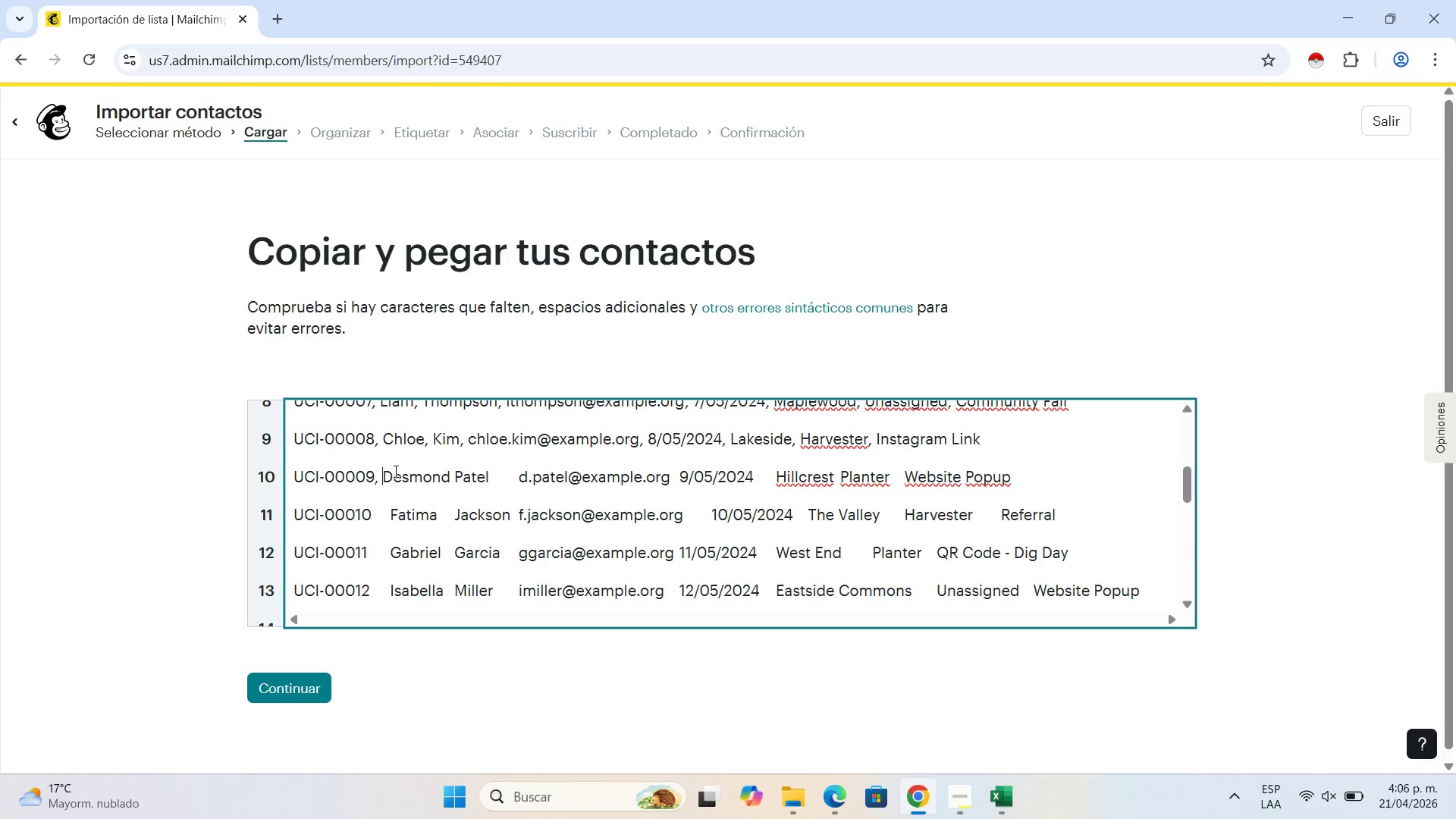 
key(Space)
 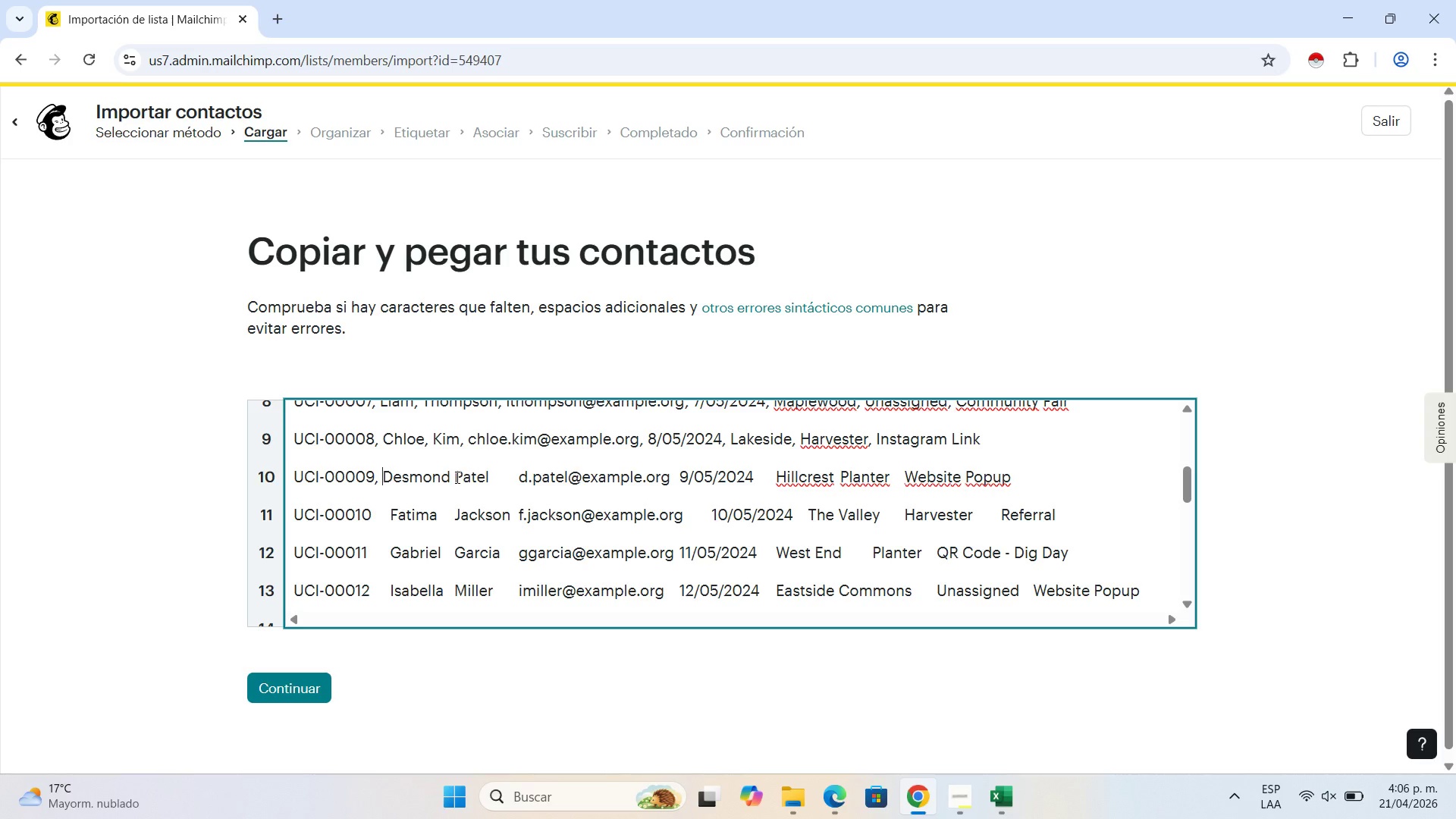 
left_click([453, 476])
 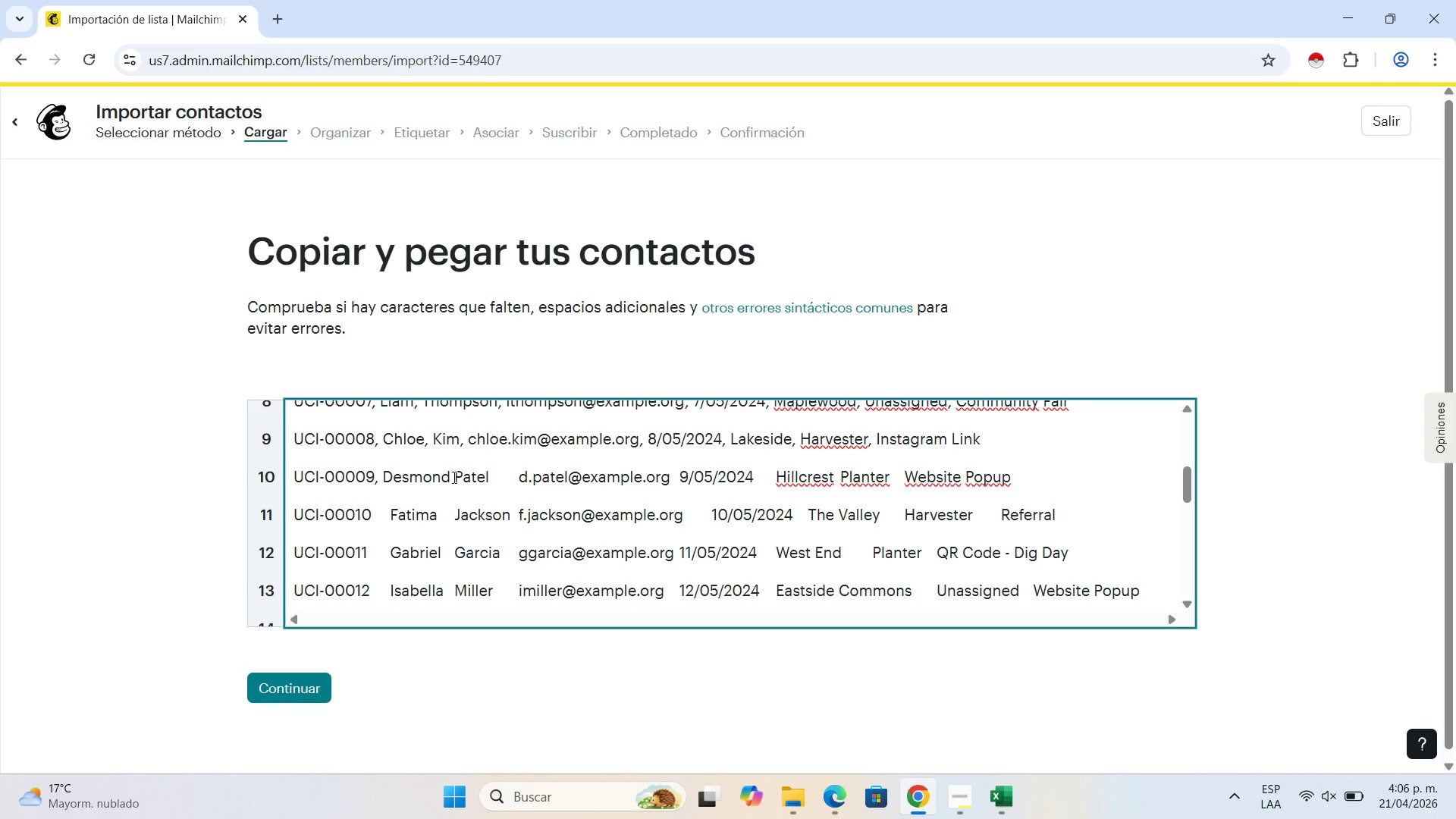 
key(Backspace)
 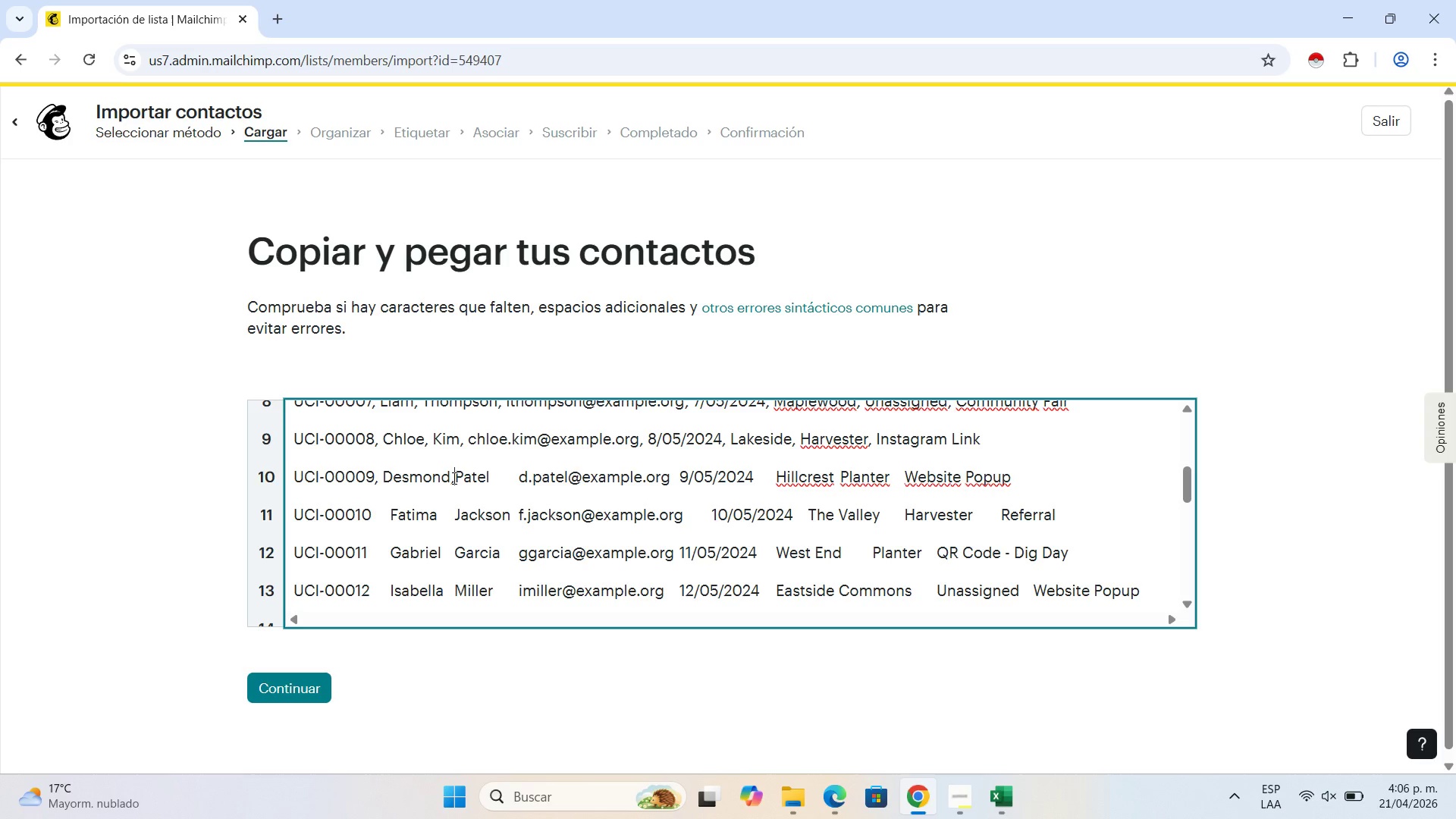 
key(Comma)
 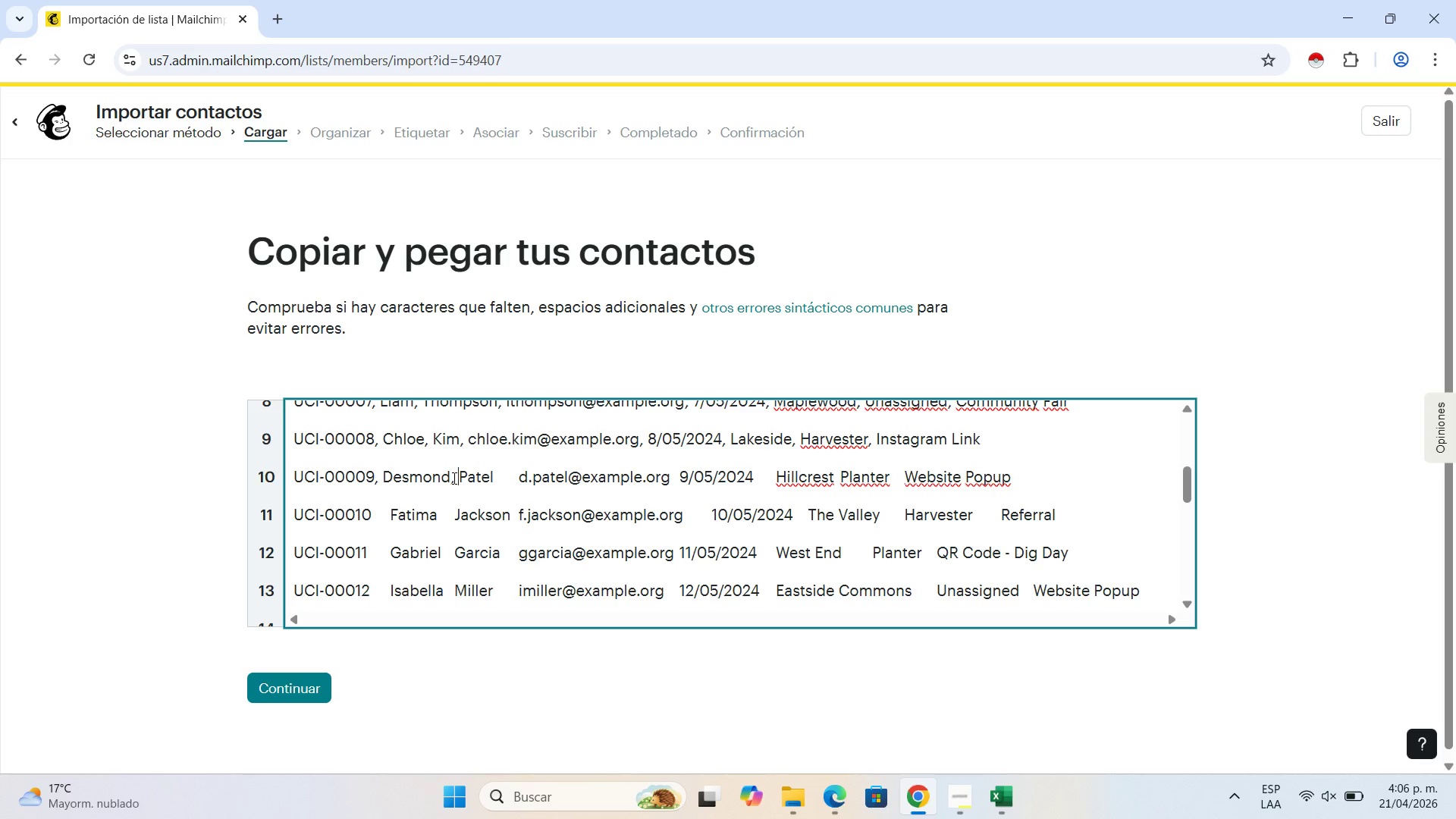 
key(Space)
 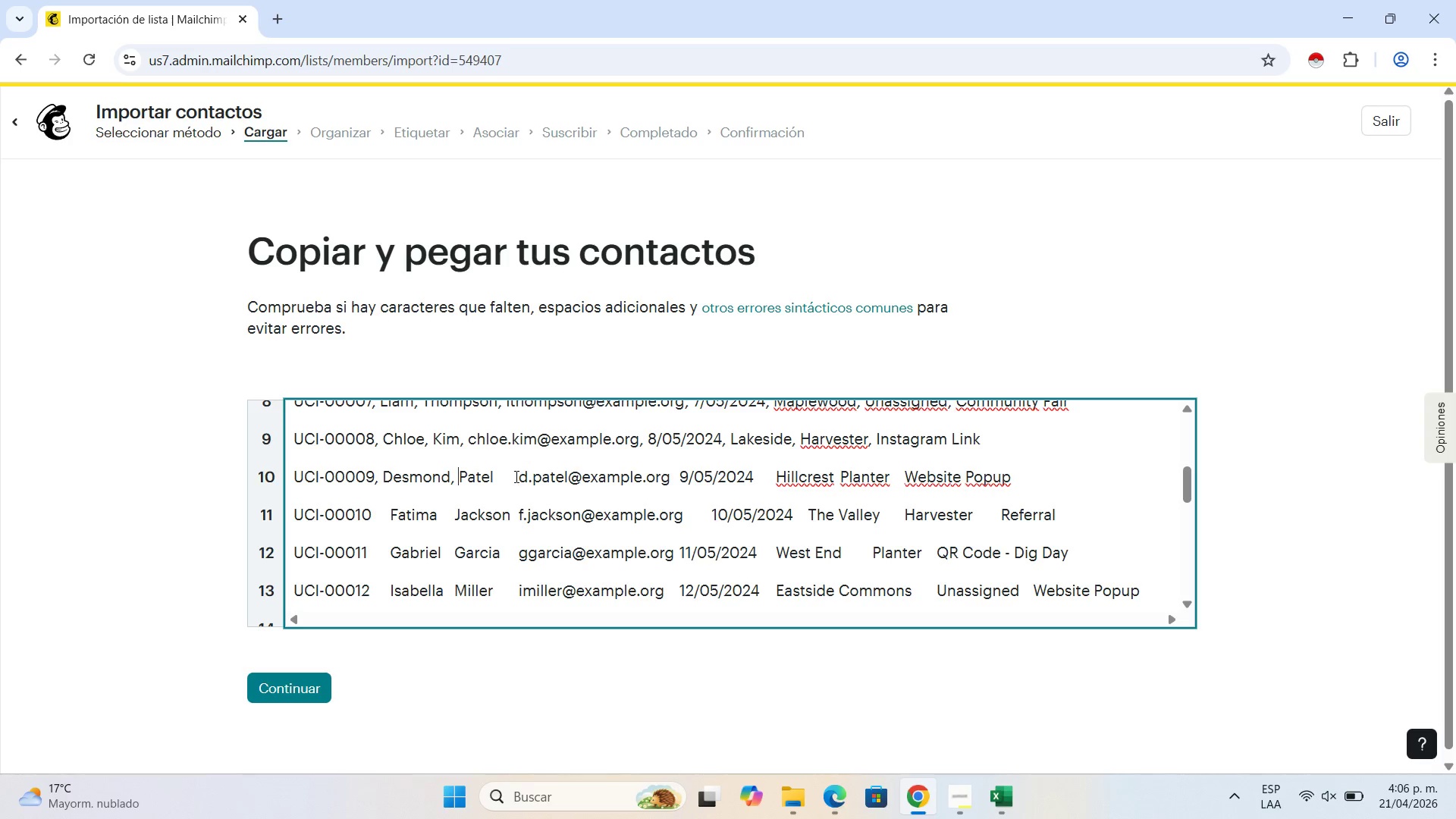 
left_click([515, 476])
 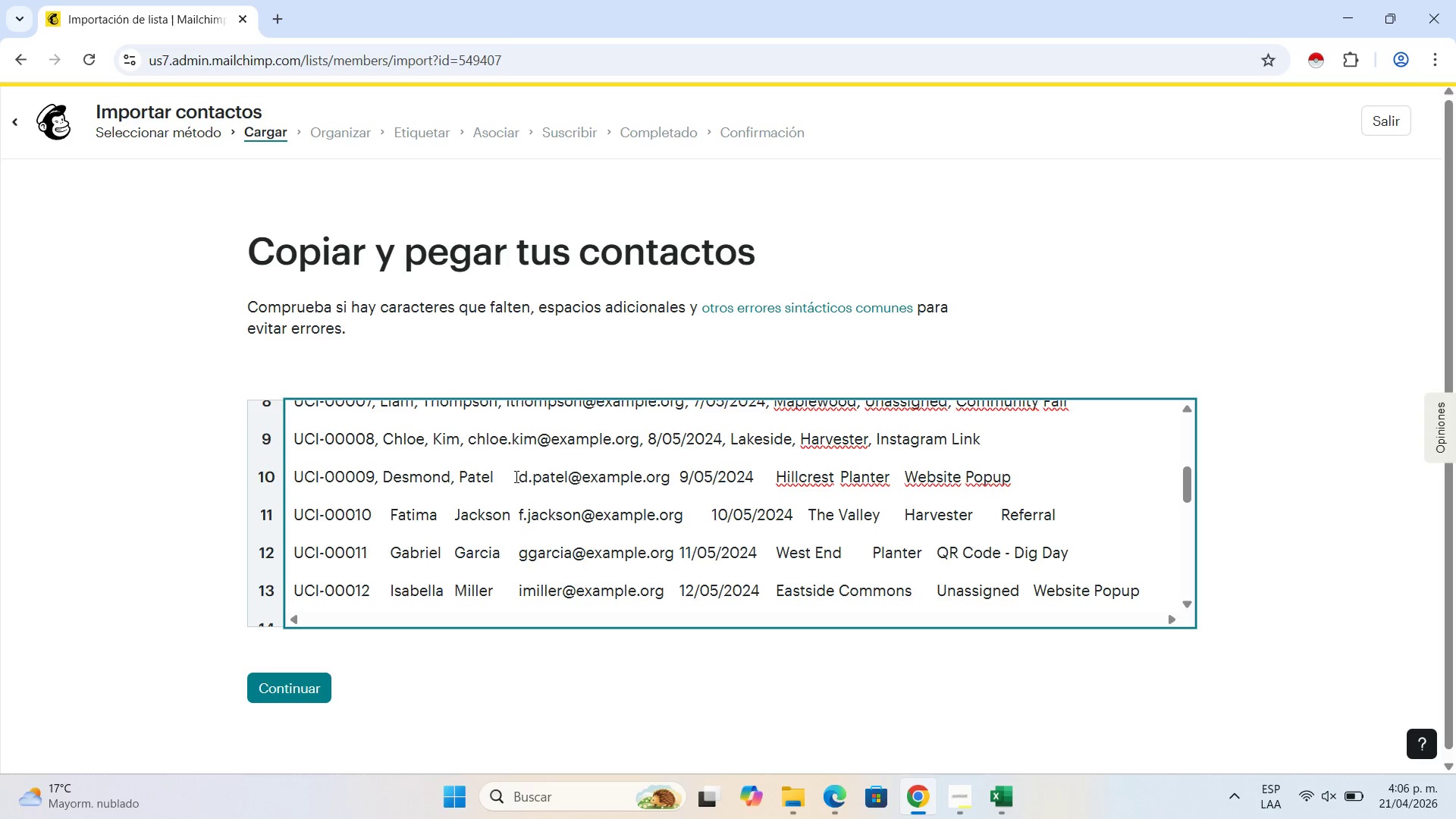 
key(Backspace)
 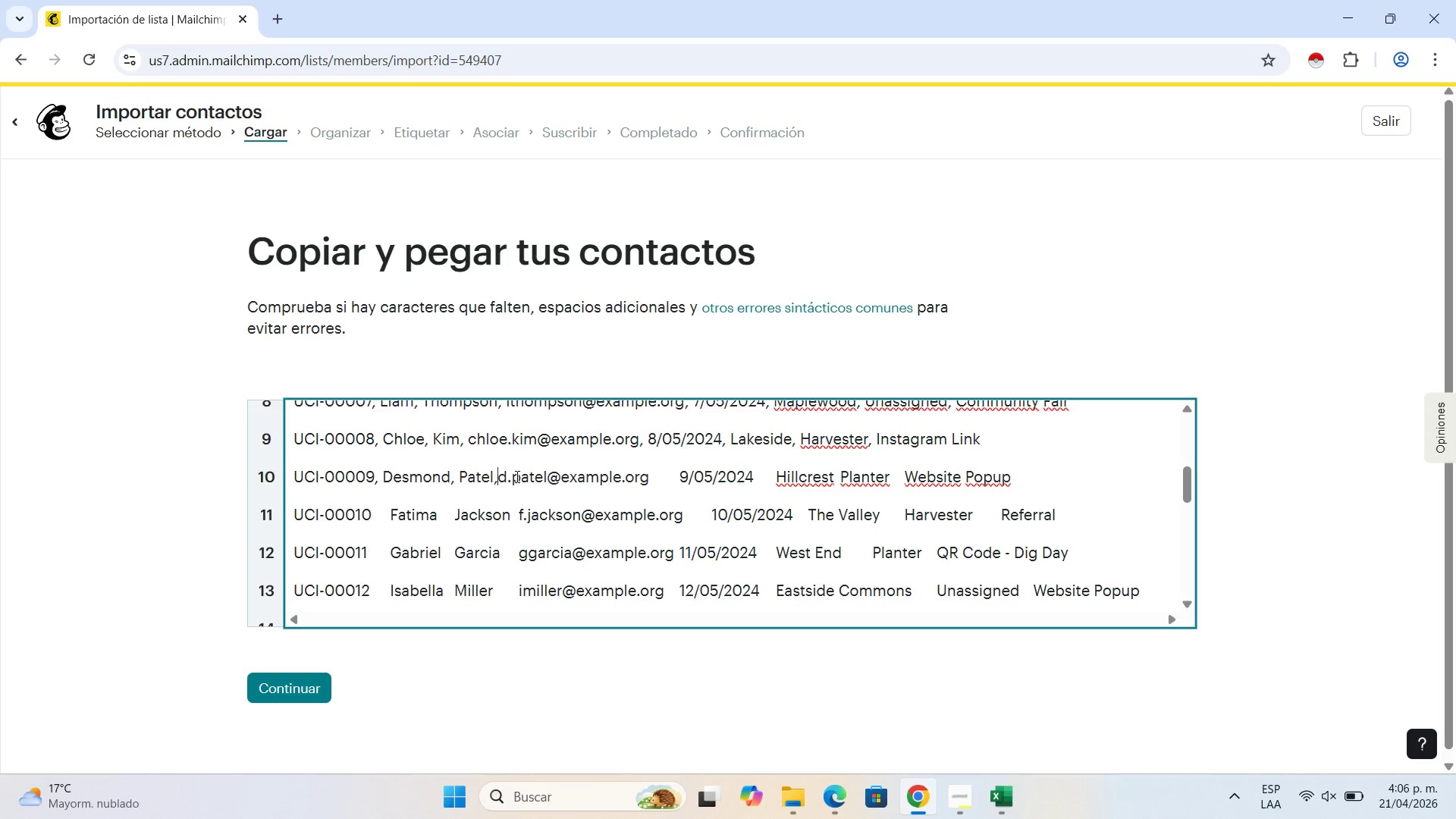 
key(Comma)
 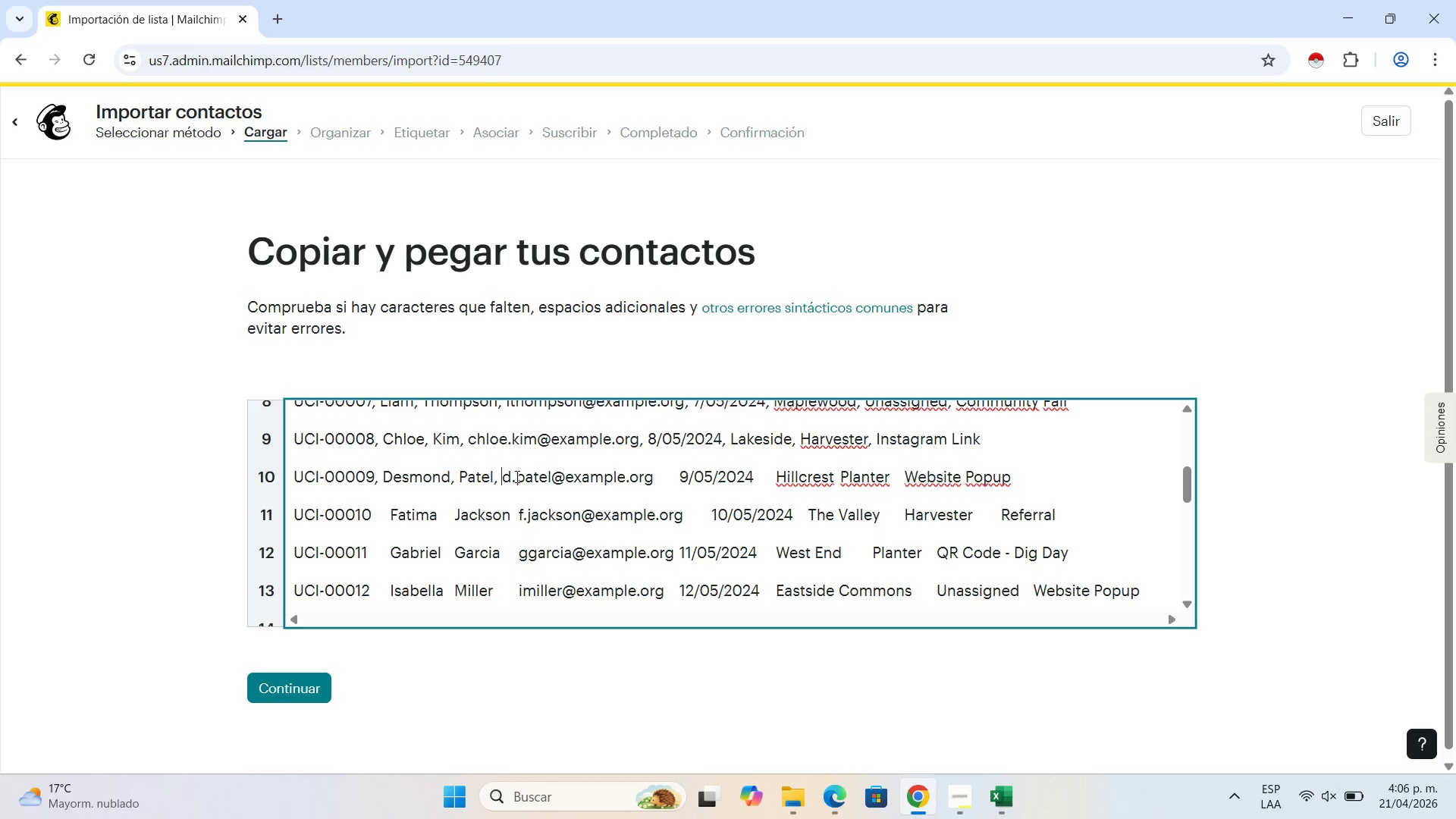 
key(Space)
 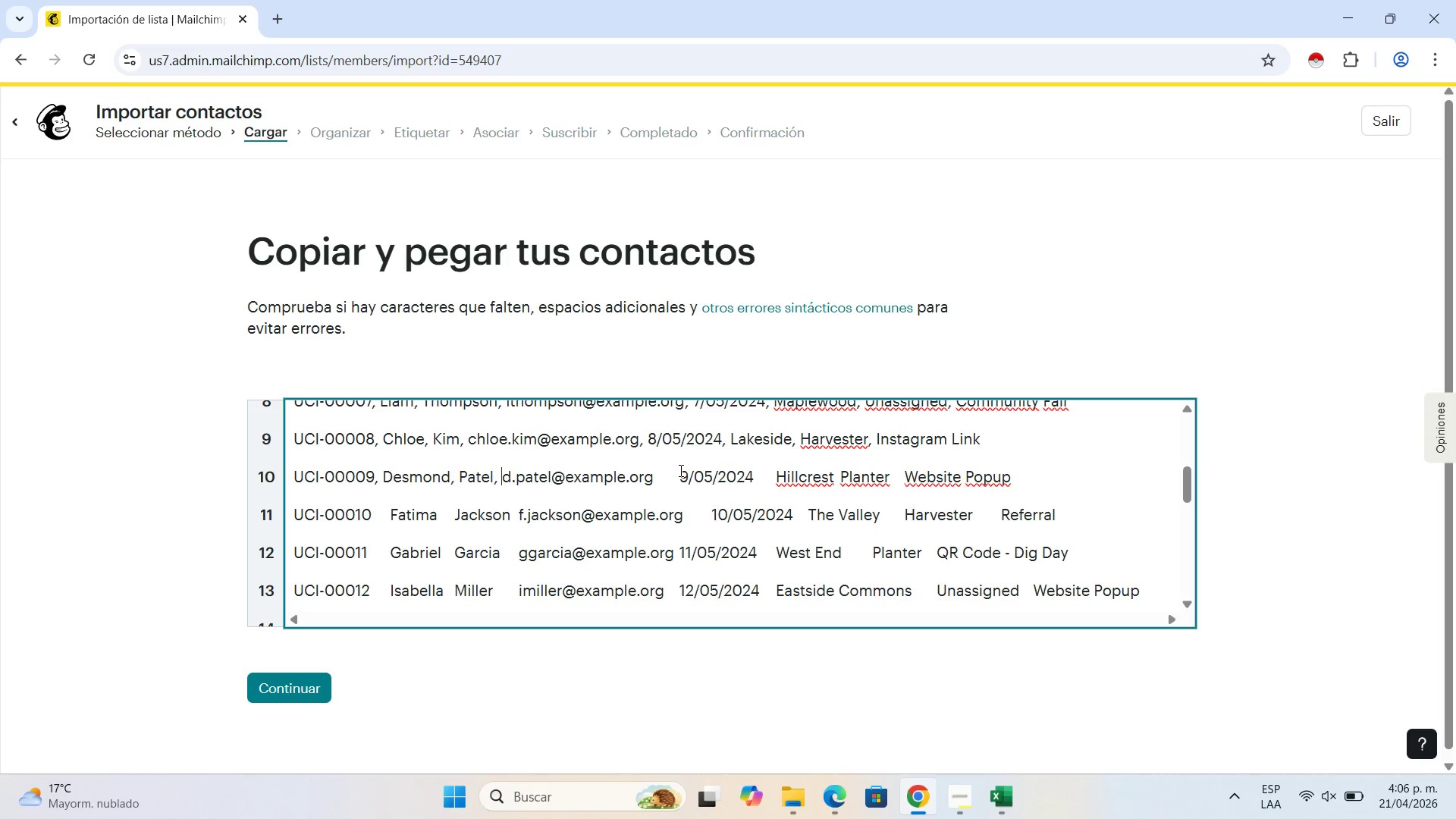 
left_click([679, 470])
 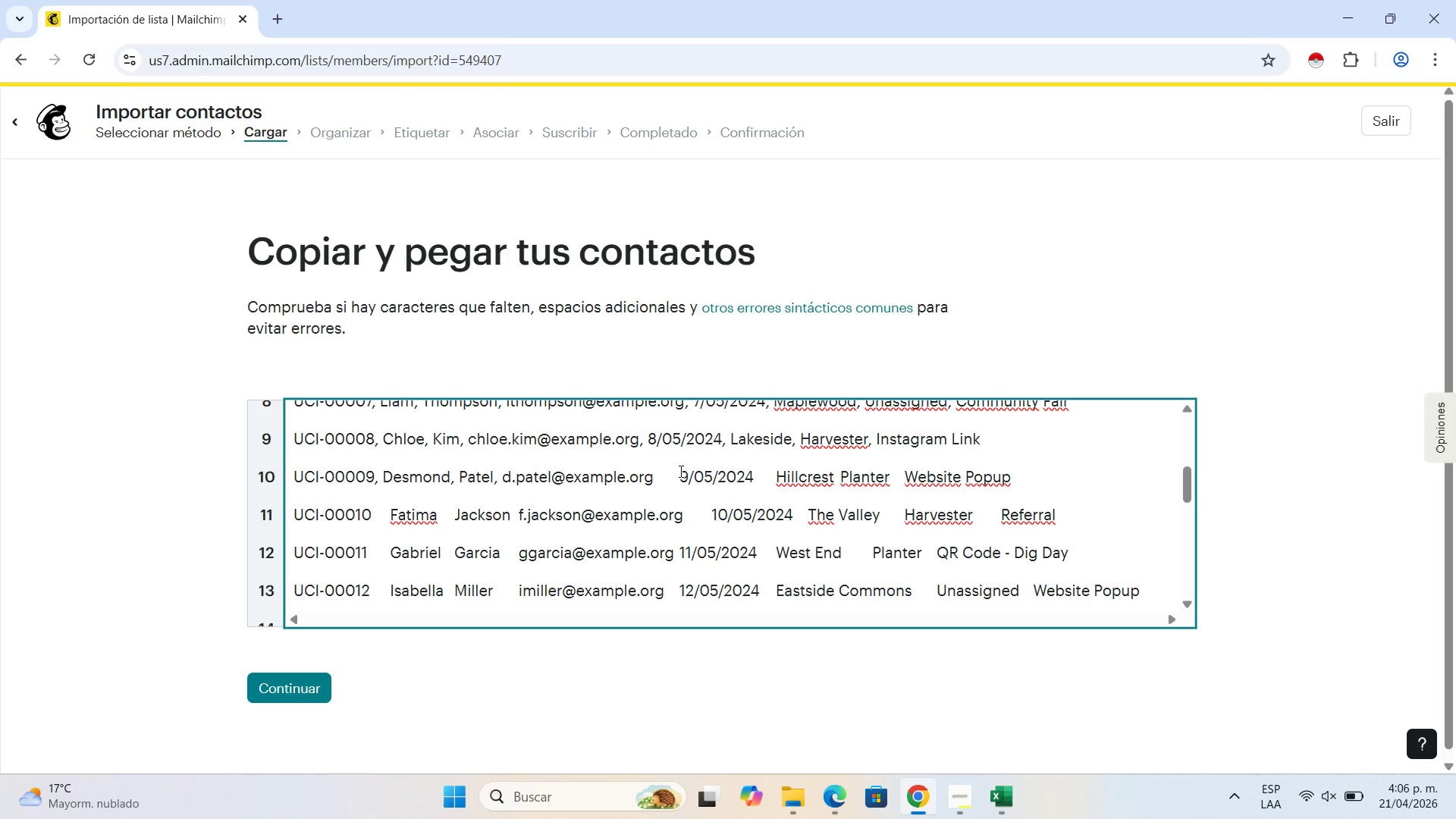 
key(Backspace)
 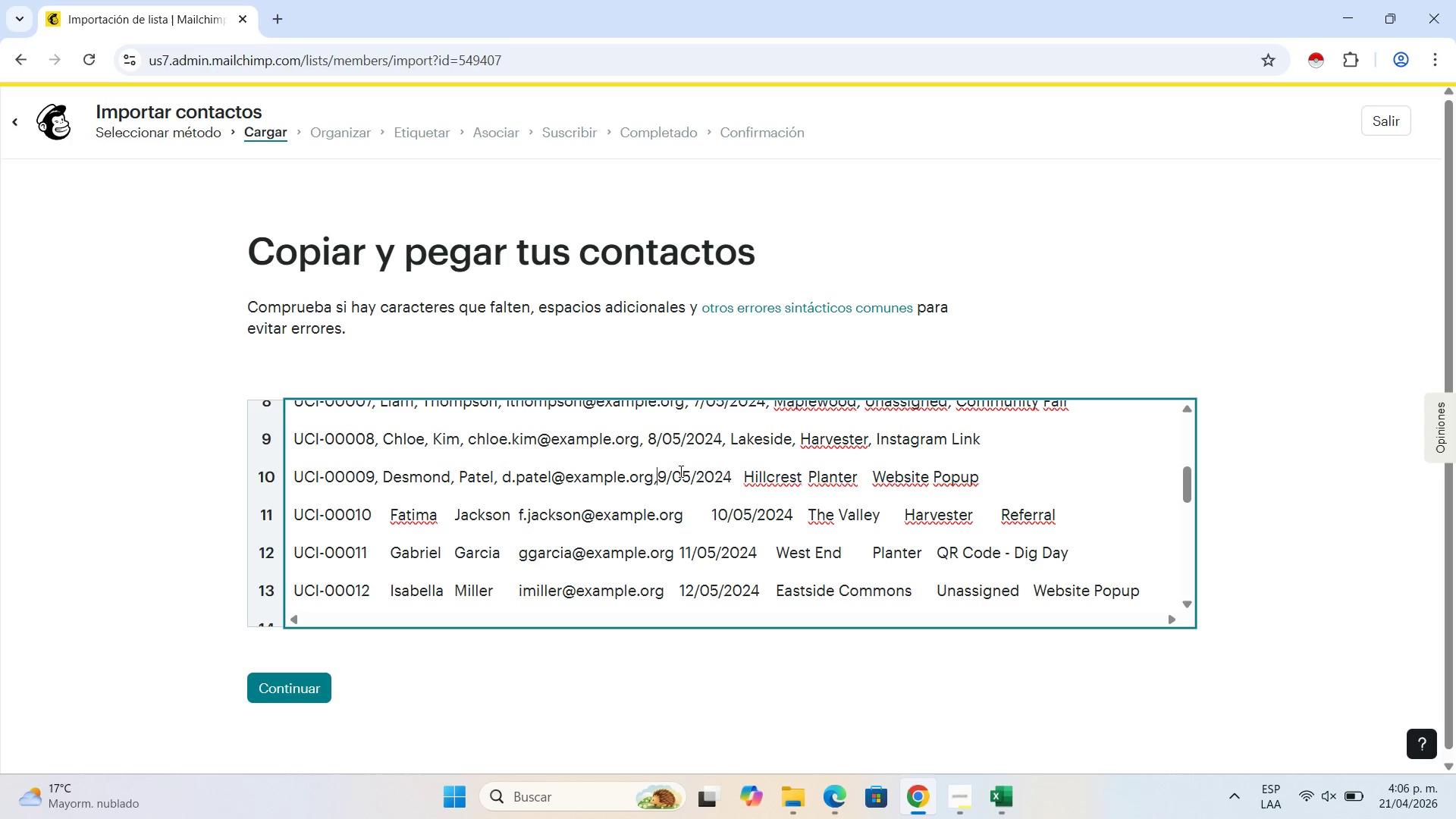 
key(Comma)
 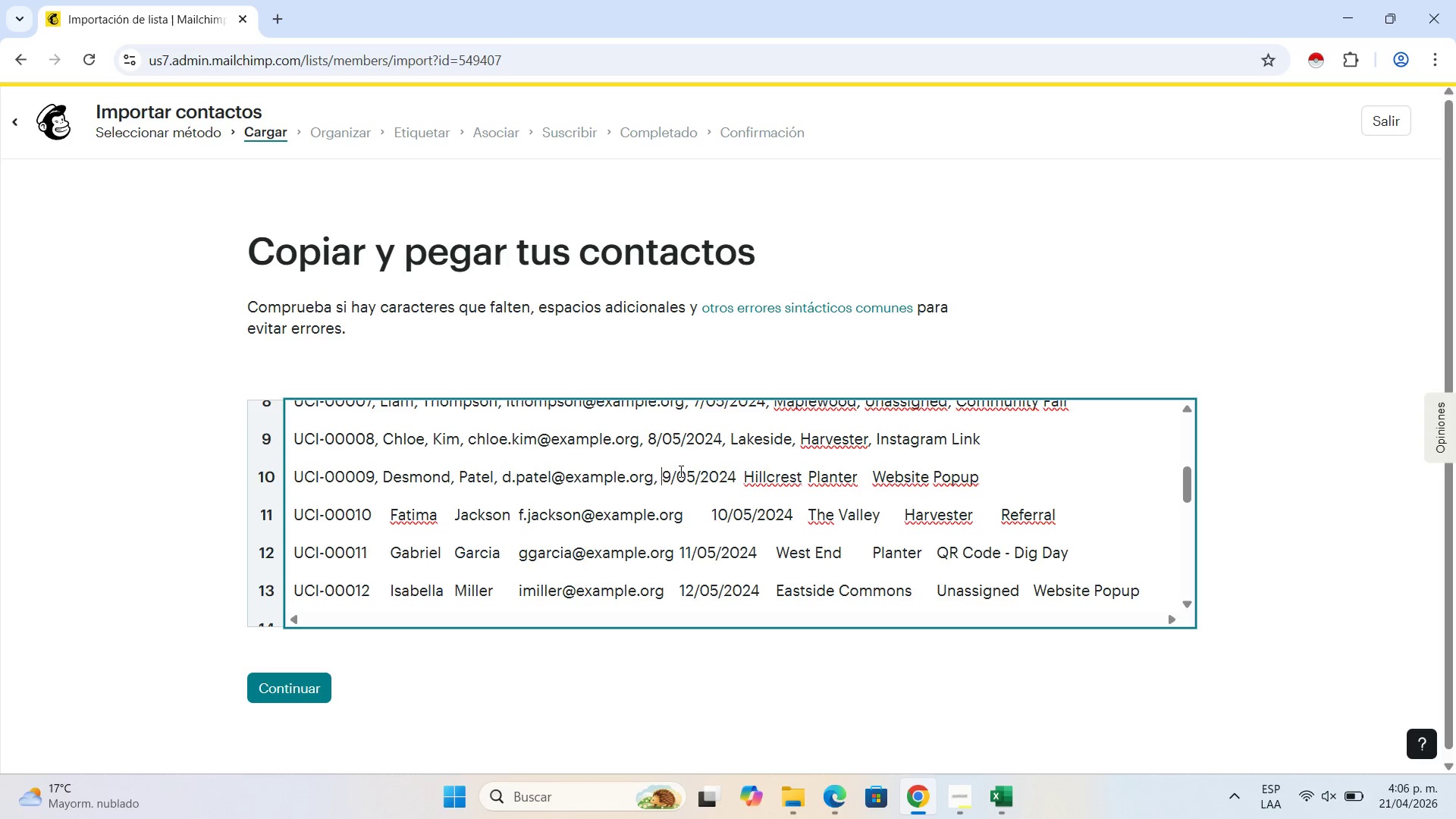 
key(Space)
 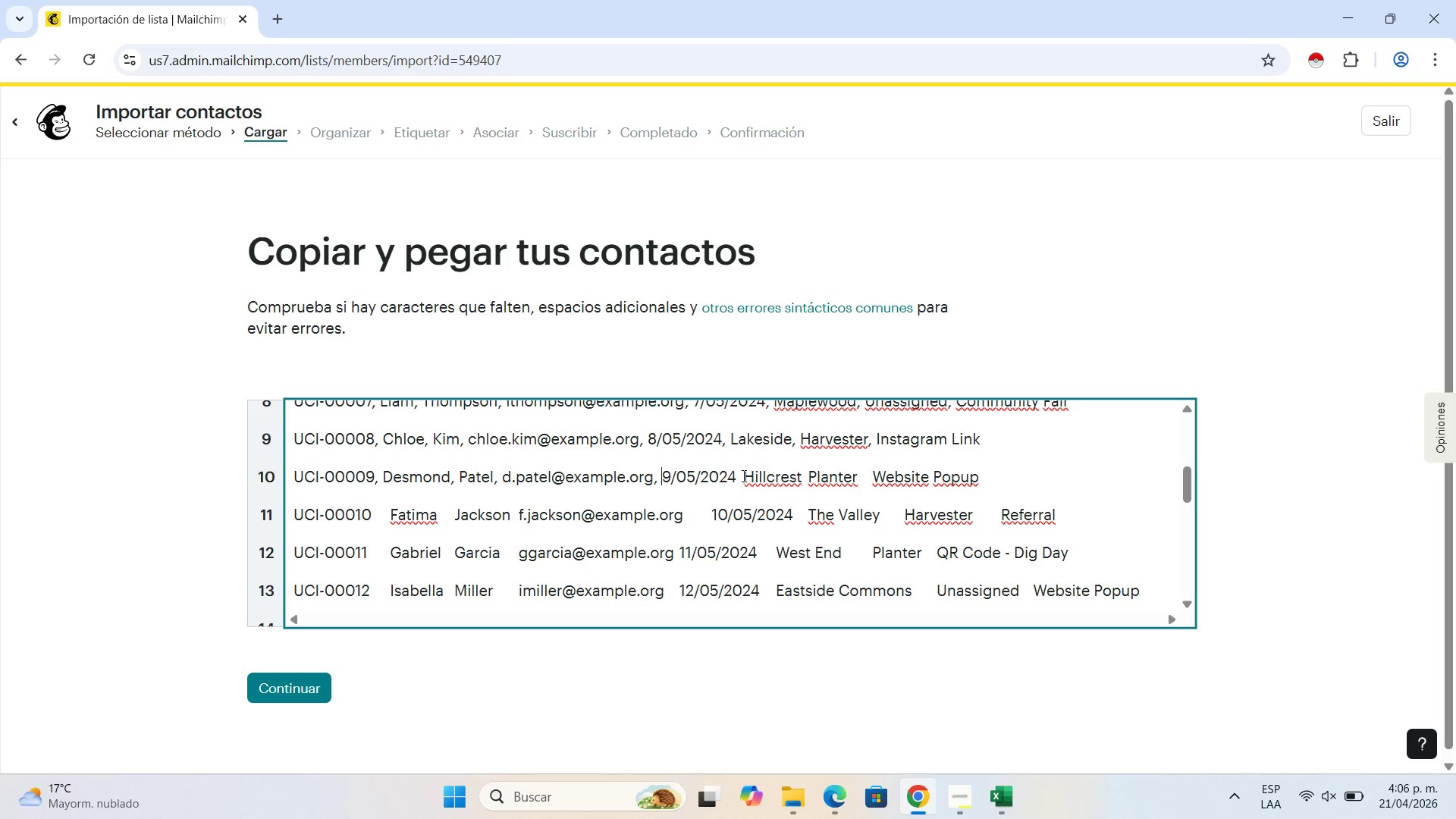 
left_click([742, 475])
 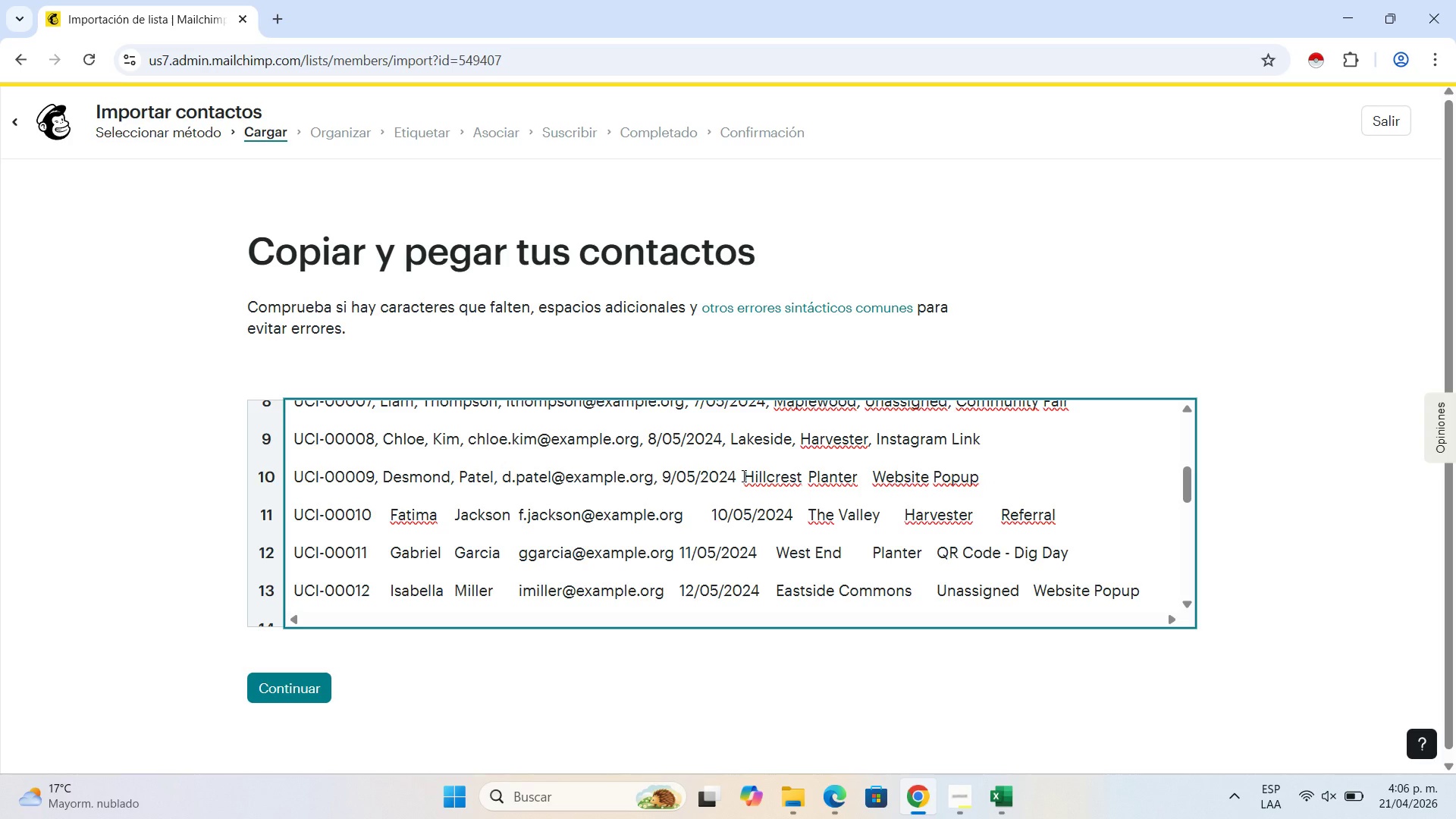 
key(Backspace)
 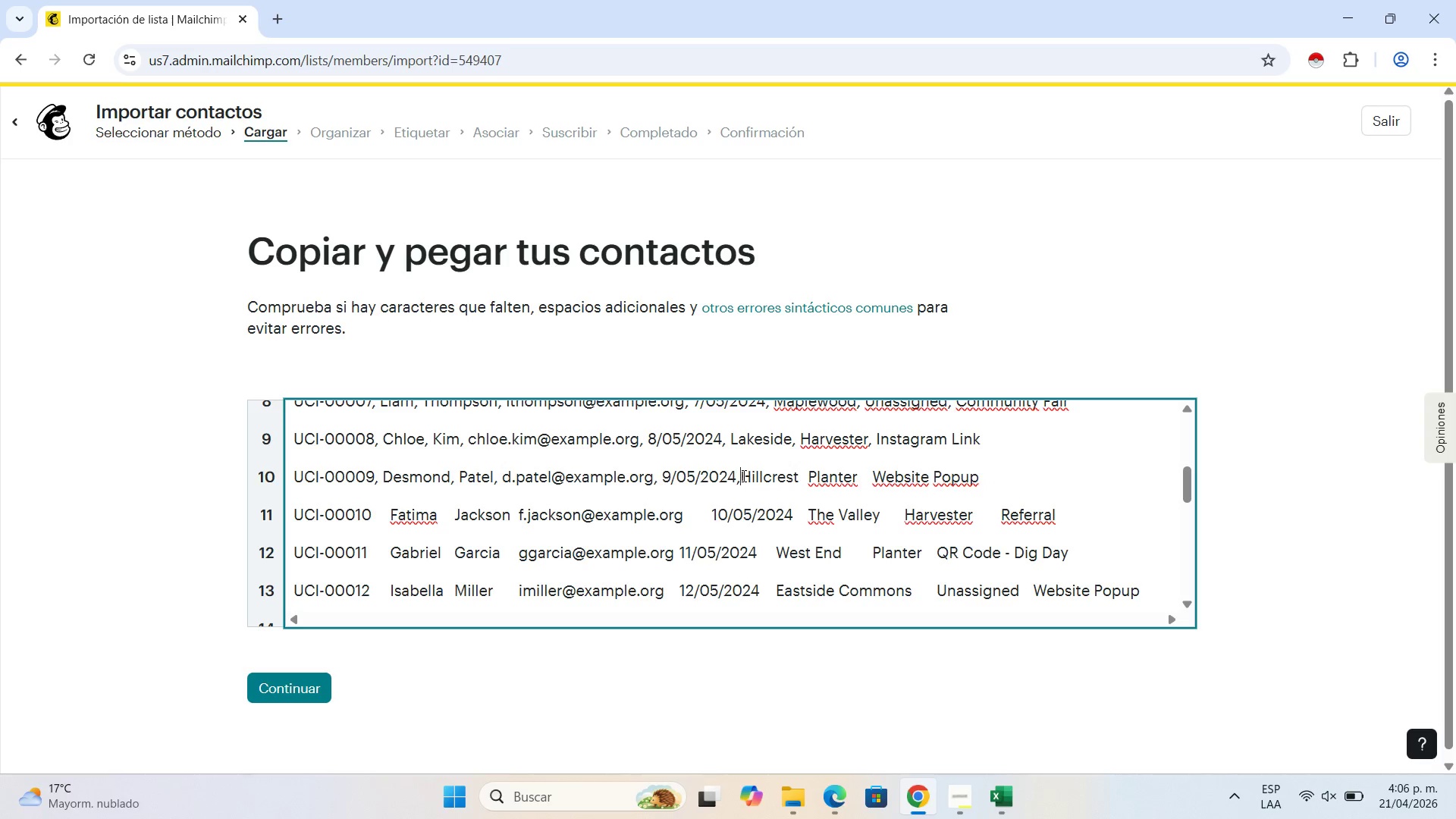 
key(Comma)
 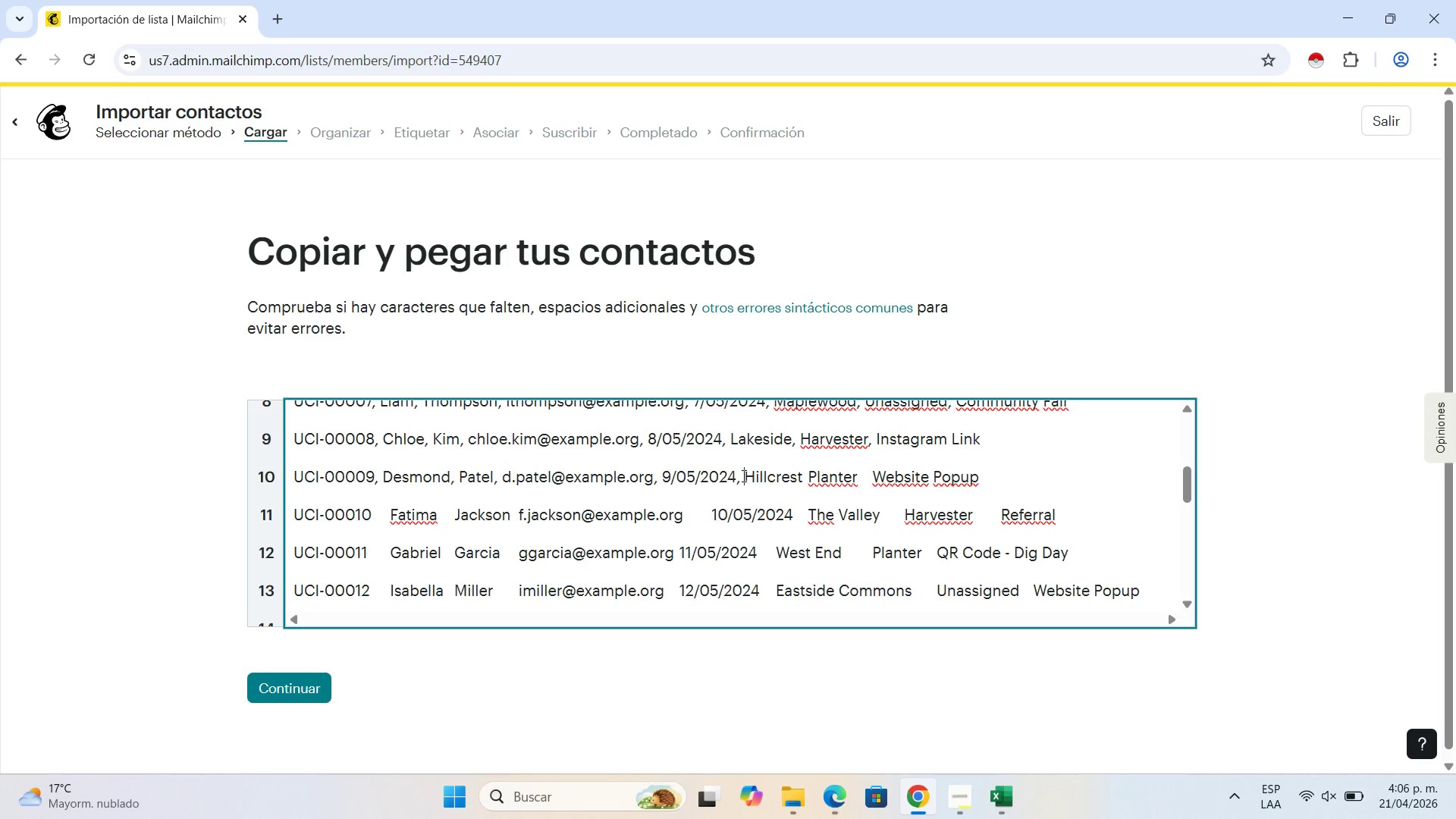 
key(Space)
 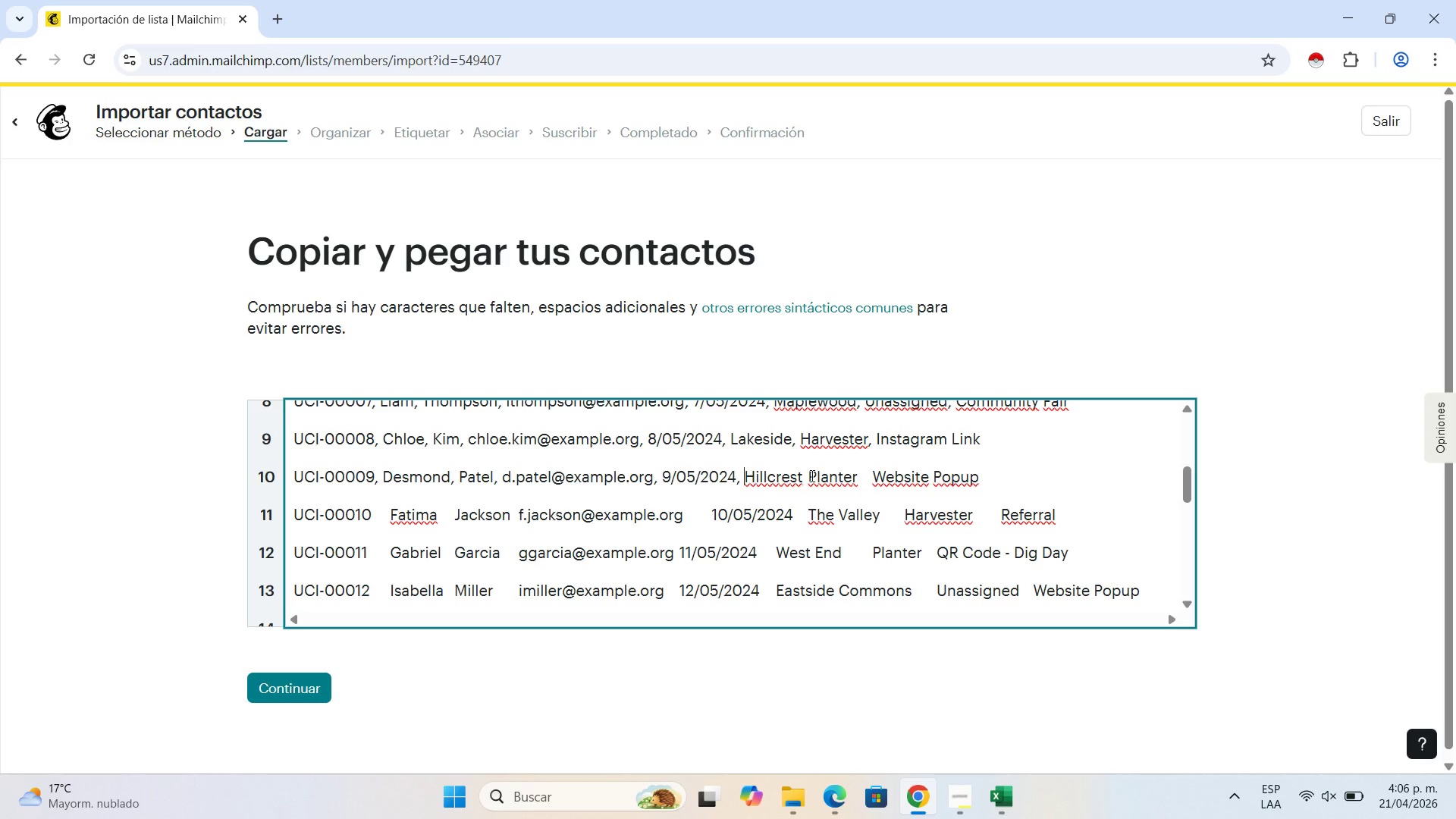 
left_click([811, 475])
 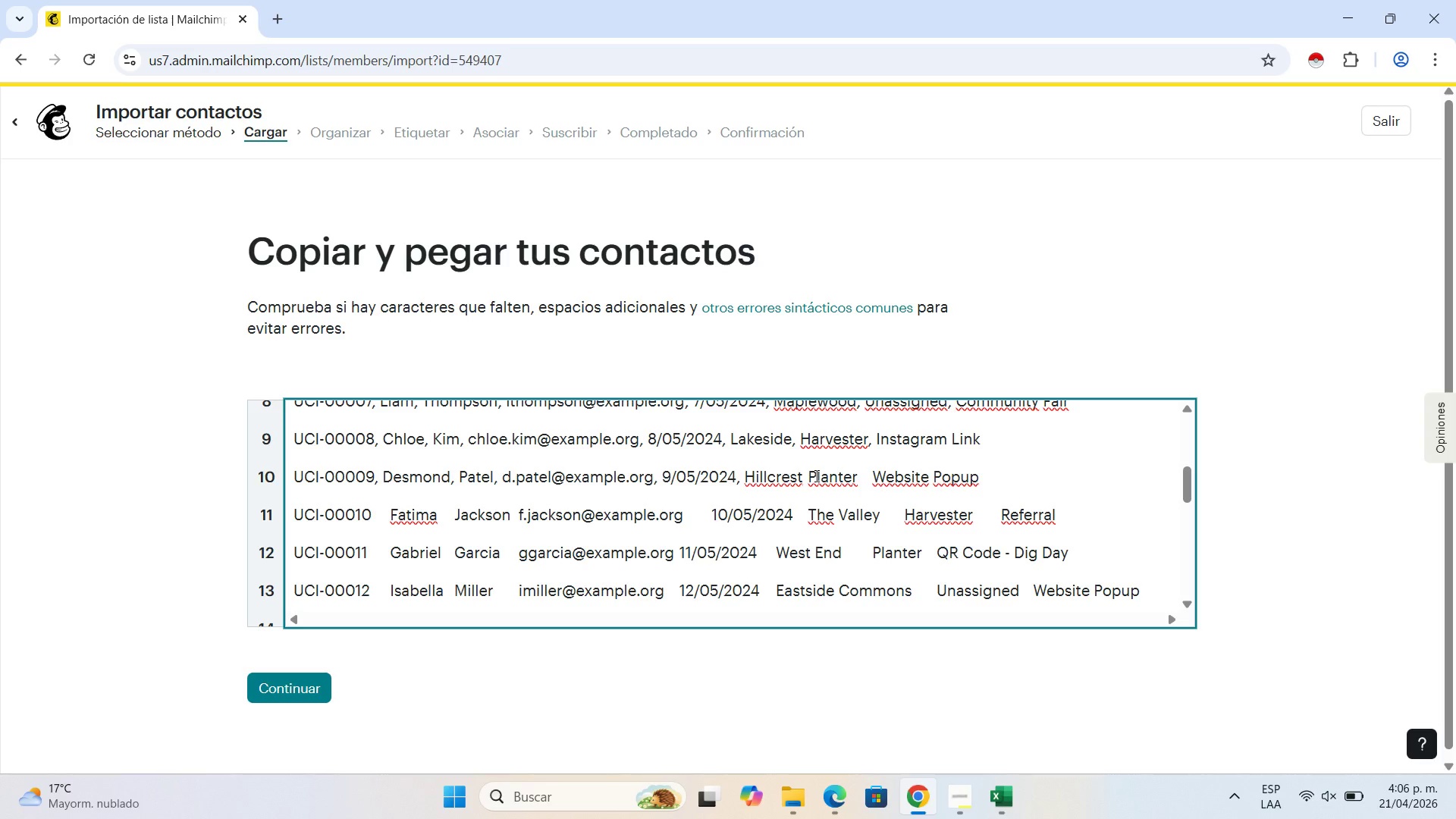 
key(Backspace)
 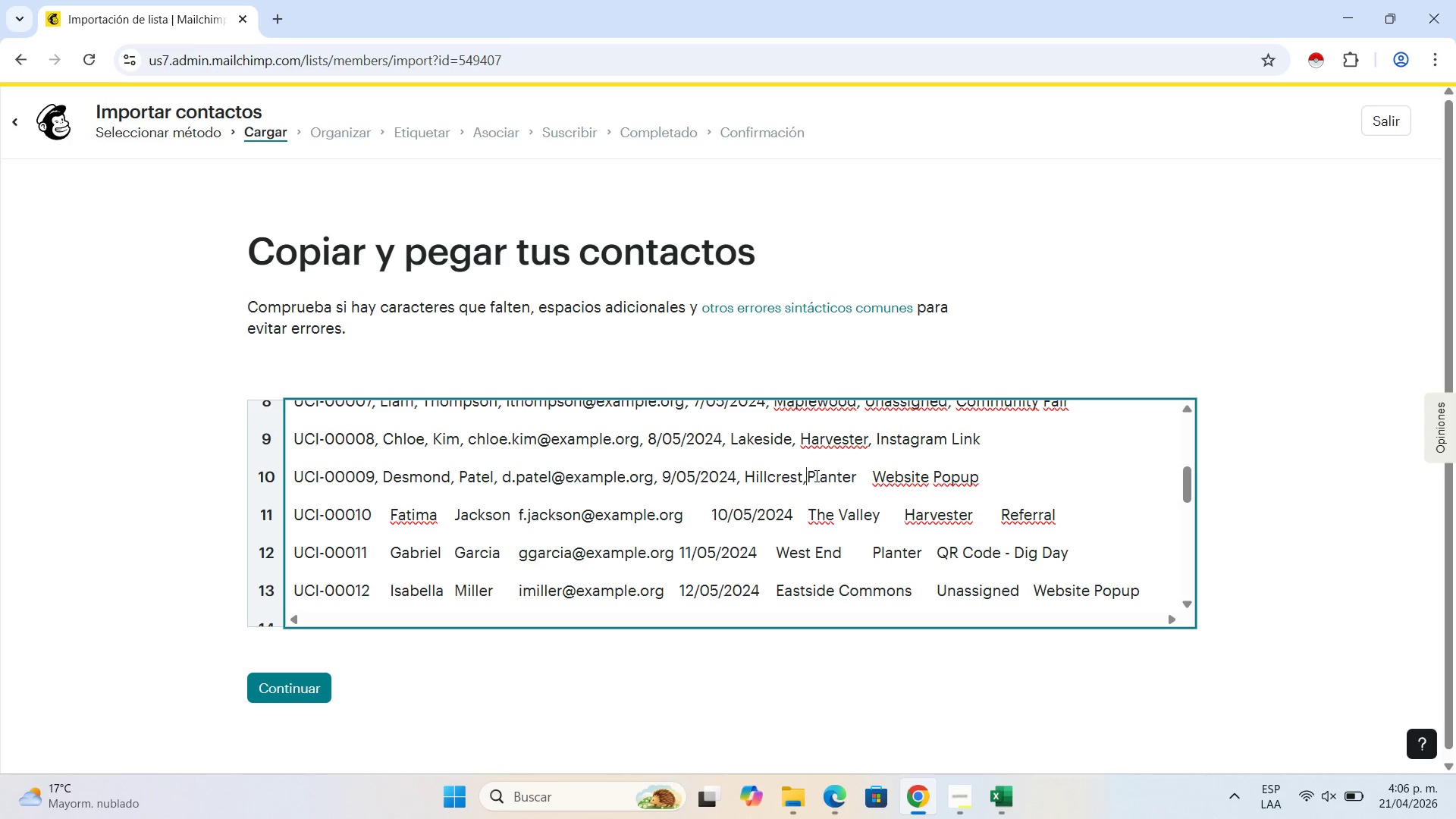 
key(Comma)
 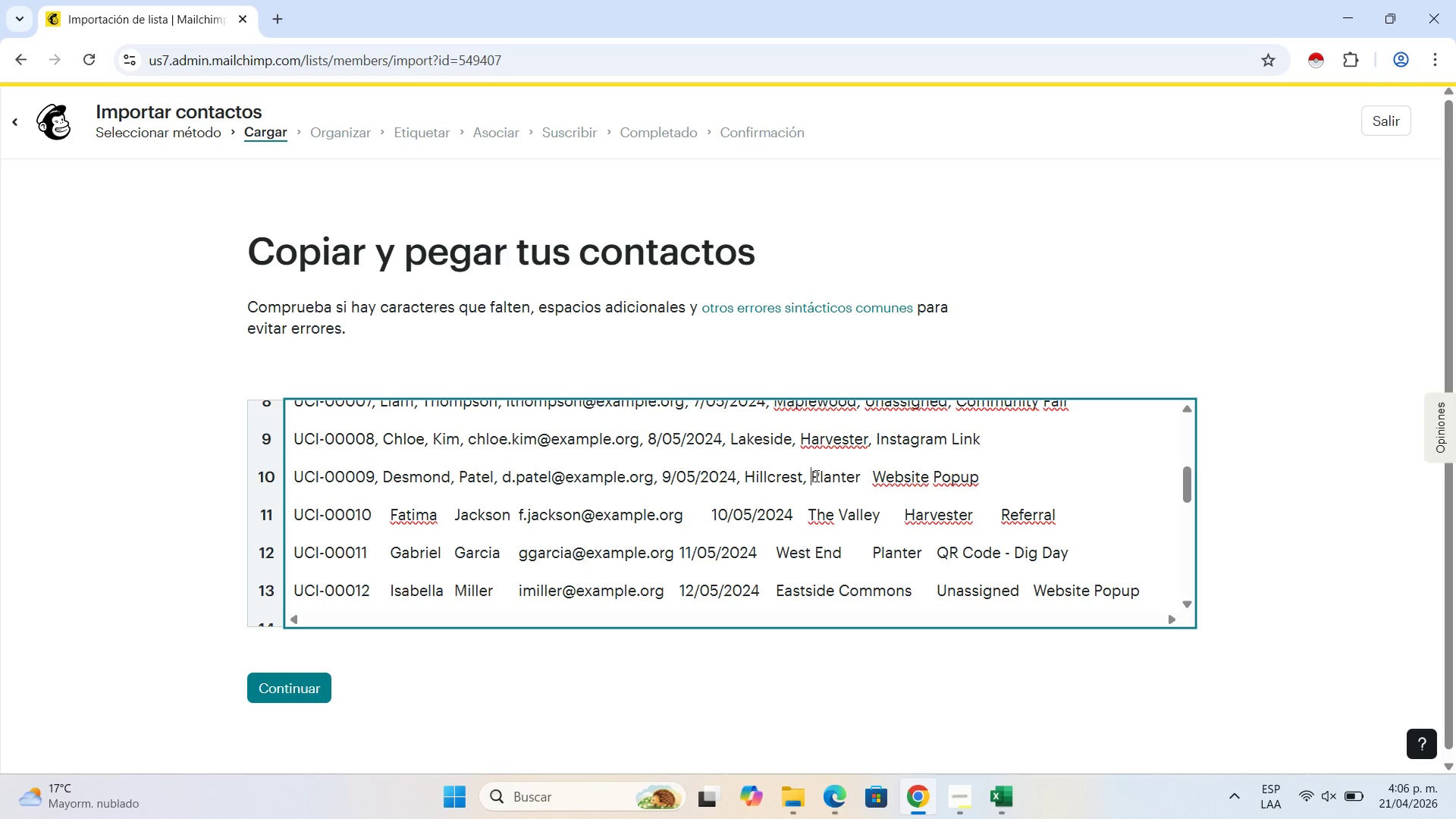 
key(Space)
 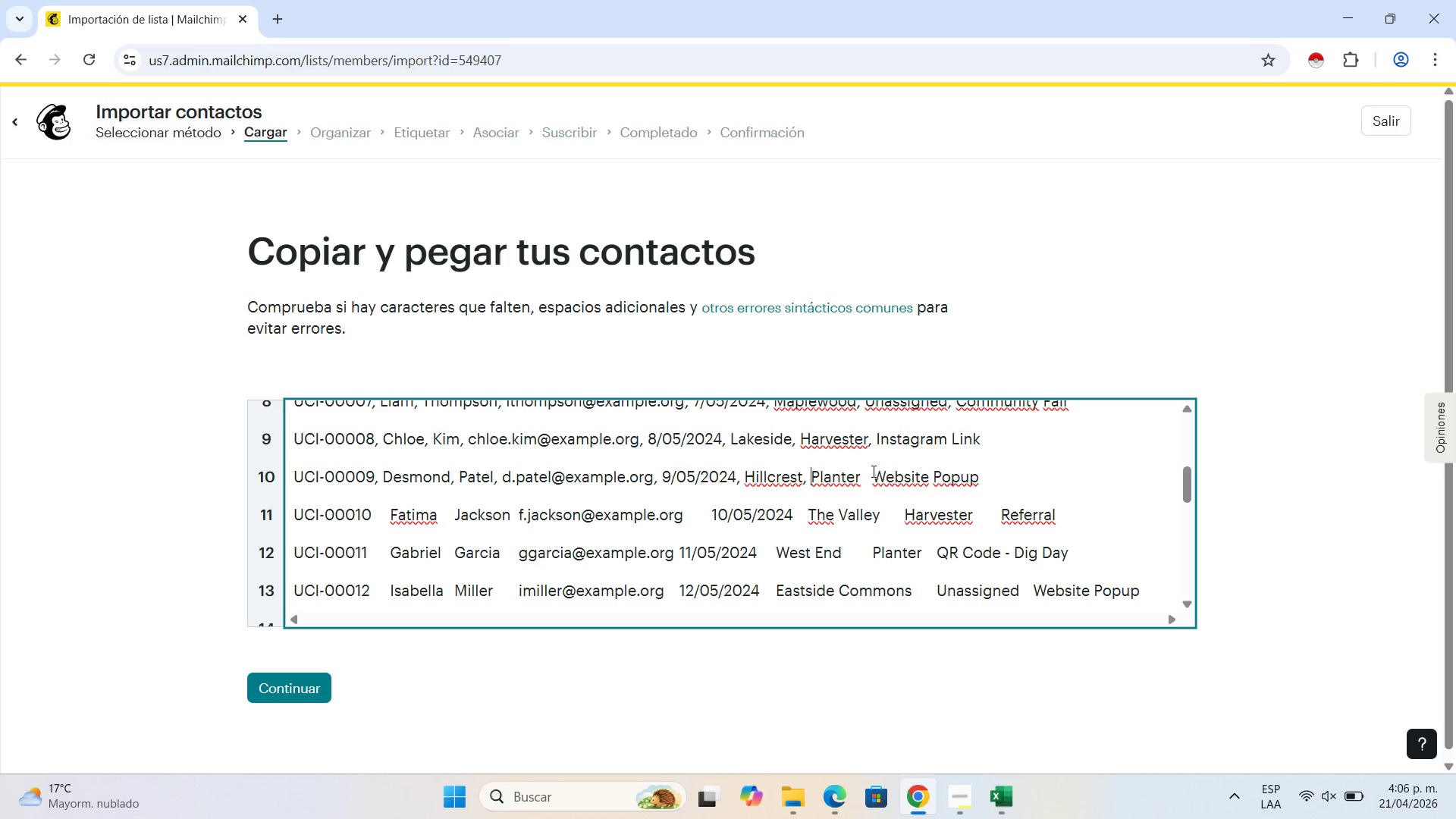 
left_click([874, 471])
 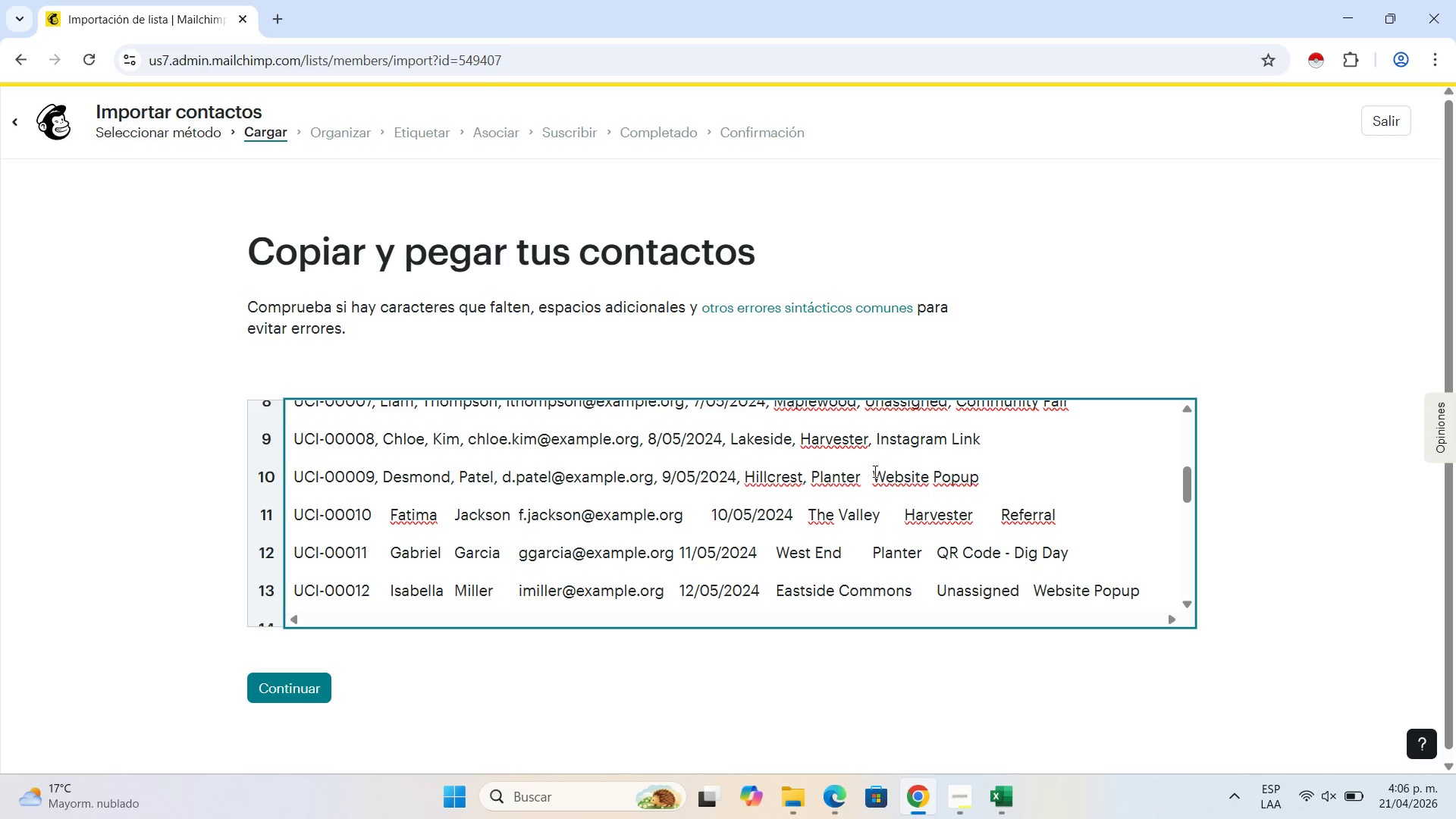 
key(Backspace)
 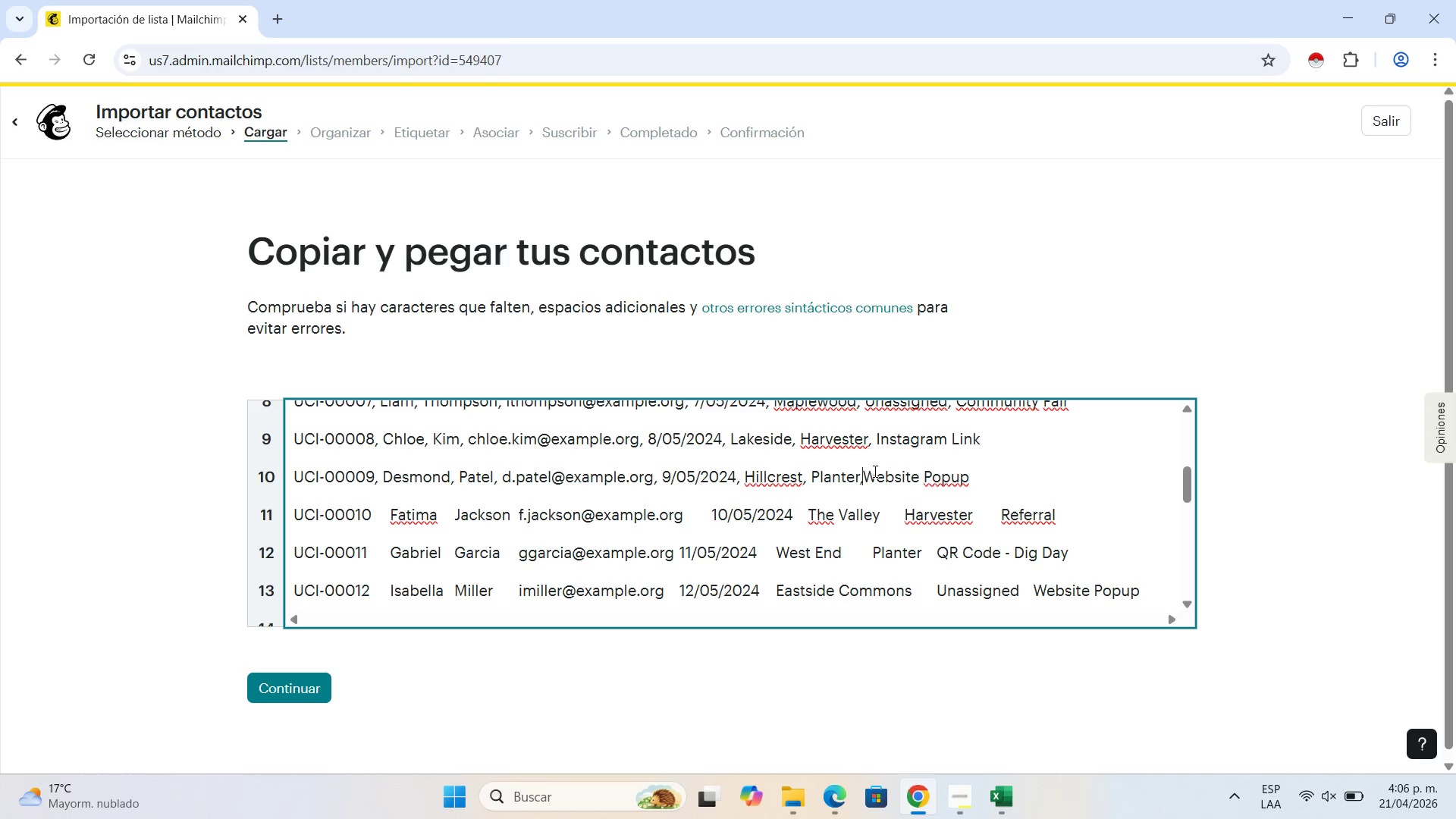 
key(Comma)
 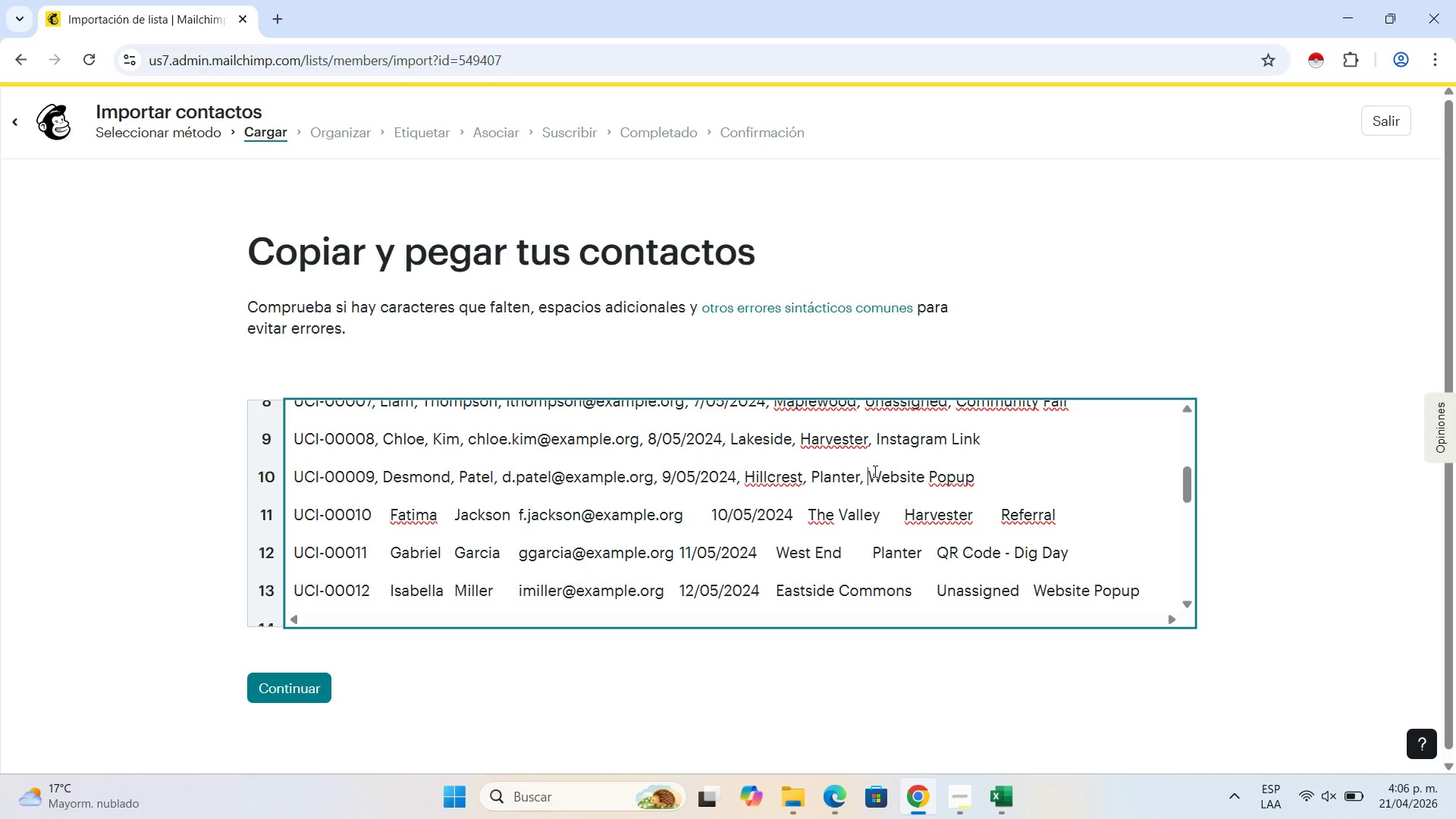 
key(Space)
 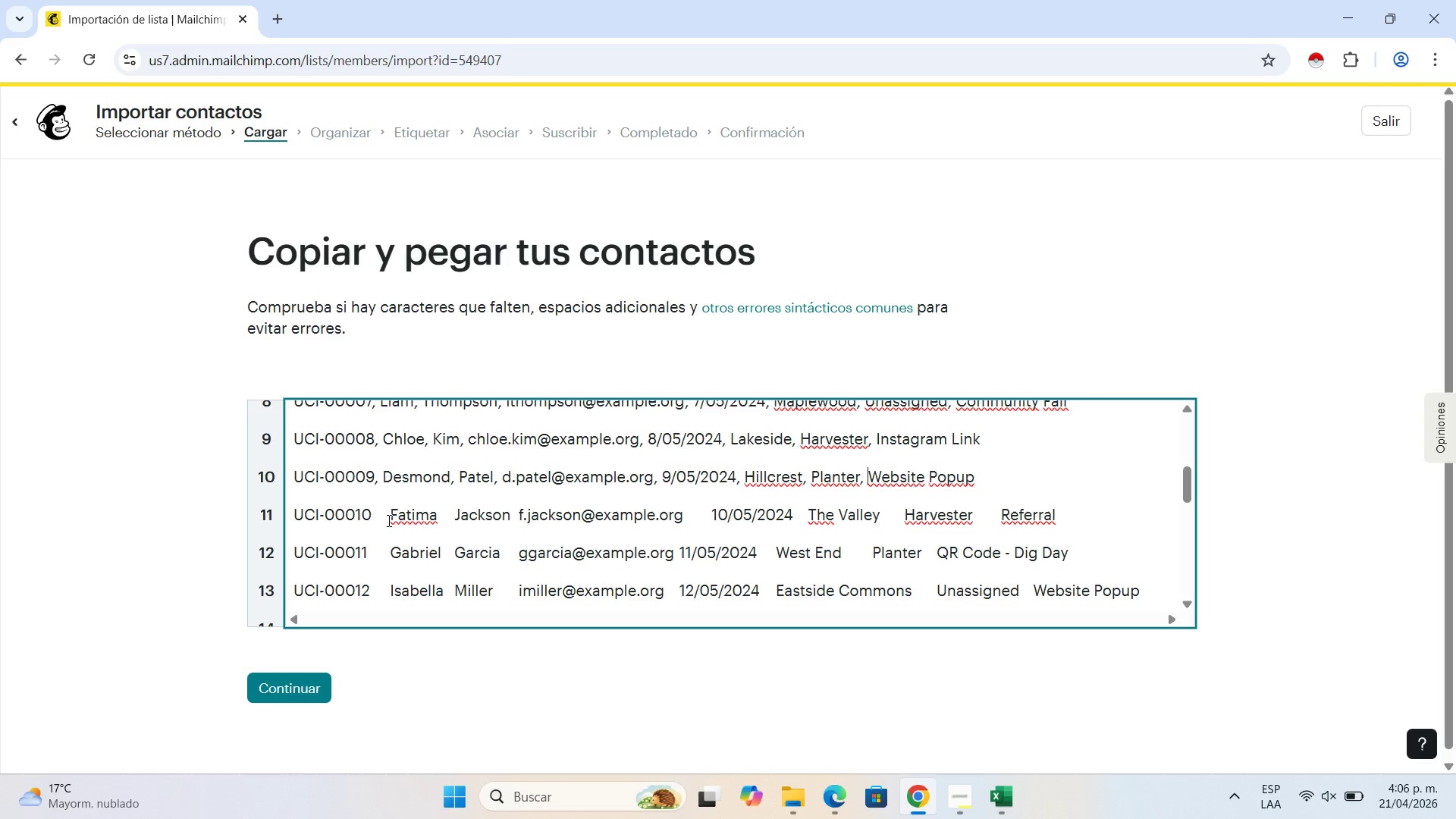 
left_click([391, 510])
 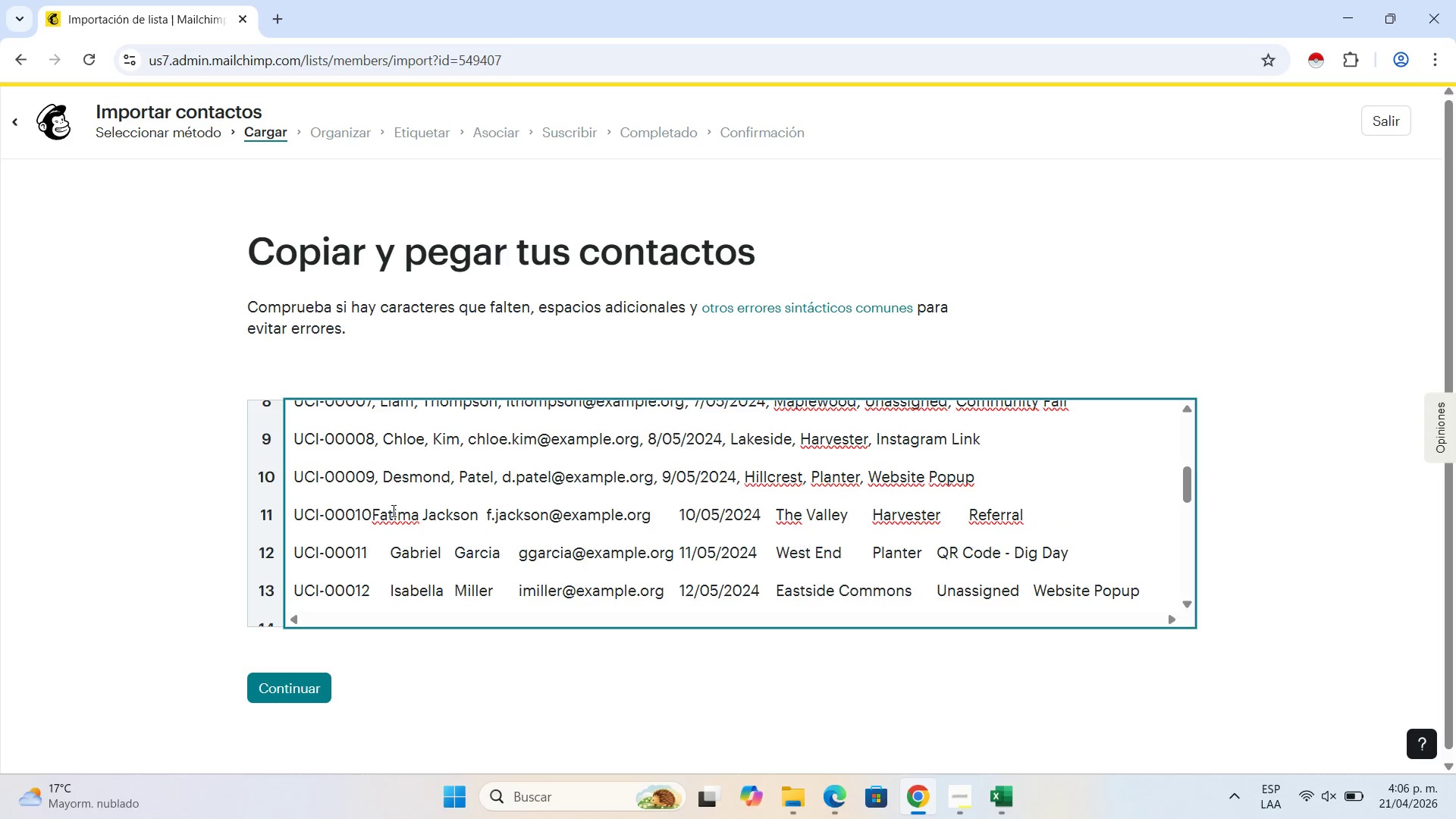 
key(Backspace)
 